 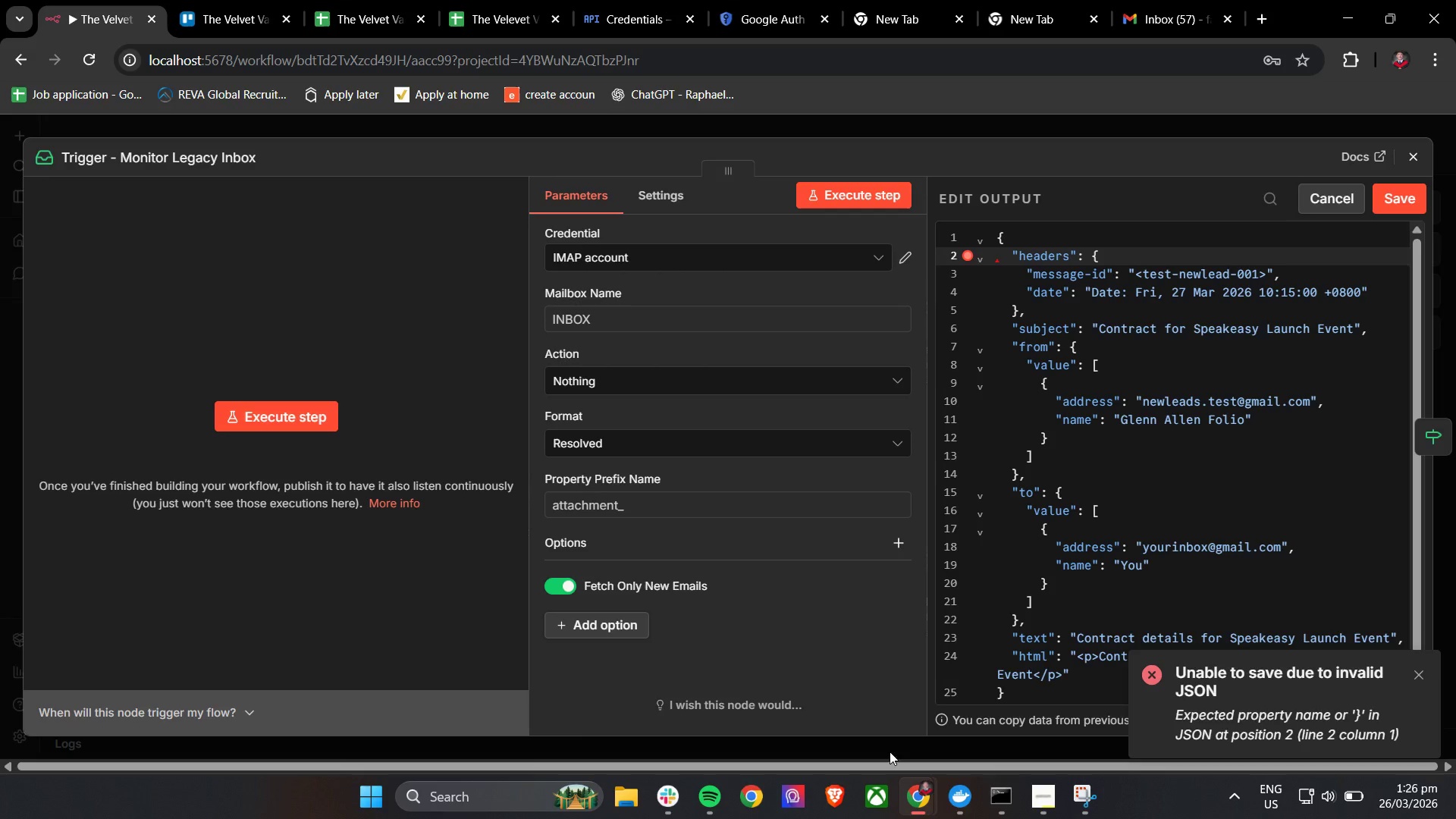 
left_click([665, 798])
 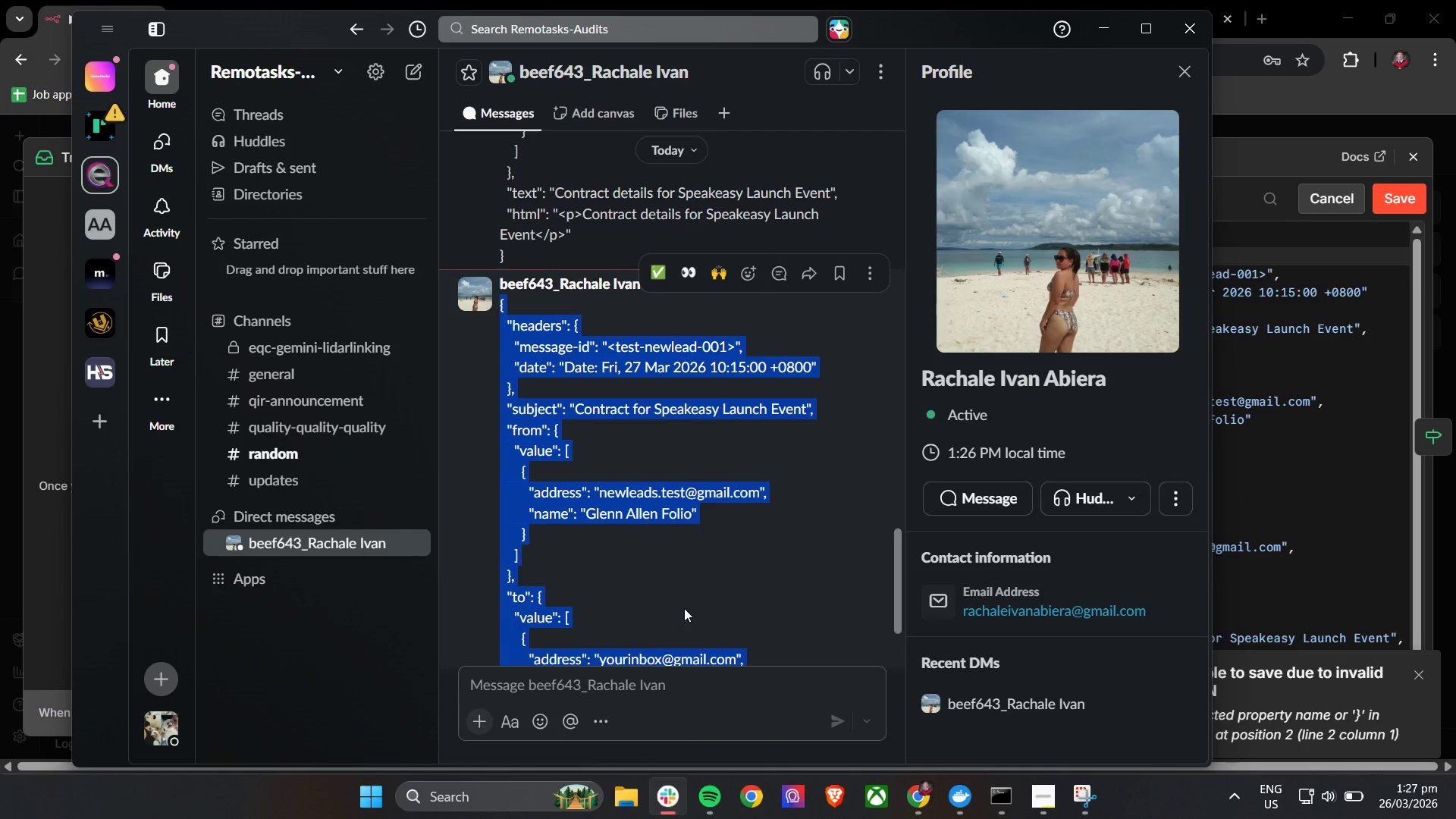 
scroll: coordinate [689, 605], scroll_direction: down, amount: 9.0
 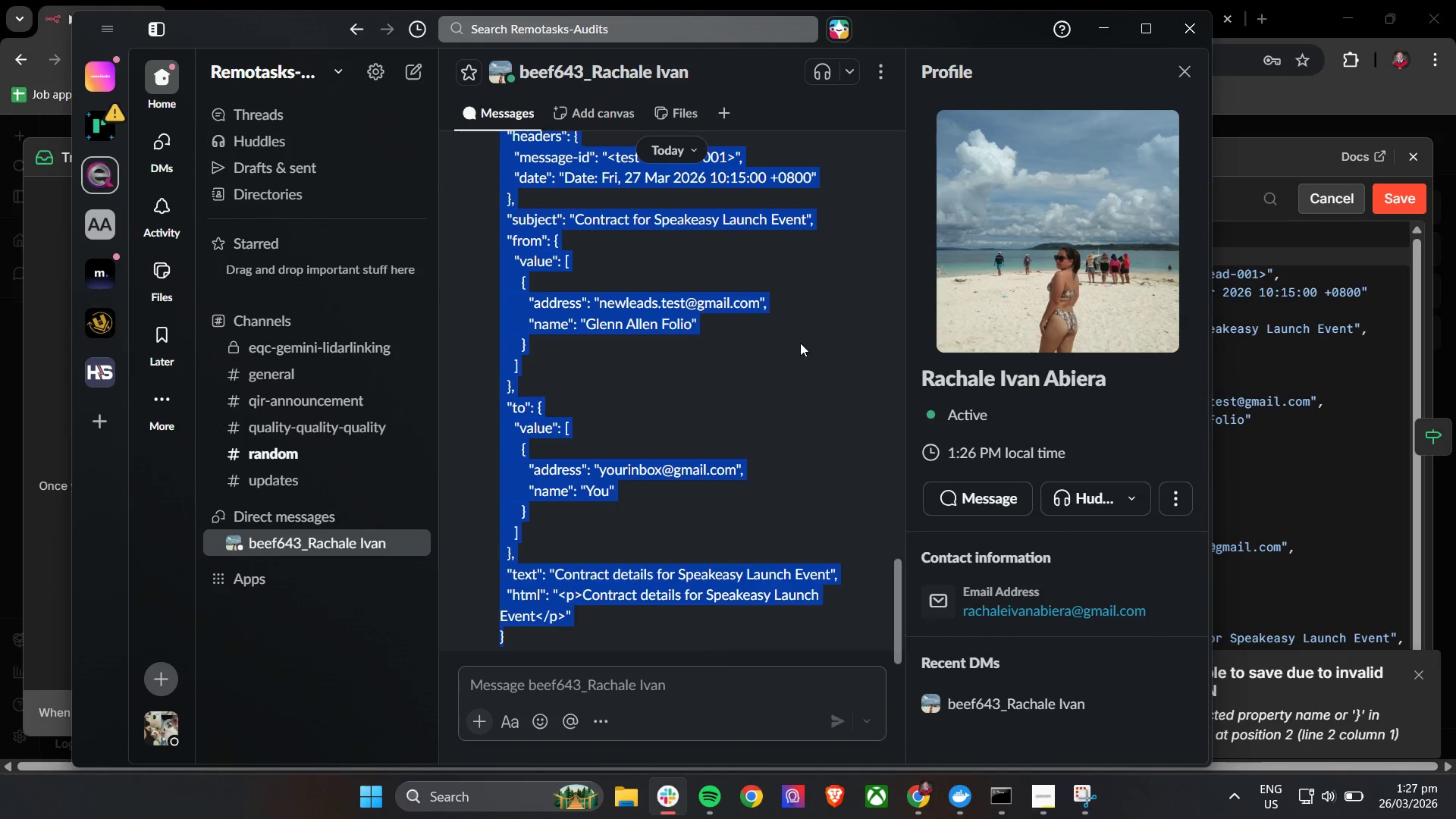 
double_click([676, 545])
 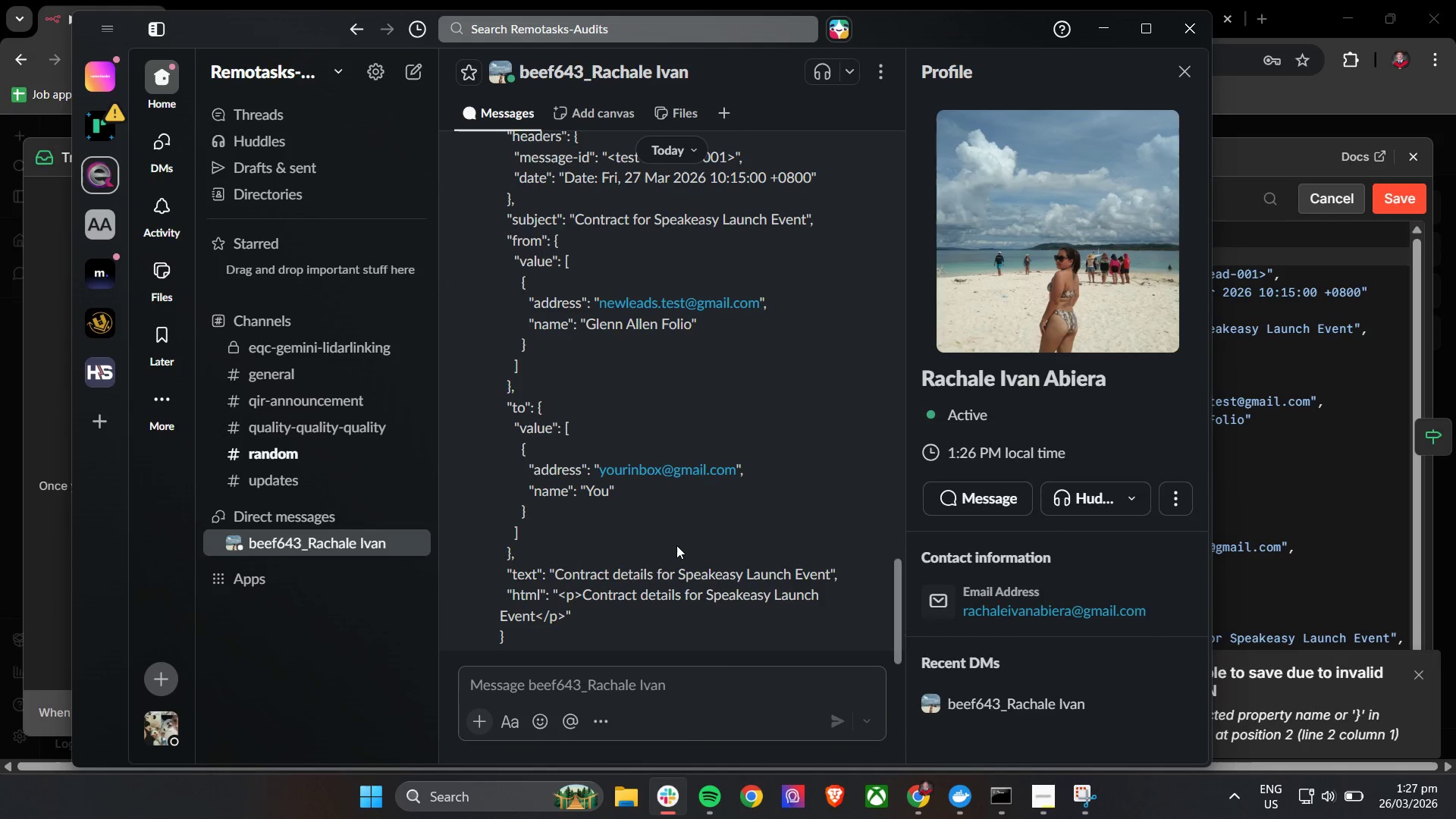 
triple_click([676, 545])
 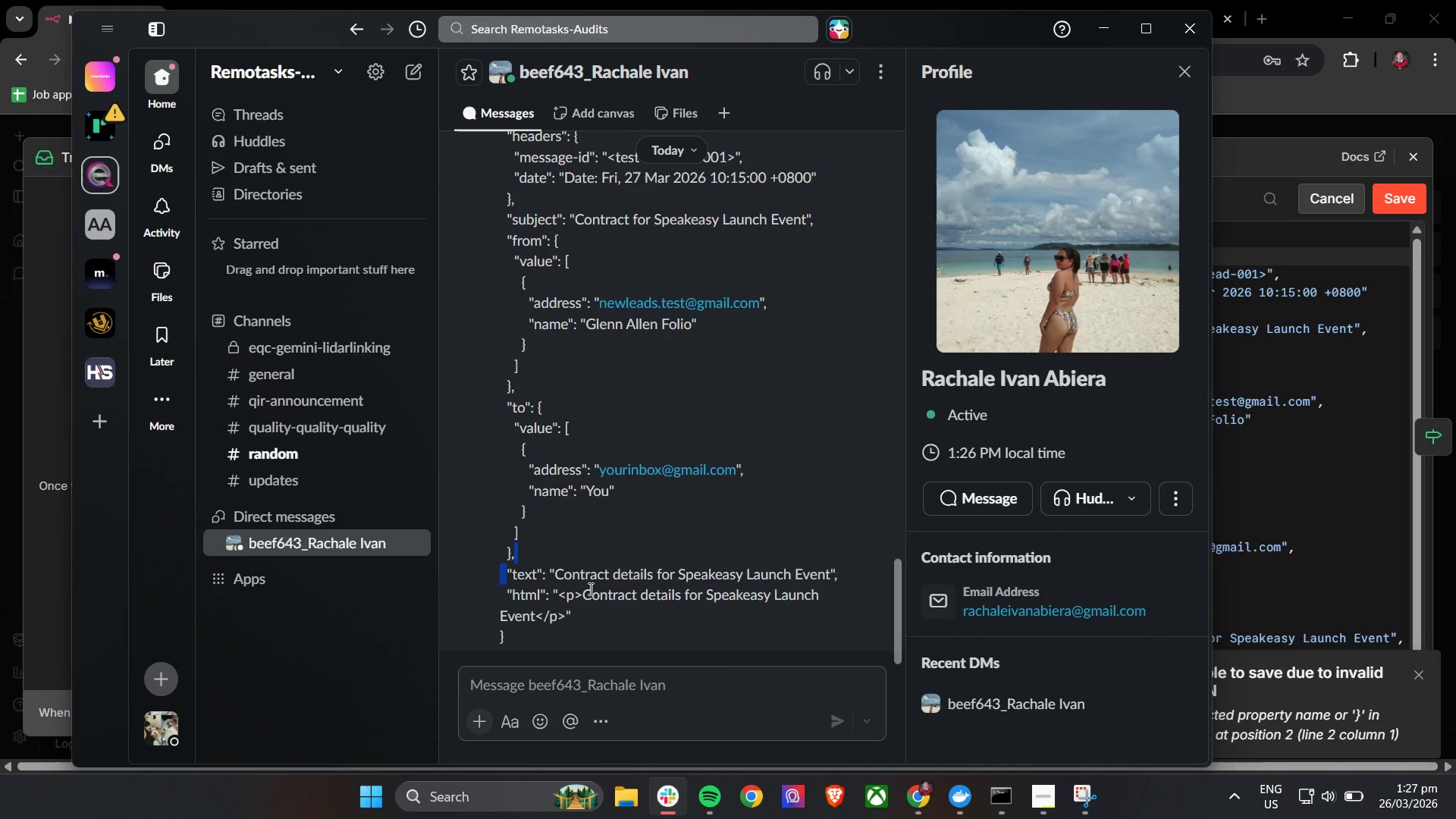 
triple_click([576, 613])
 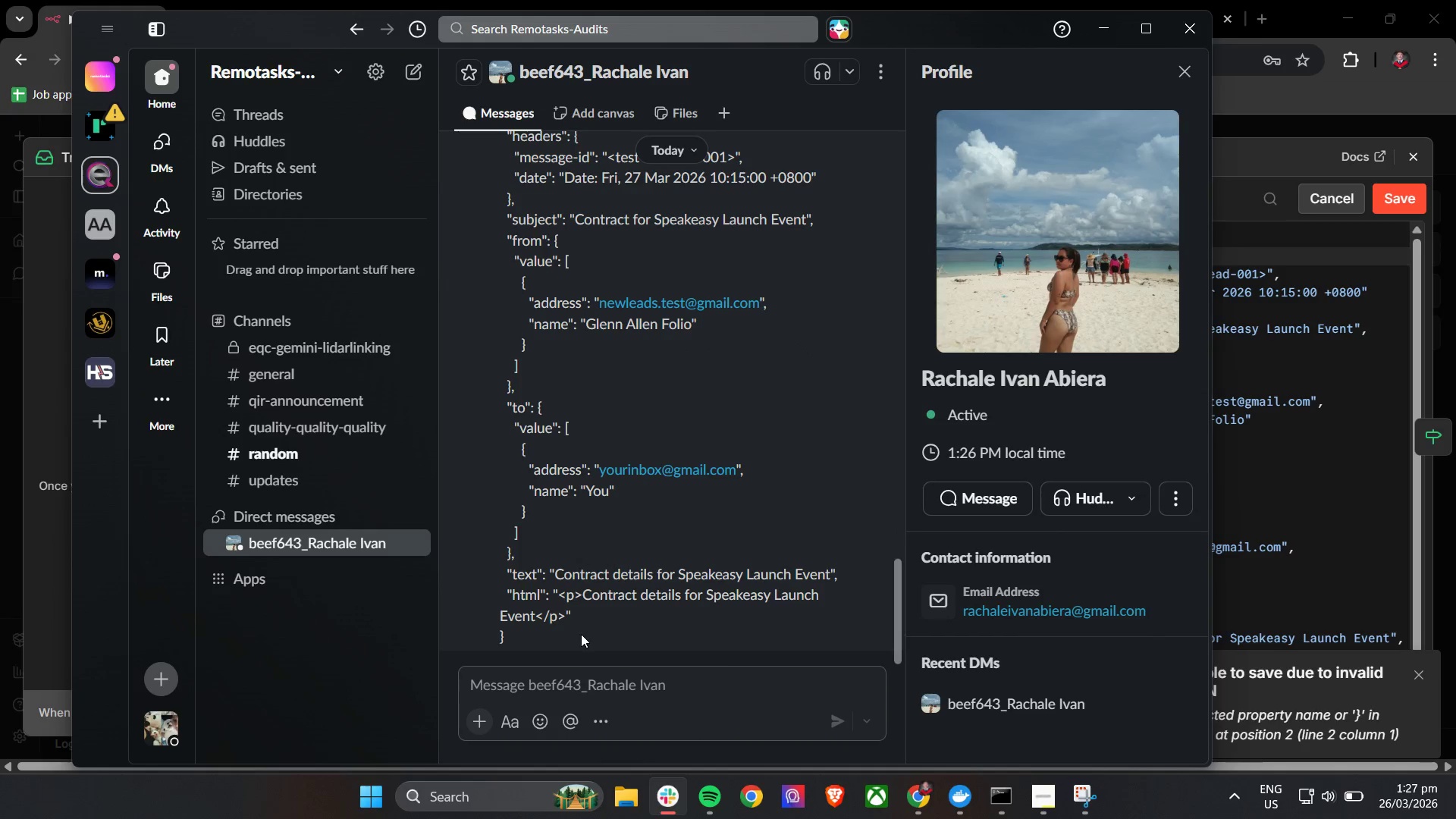 
left_click_drag(start_coordinate=[582, 634], to_coordinate=[500, 216])
 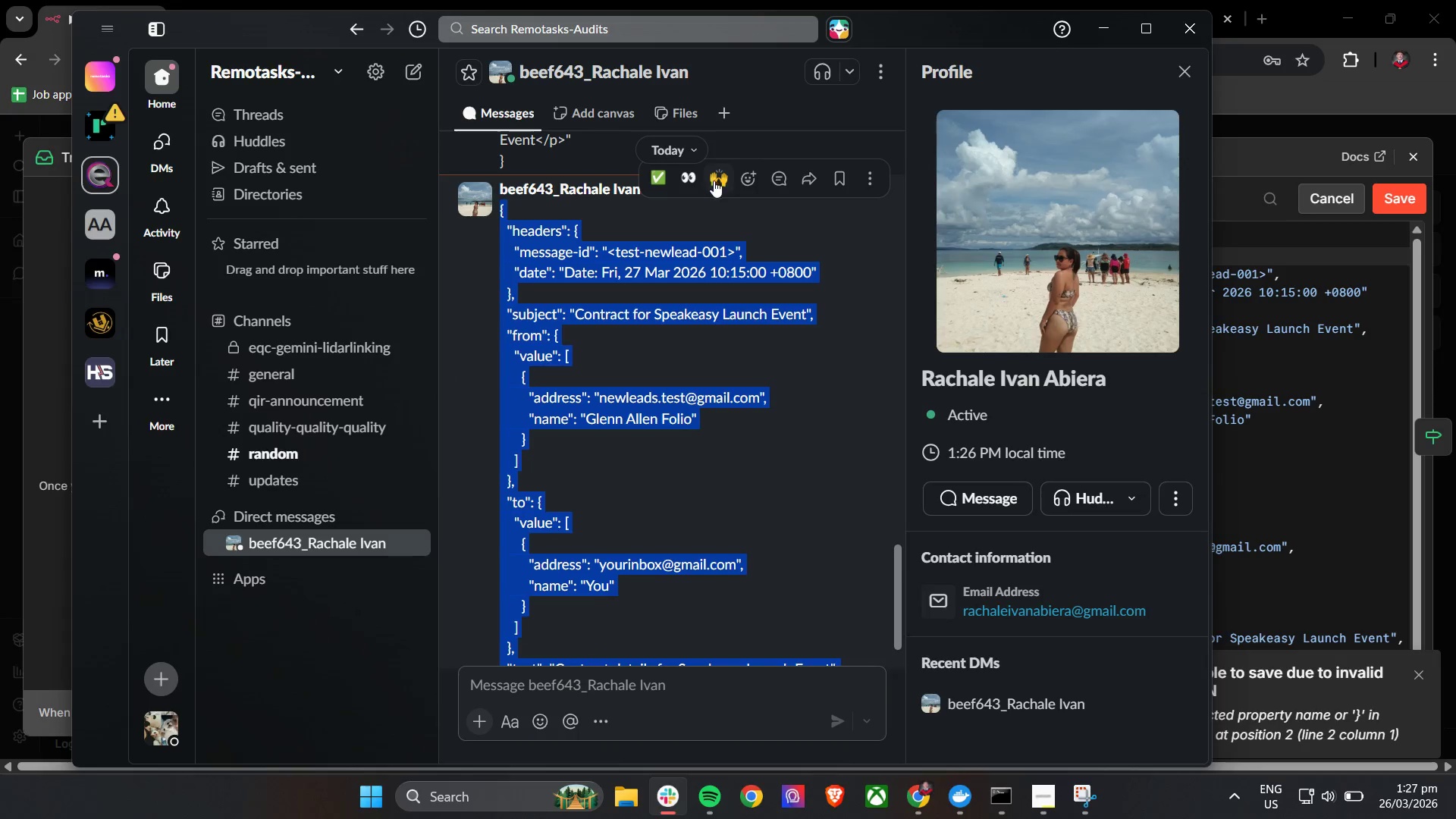 
scroll: coordinate [462, 371], scroll_direction: up, amount: 1.0
 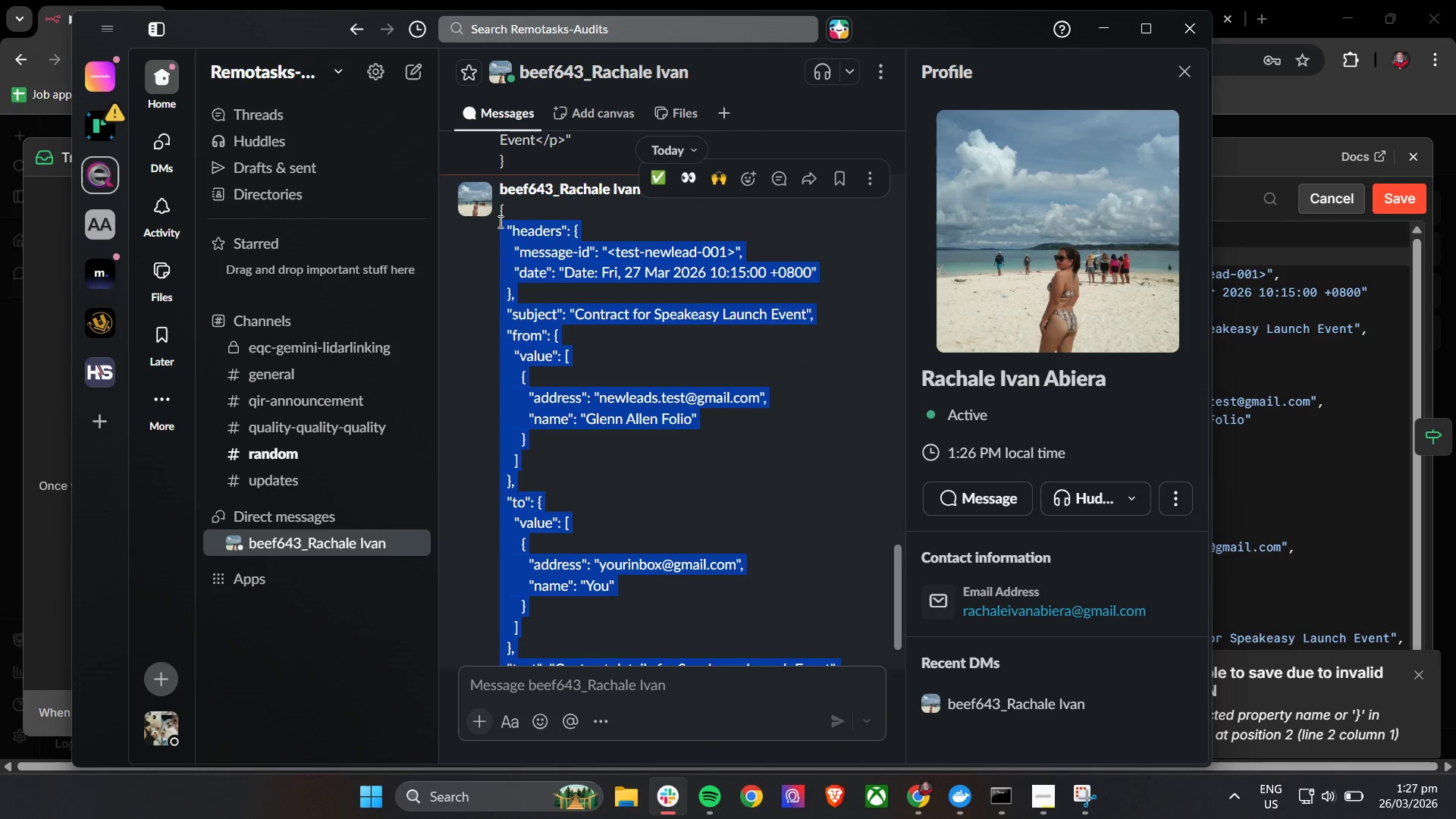 
key(Control+C)
 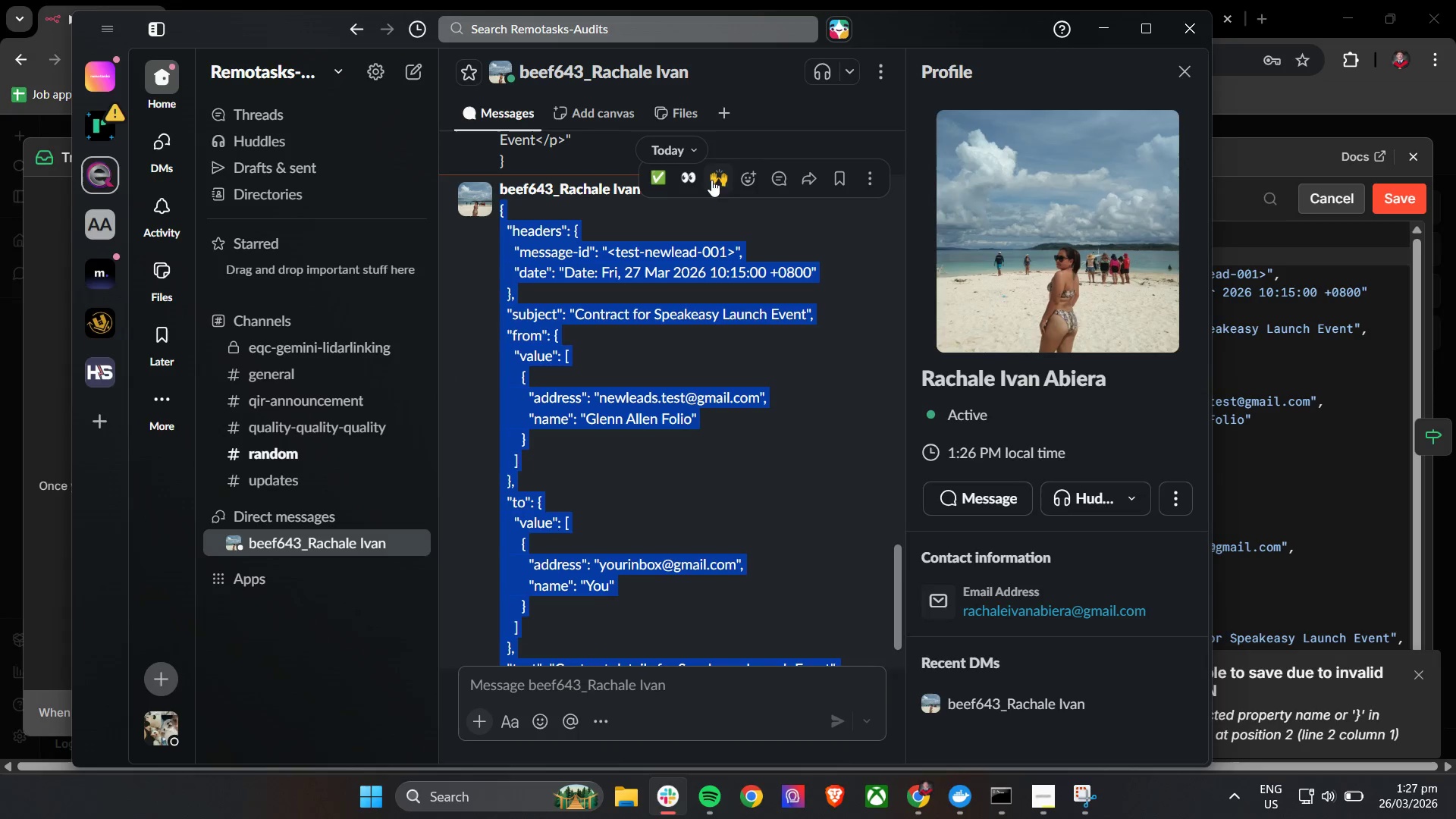 
key(Control+C)
 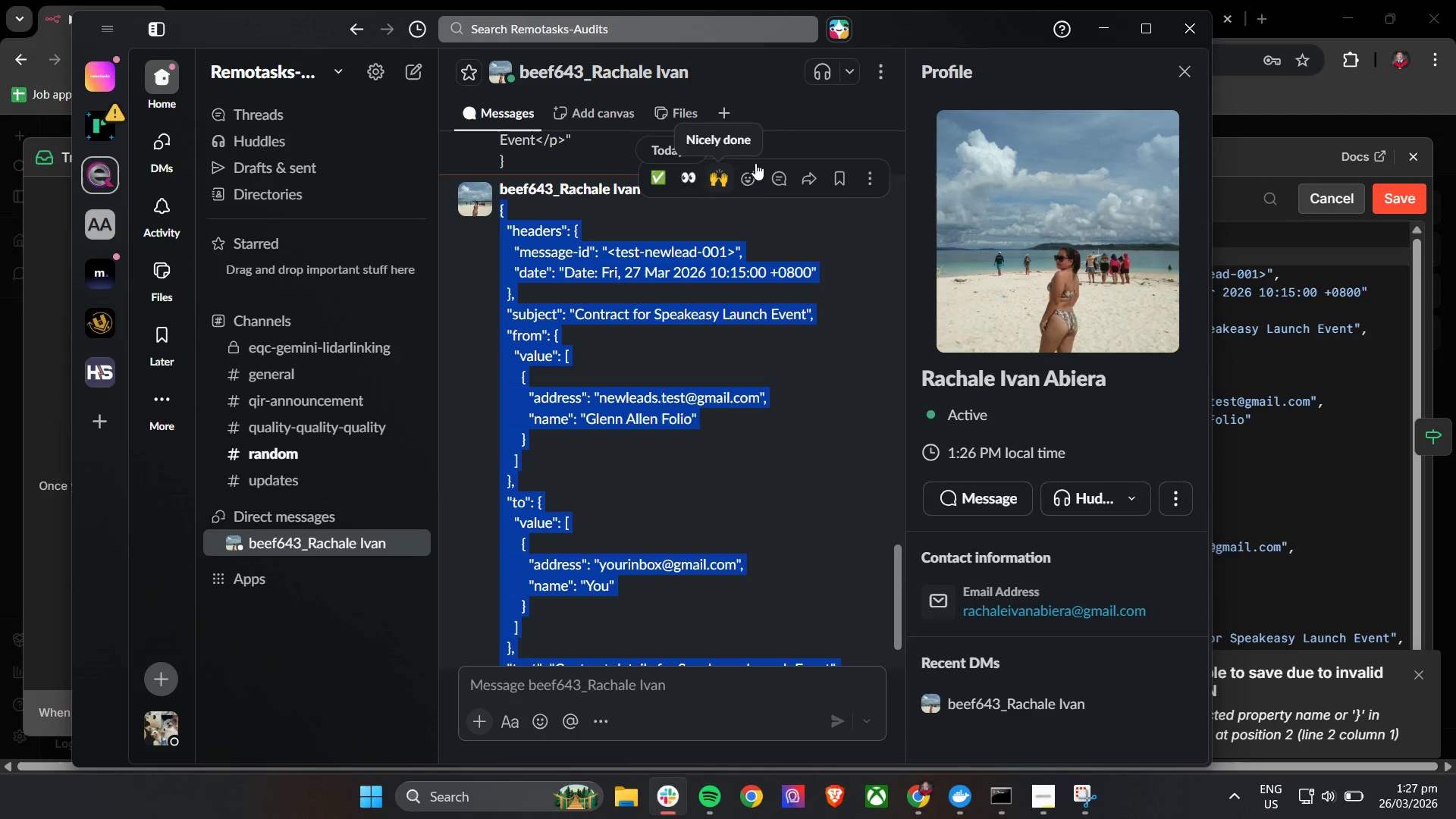 
key(Control+C)
 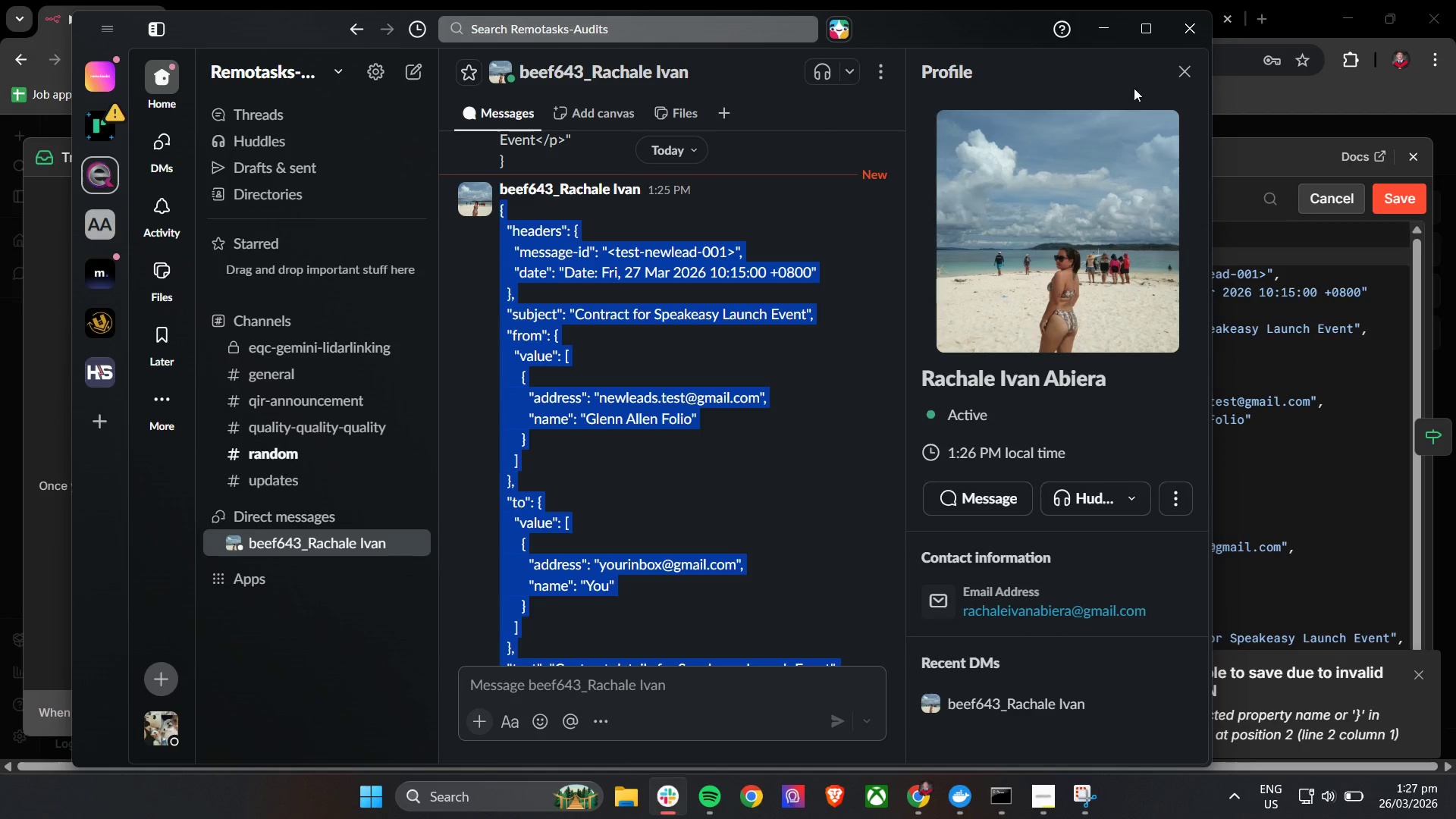 
left_click([1277, 331])
 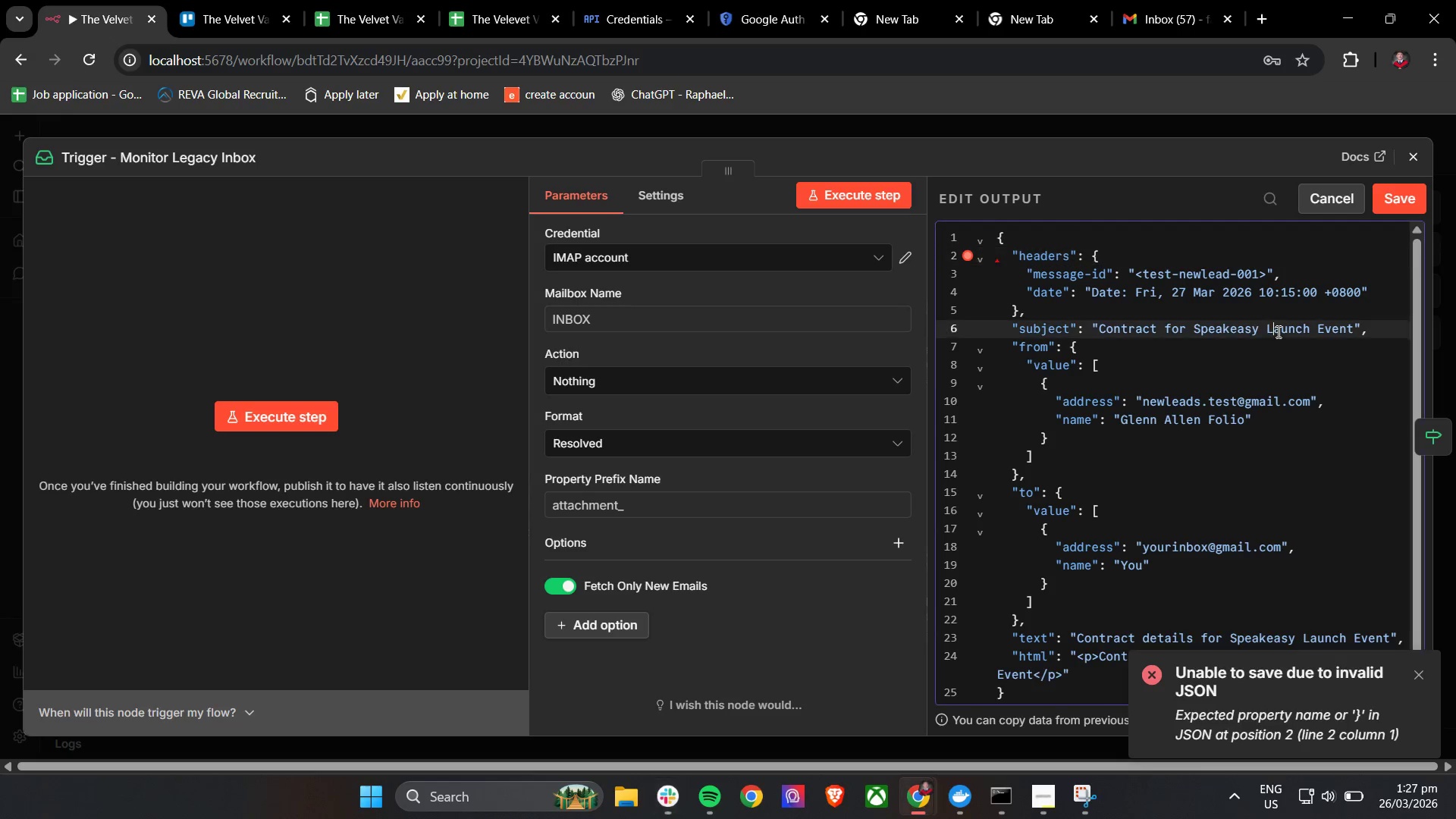 
key(Control+A)
 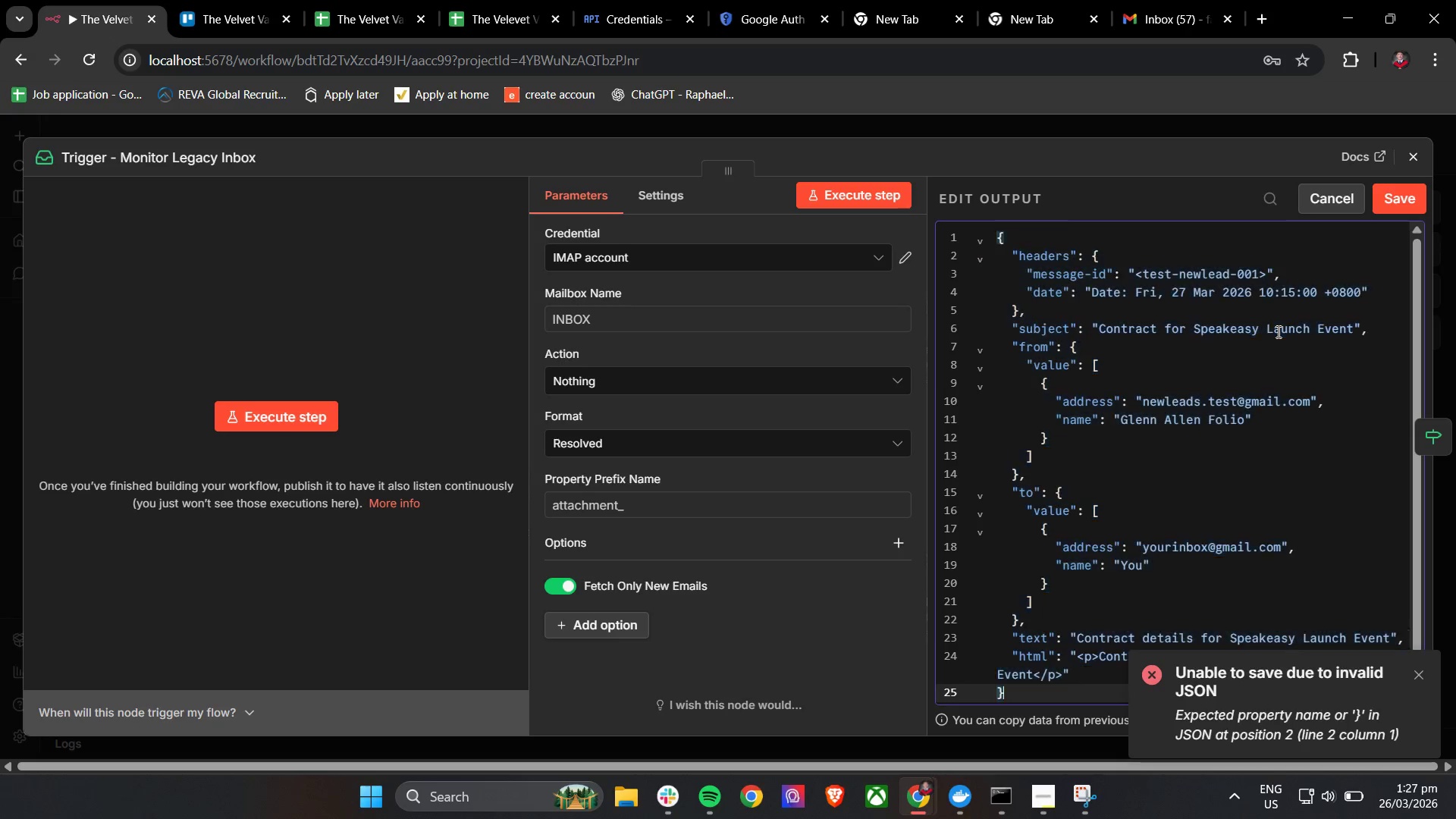 
key(Control+V)
 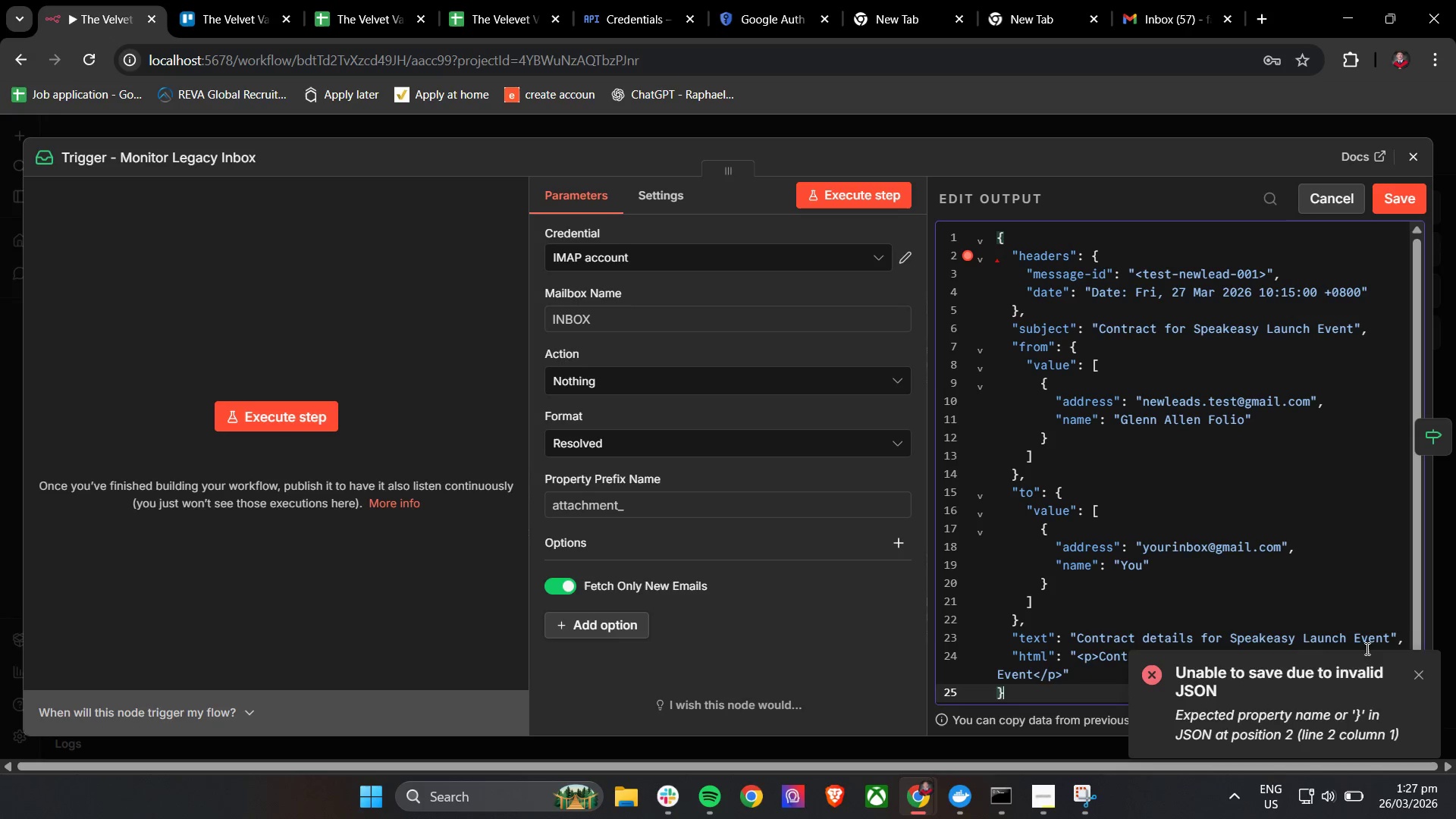 
left_click([1417, 678])
 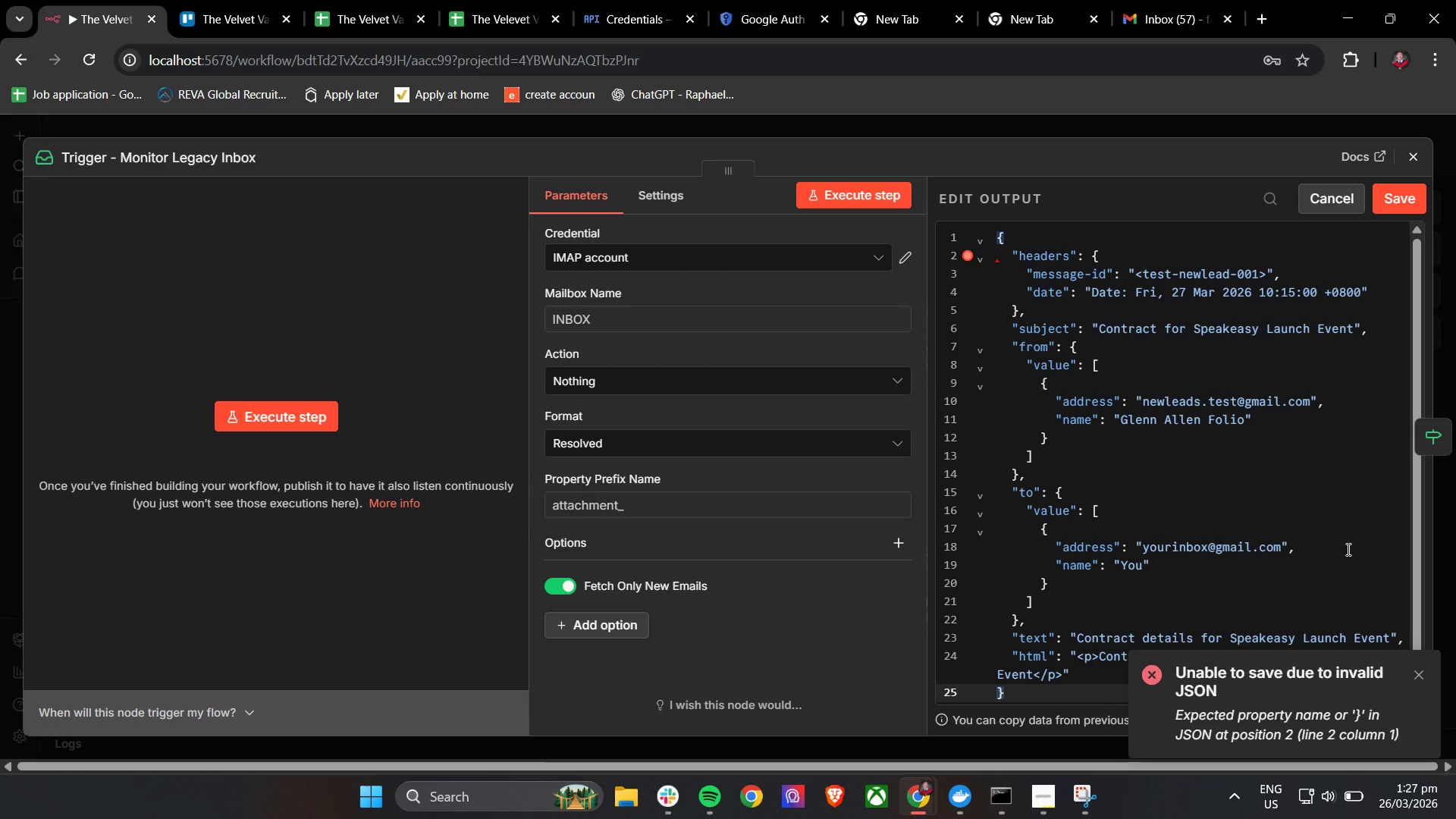 
wait(23.84)
 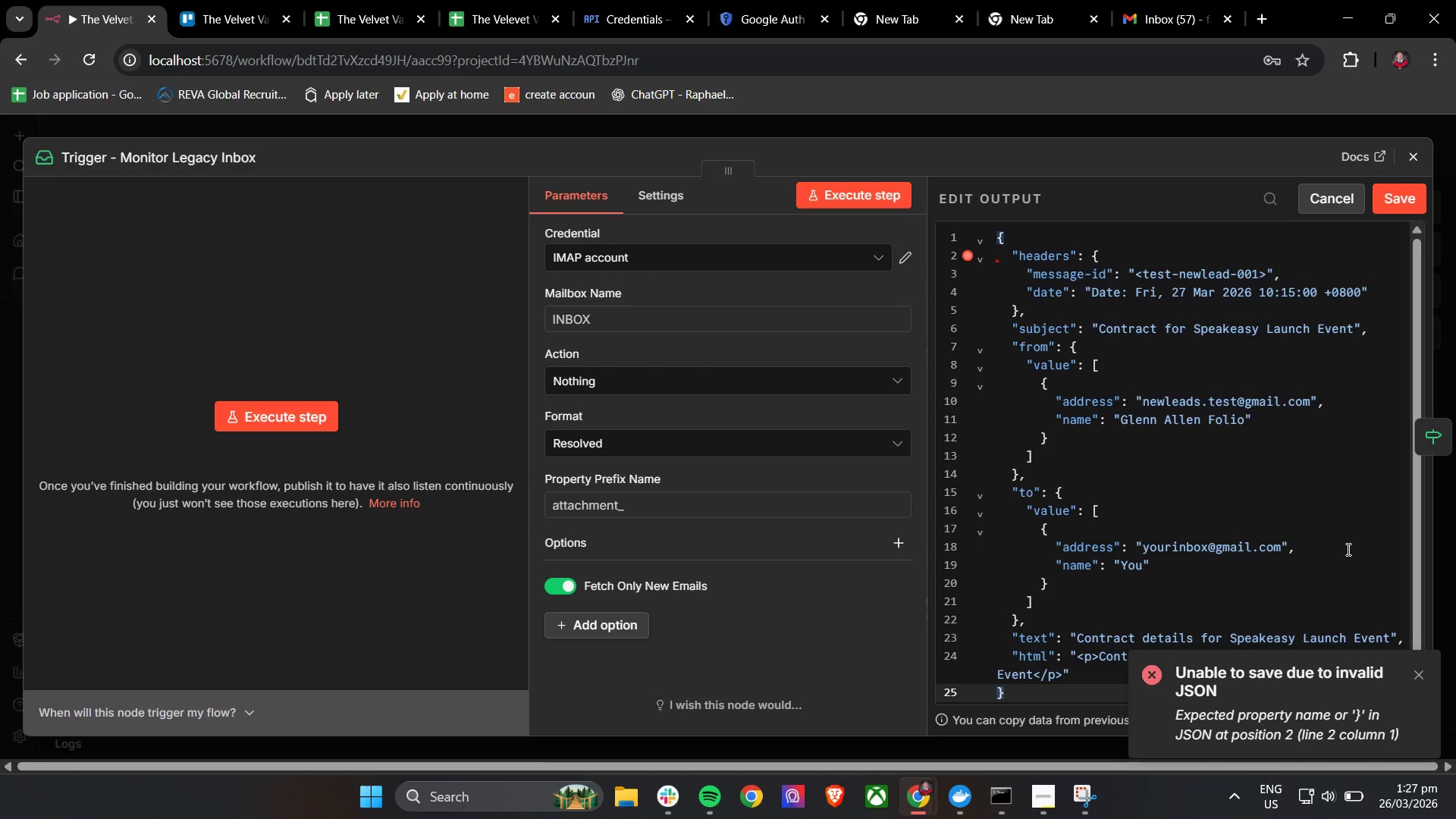 
left_click([1207, 719])
 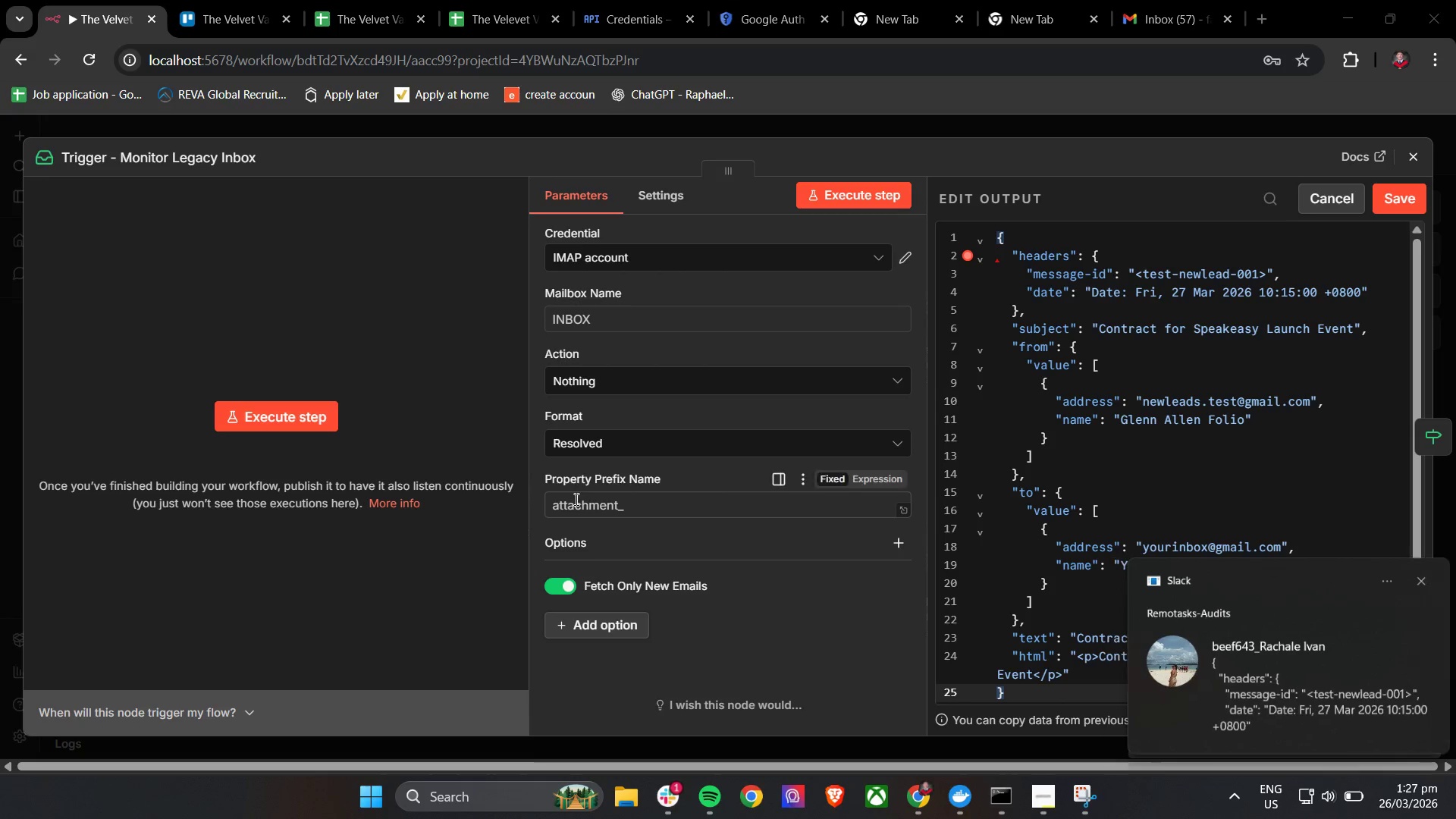 
key(Unknown)
 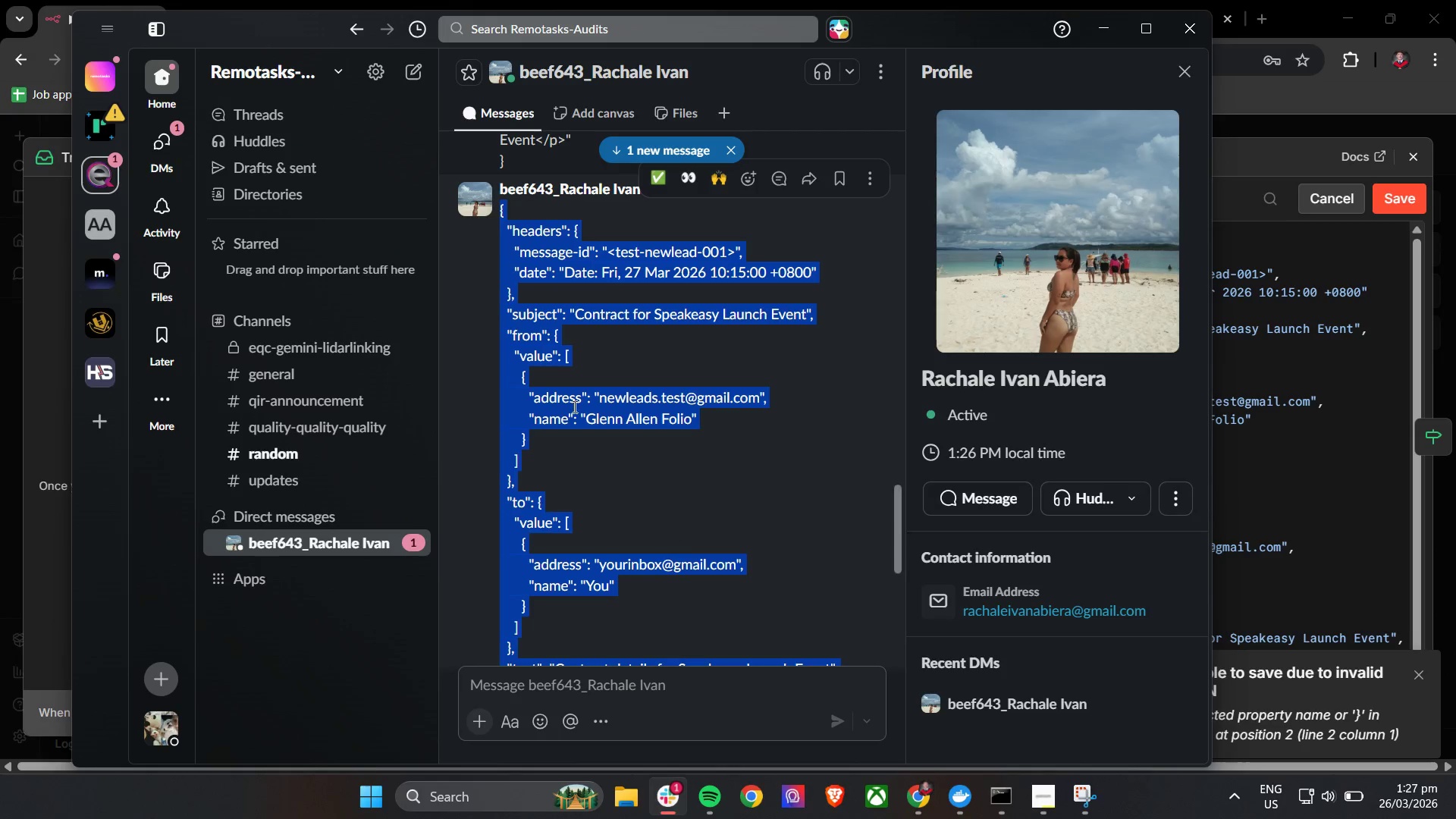 
scroll: coordinate [601, 458], scroll_direction: down, amount: 7.0
 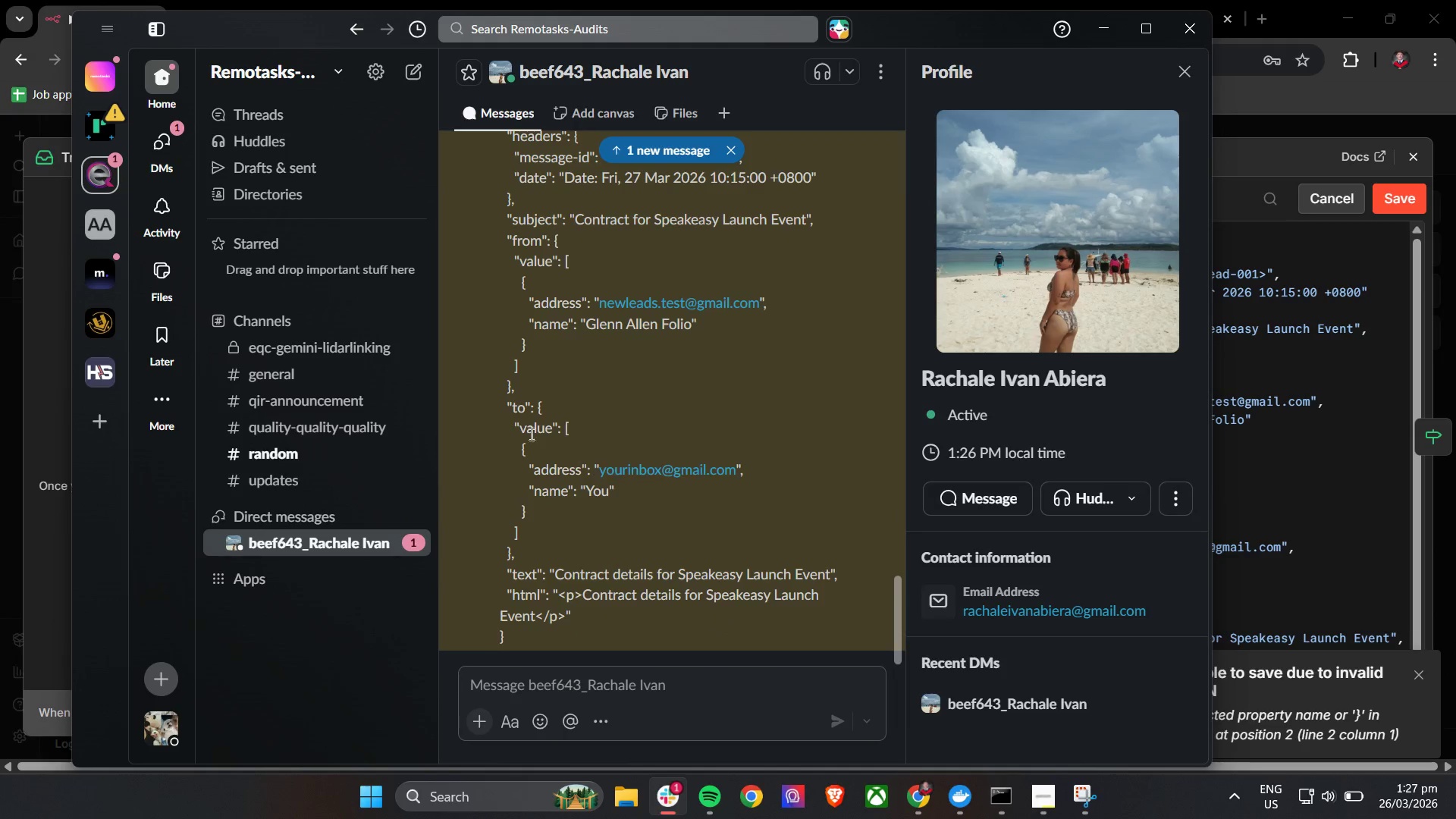 
left_click([508, 386])
 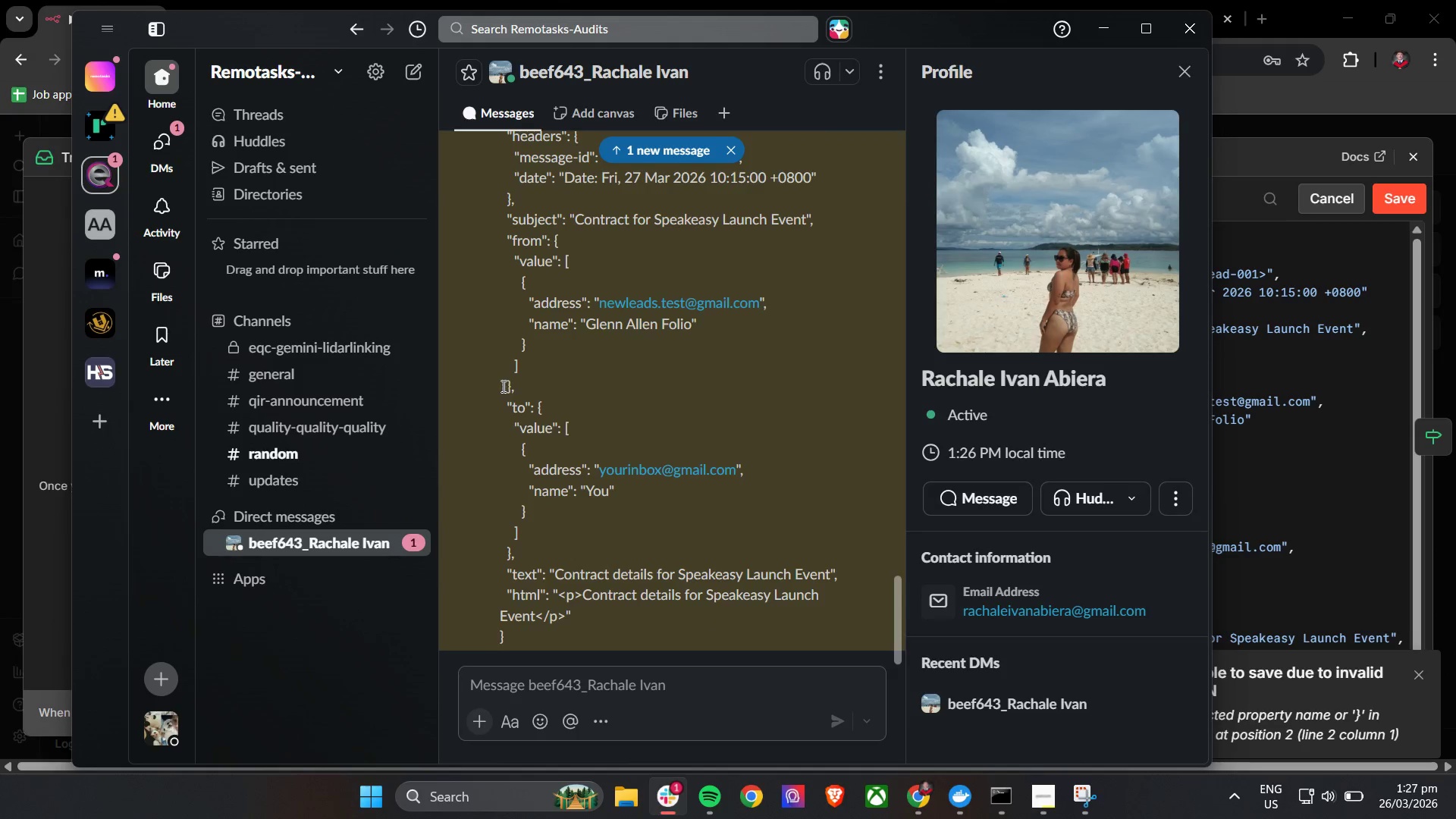 
scroll: coordinate [501, 388], scroll_direction: up, amount: 3.0
 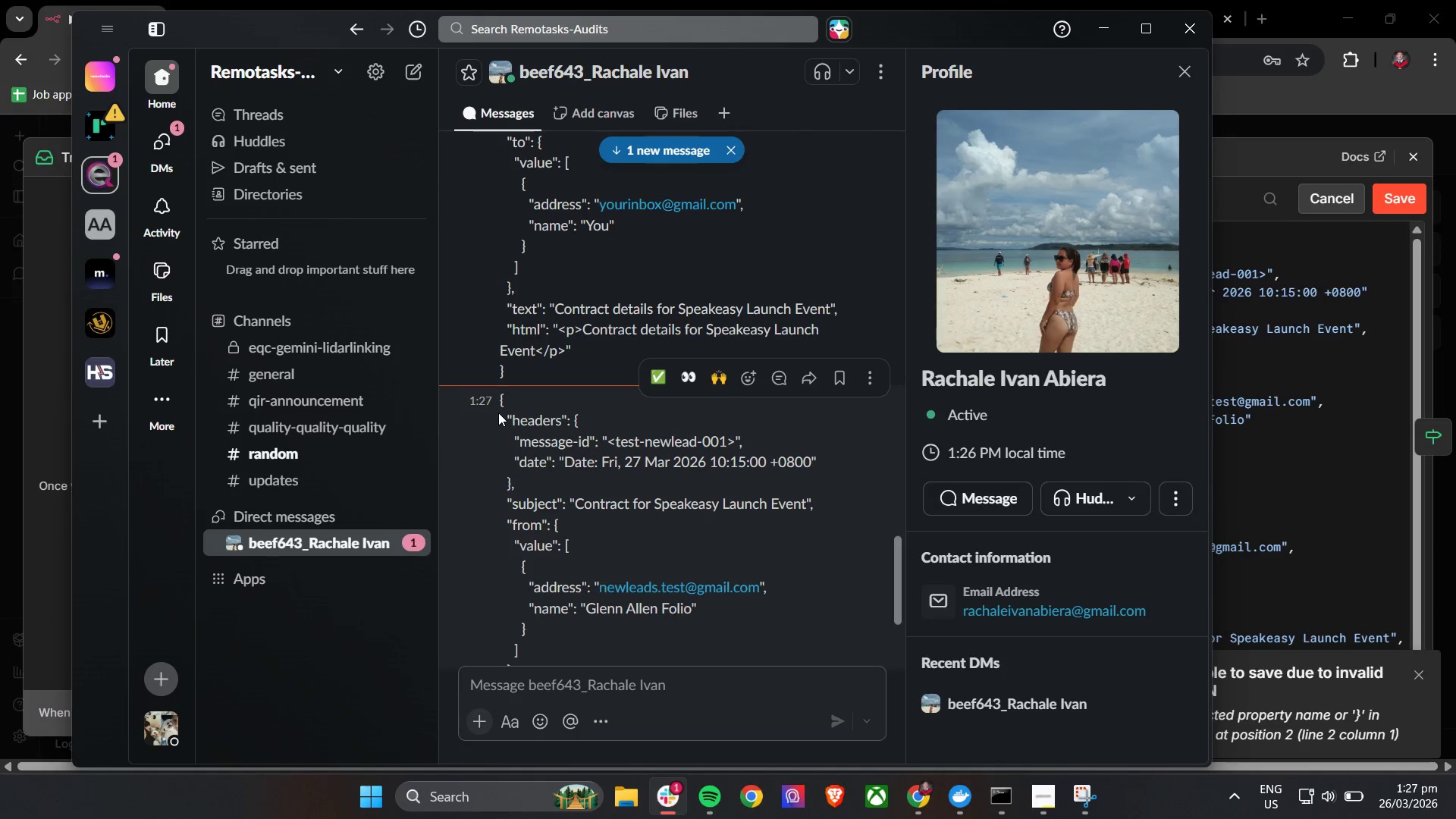 
left_click_drag(start_coordinate=[498, 400], to_coordinate=[561, 633])
 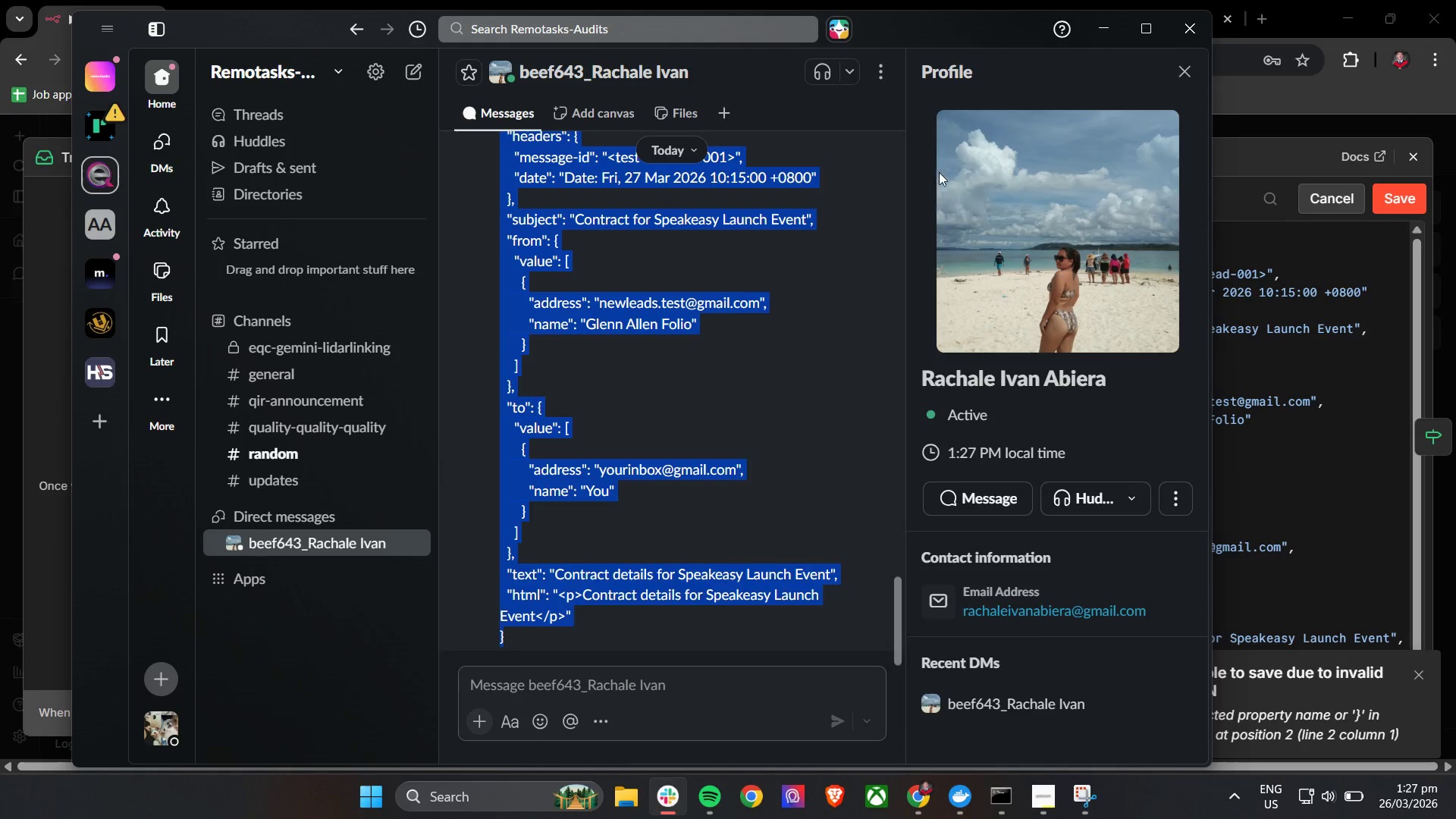 
scroll: coordinate [582, 513], scroll_direction: down, amount: 6.0
 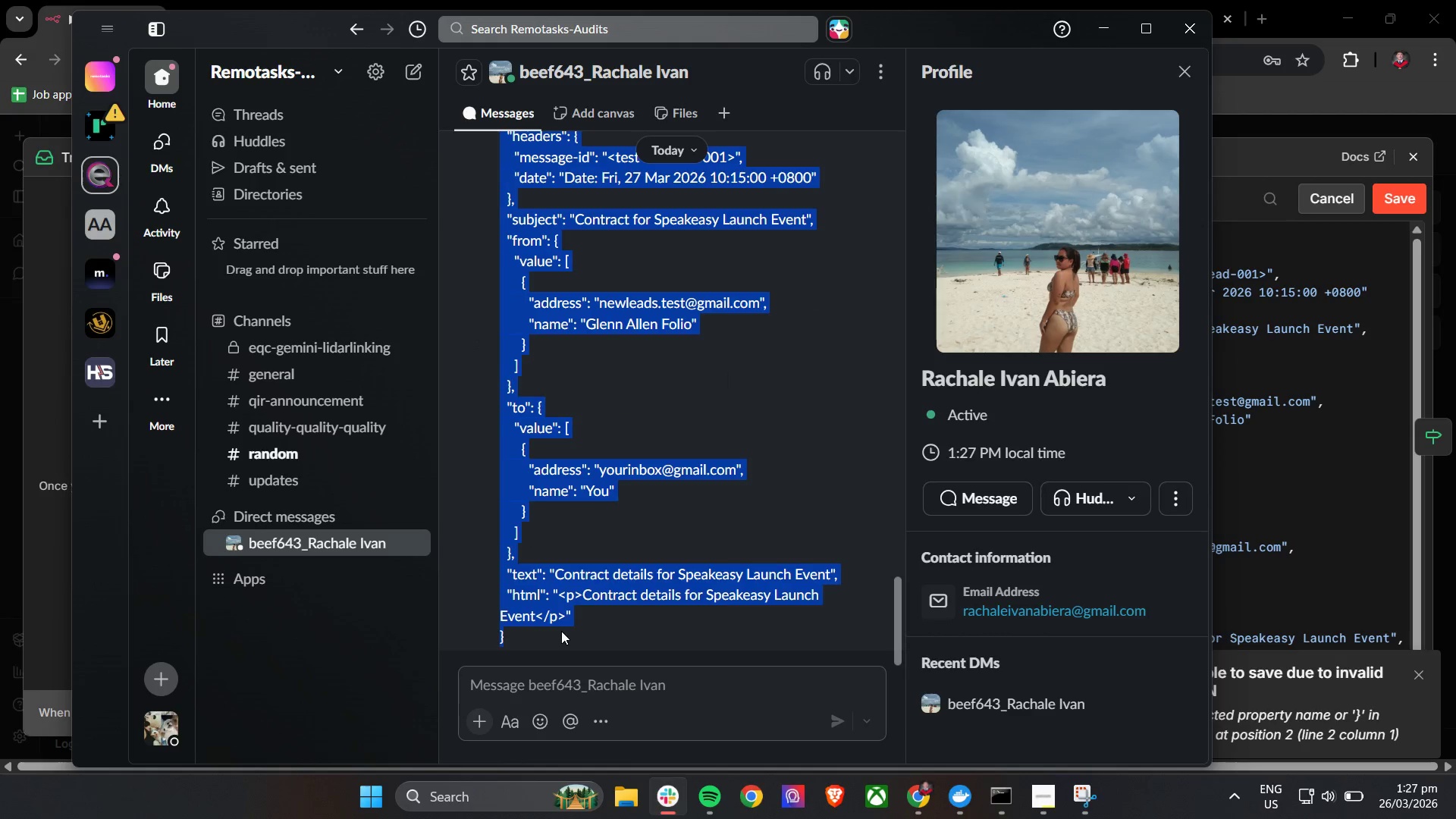 
key(Control+C)
 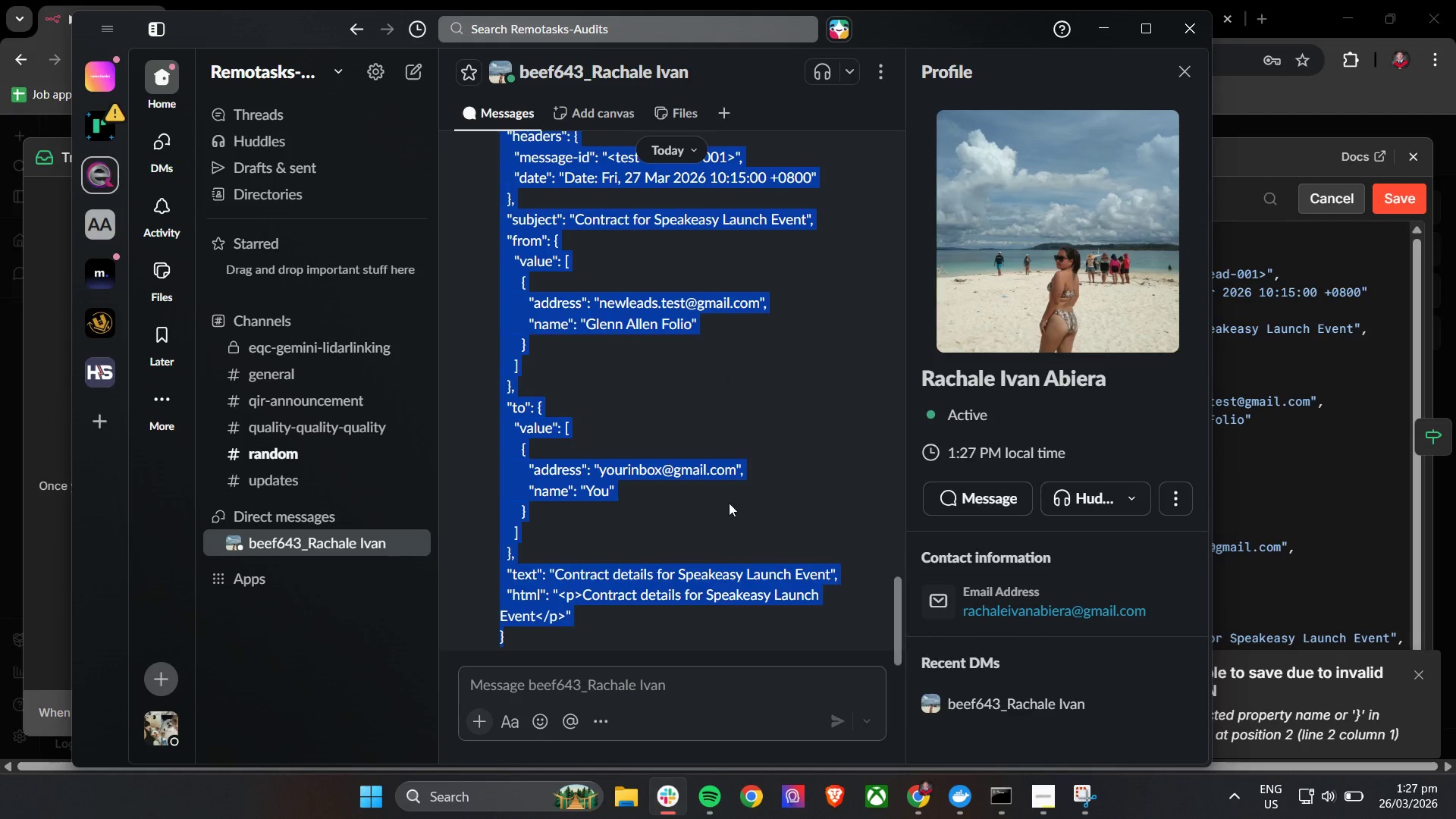 
key(Control+C)
 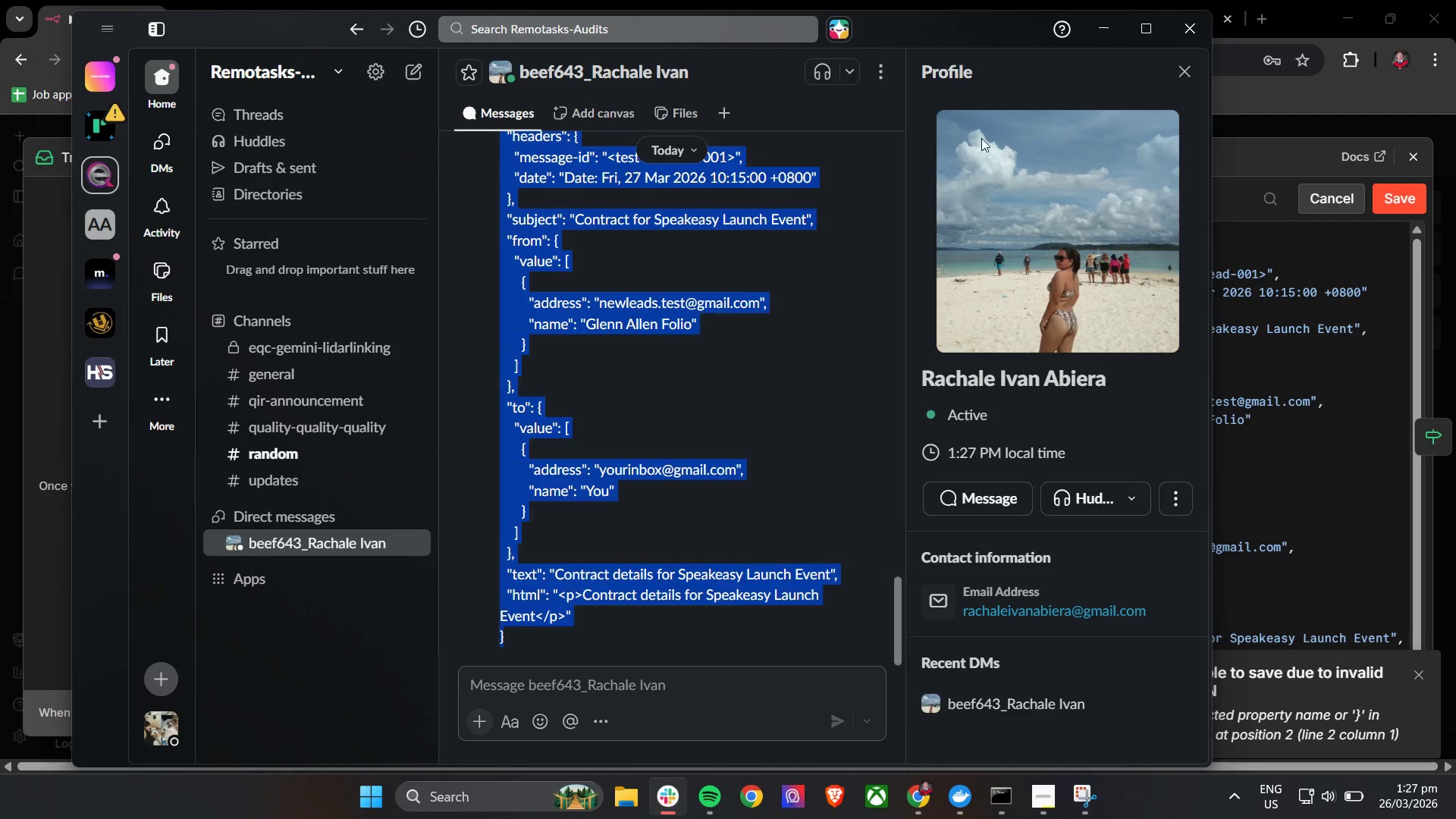 
key(Control+C)
 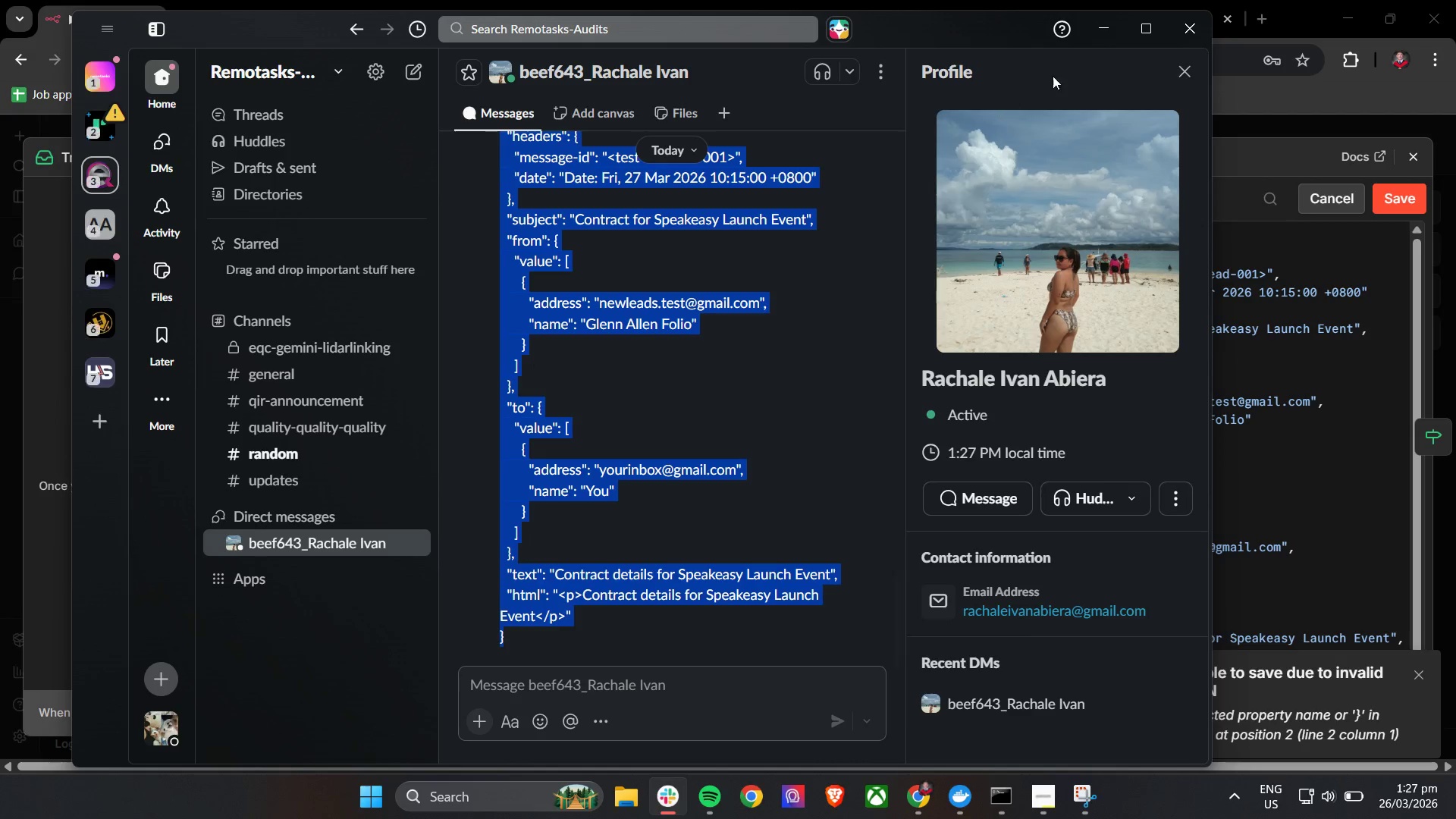 
key(Control+C)
 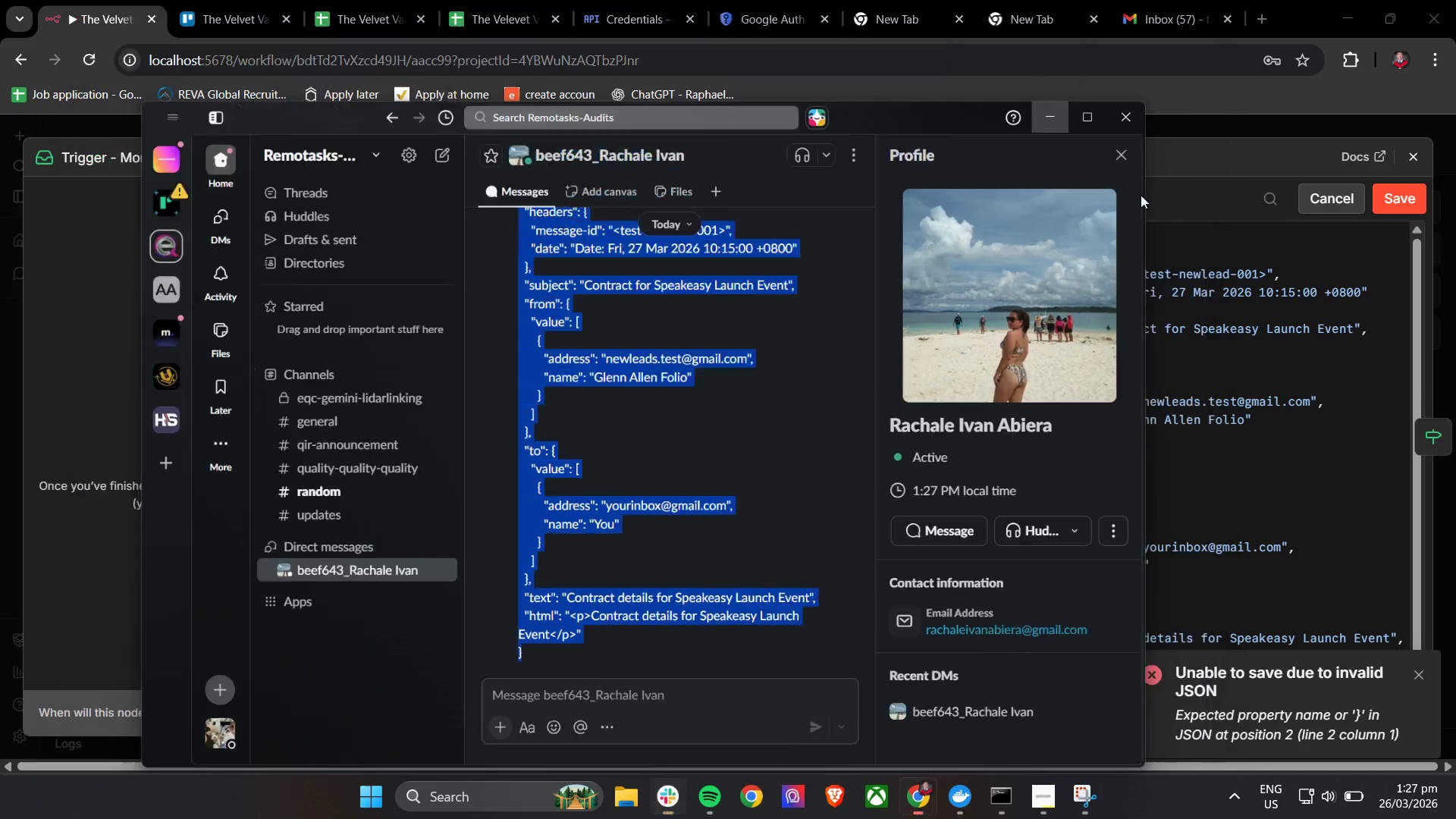 
double_click([1194, 463])
 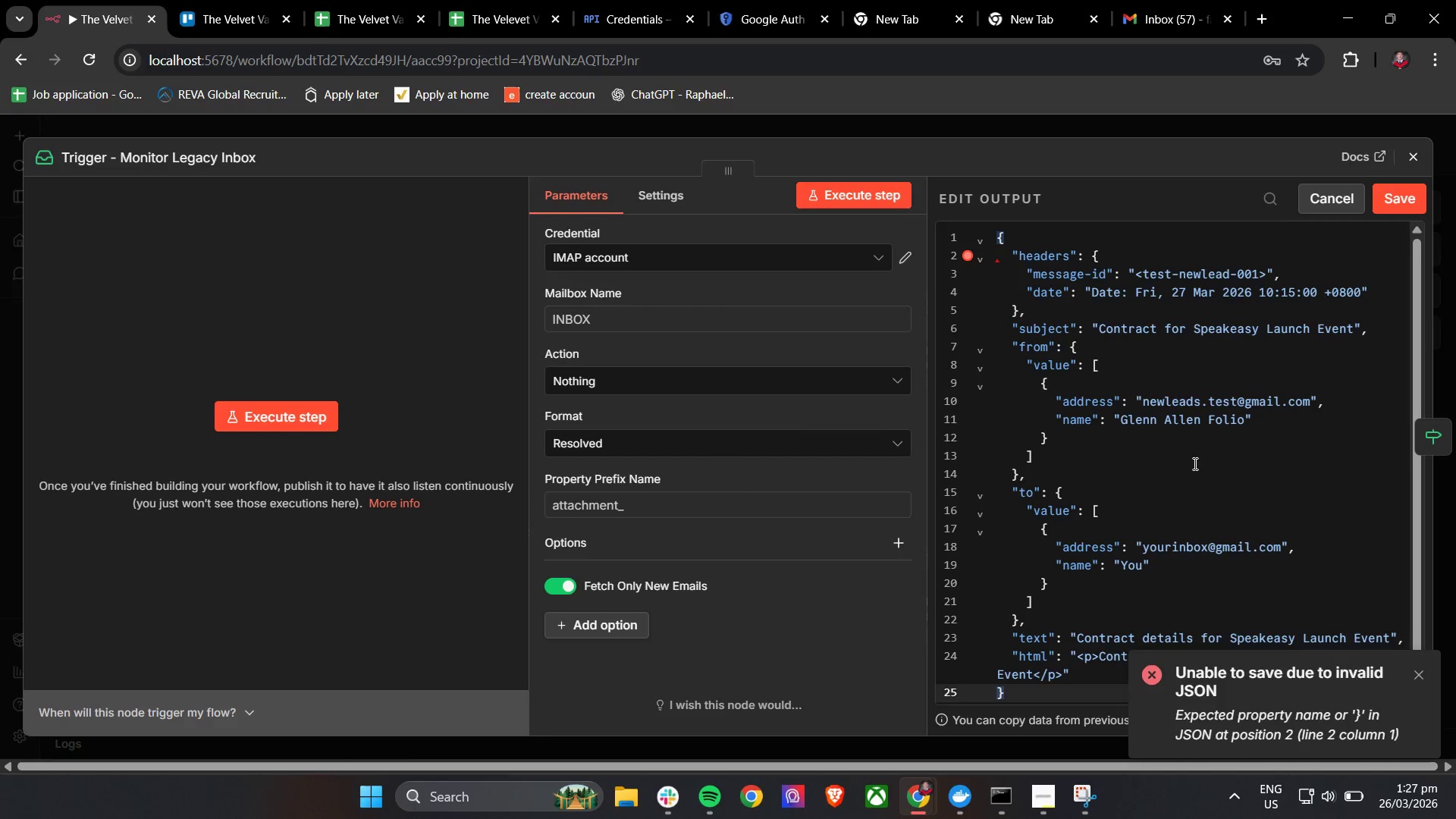 
key(Control+A)
 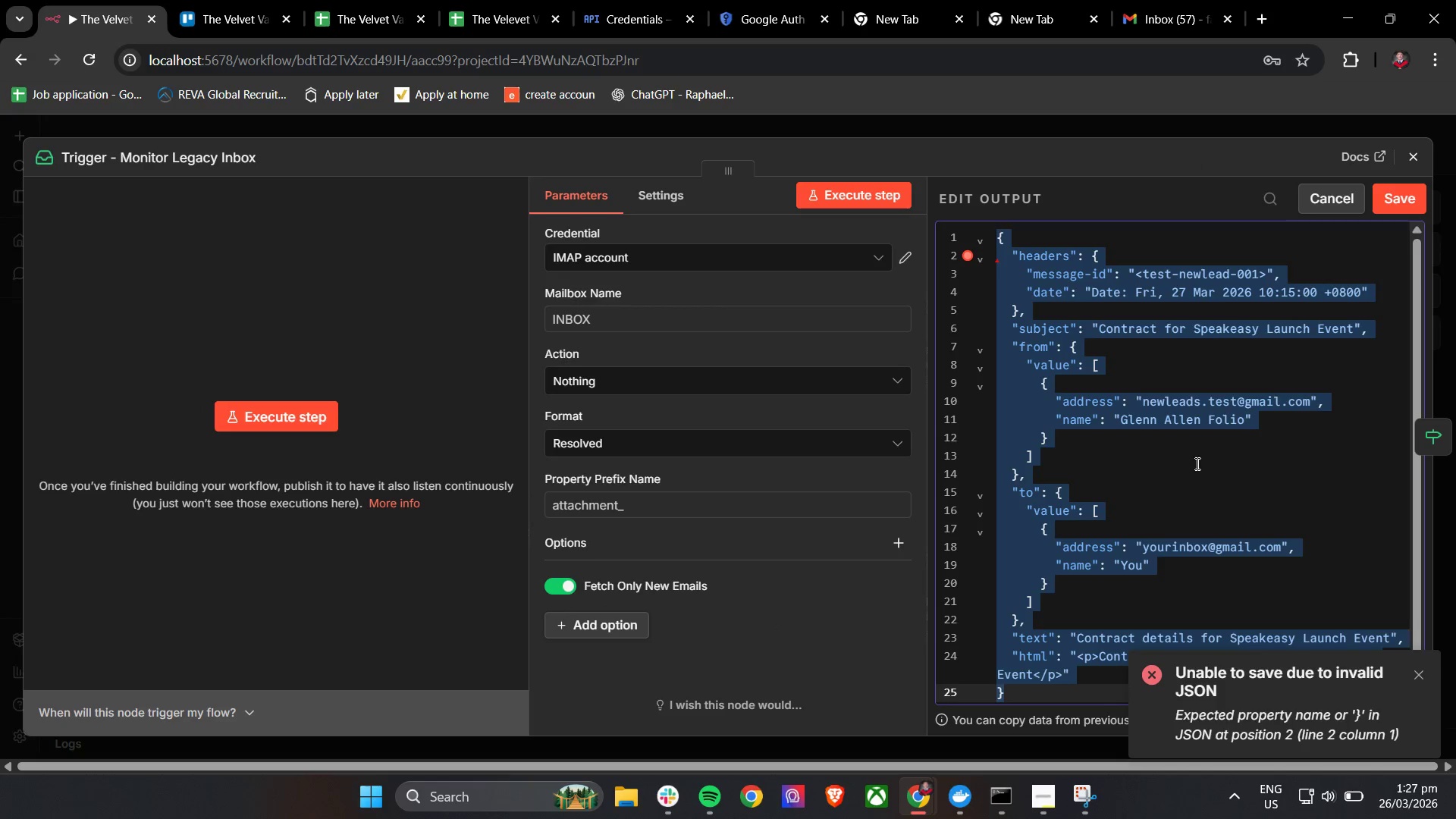 
key(Control+V)
 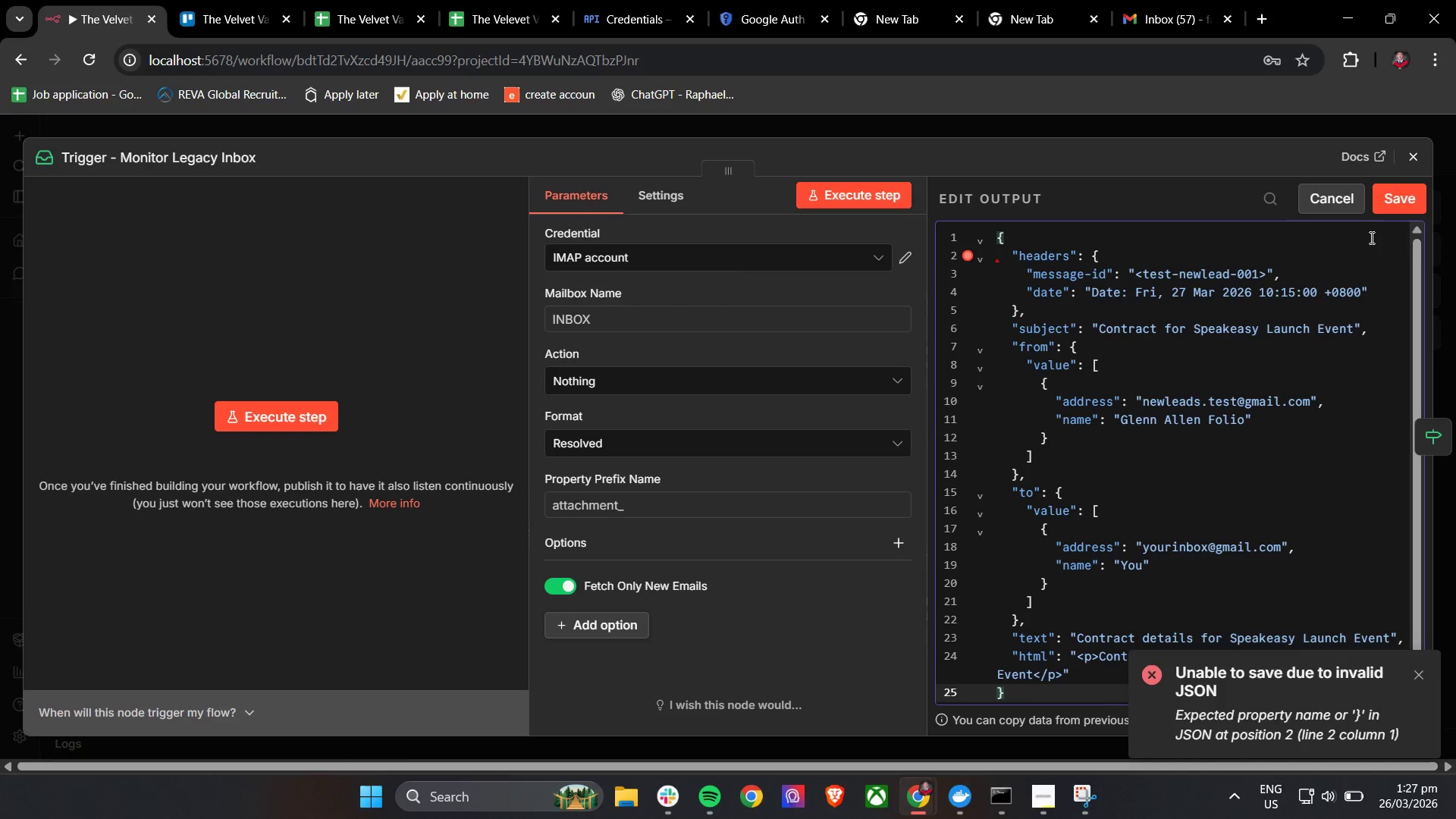 
left_click([1401, 205])
 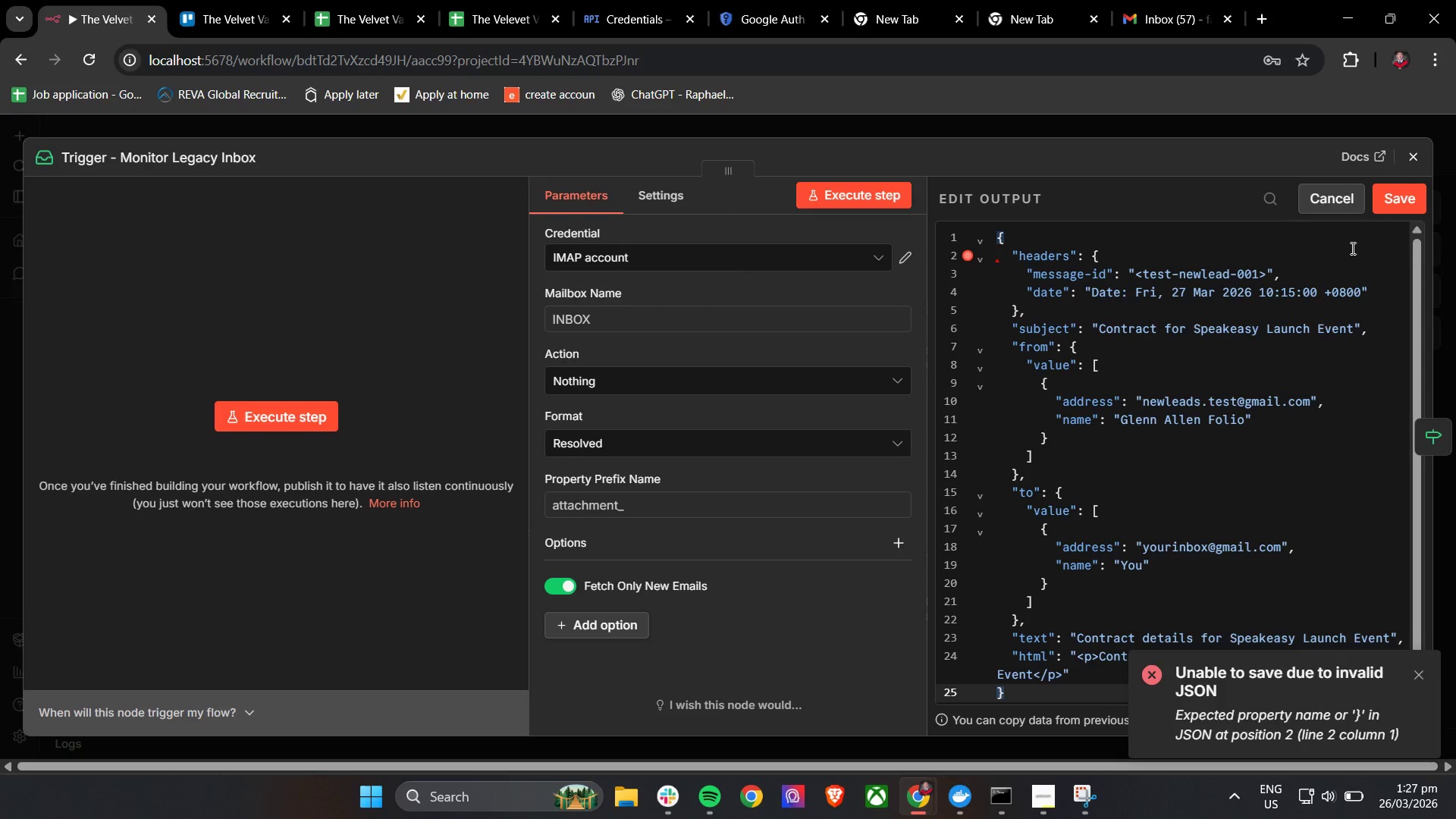 
wait(19.84)
 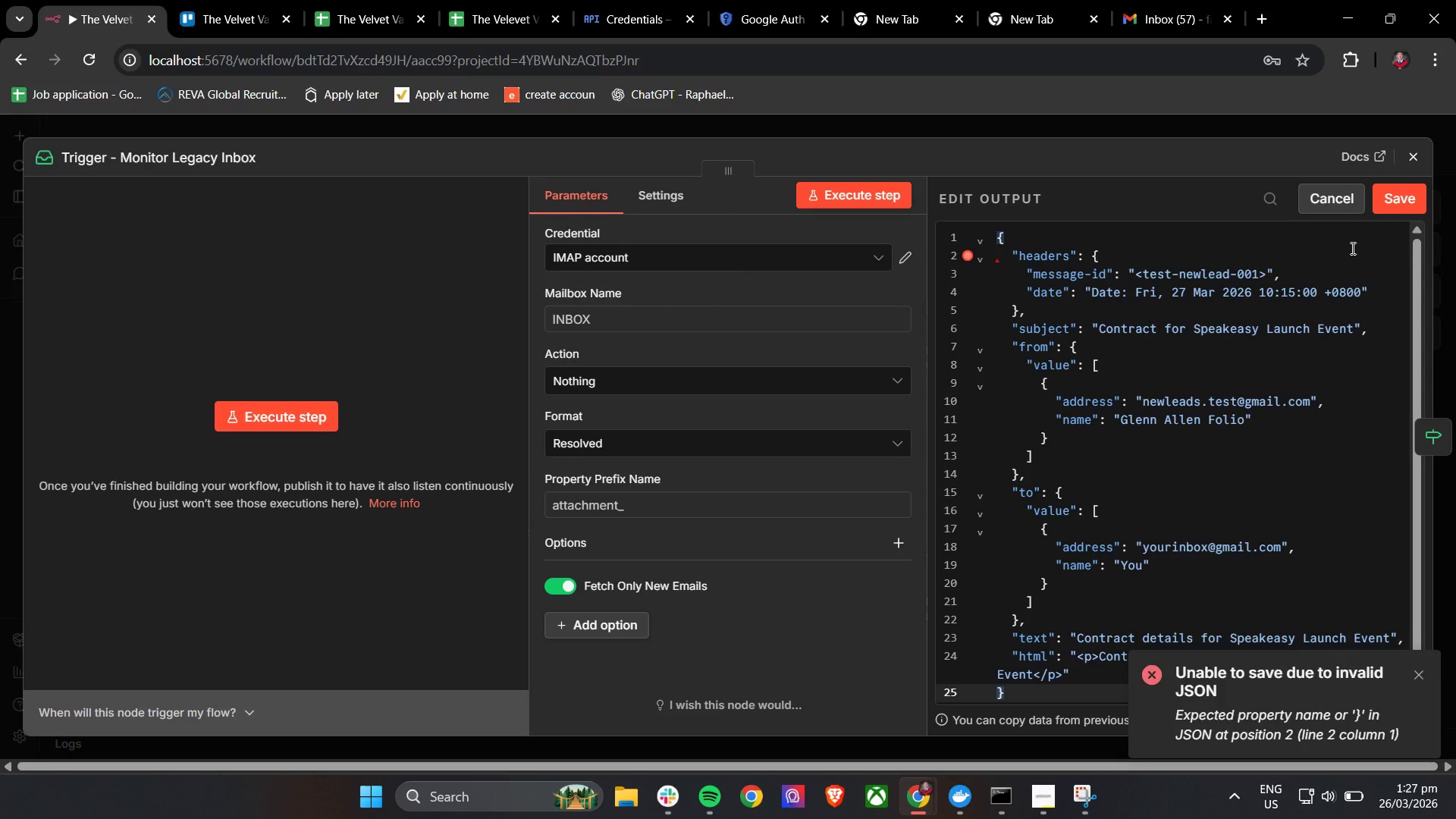 
scroll: coordinate [1351, 248], scroll_direction: down, amount: 1.0
 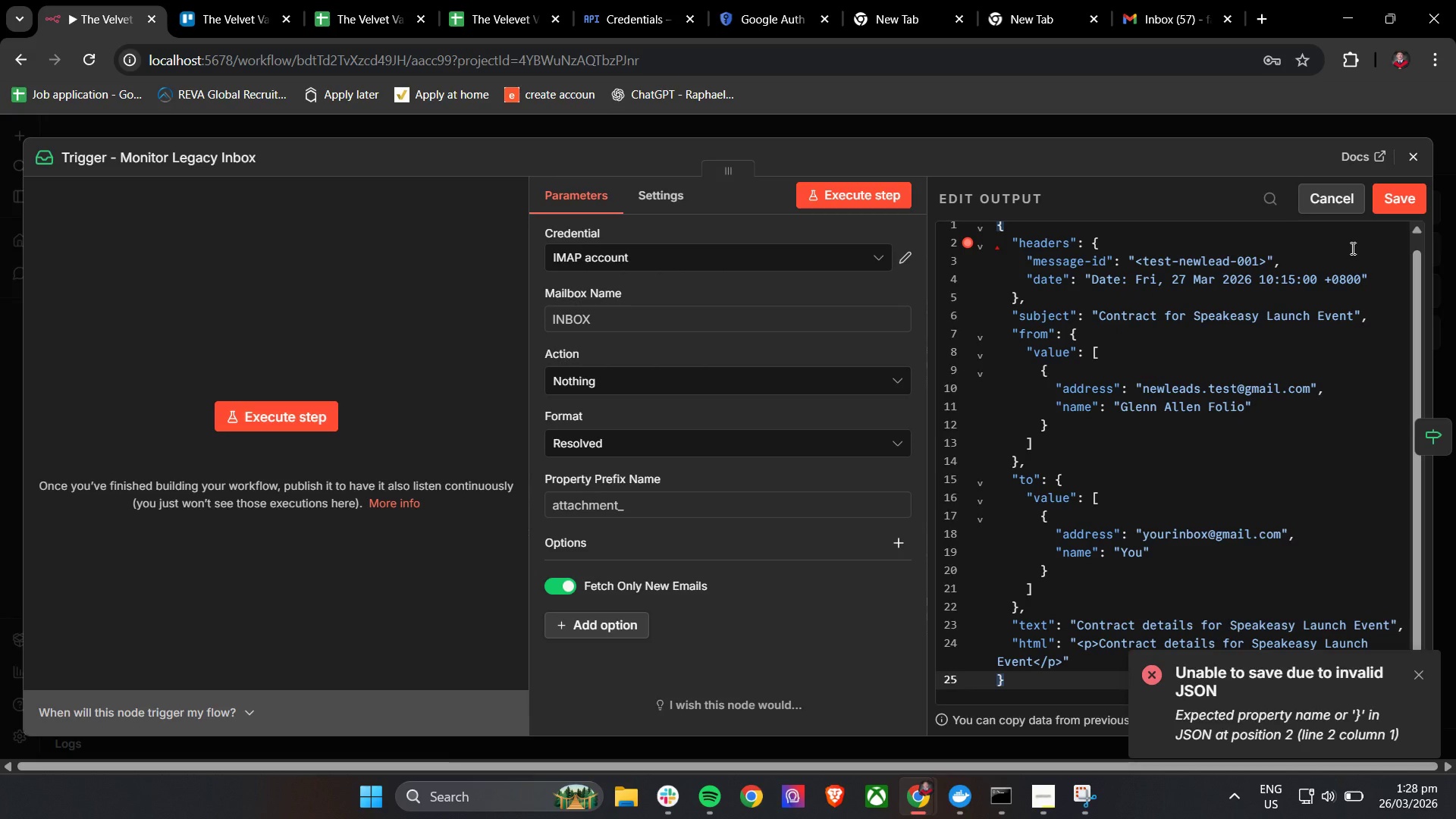 
wait(12.43)
 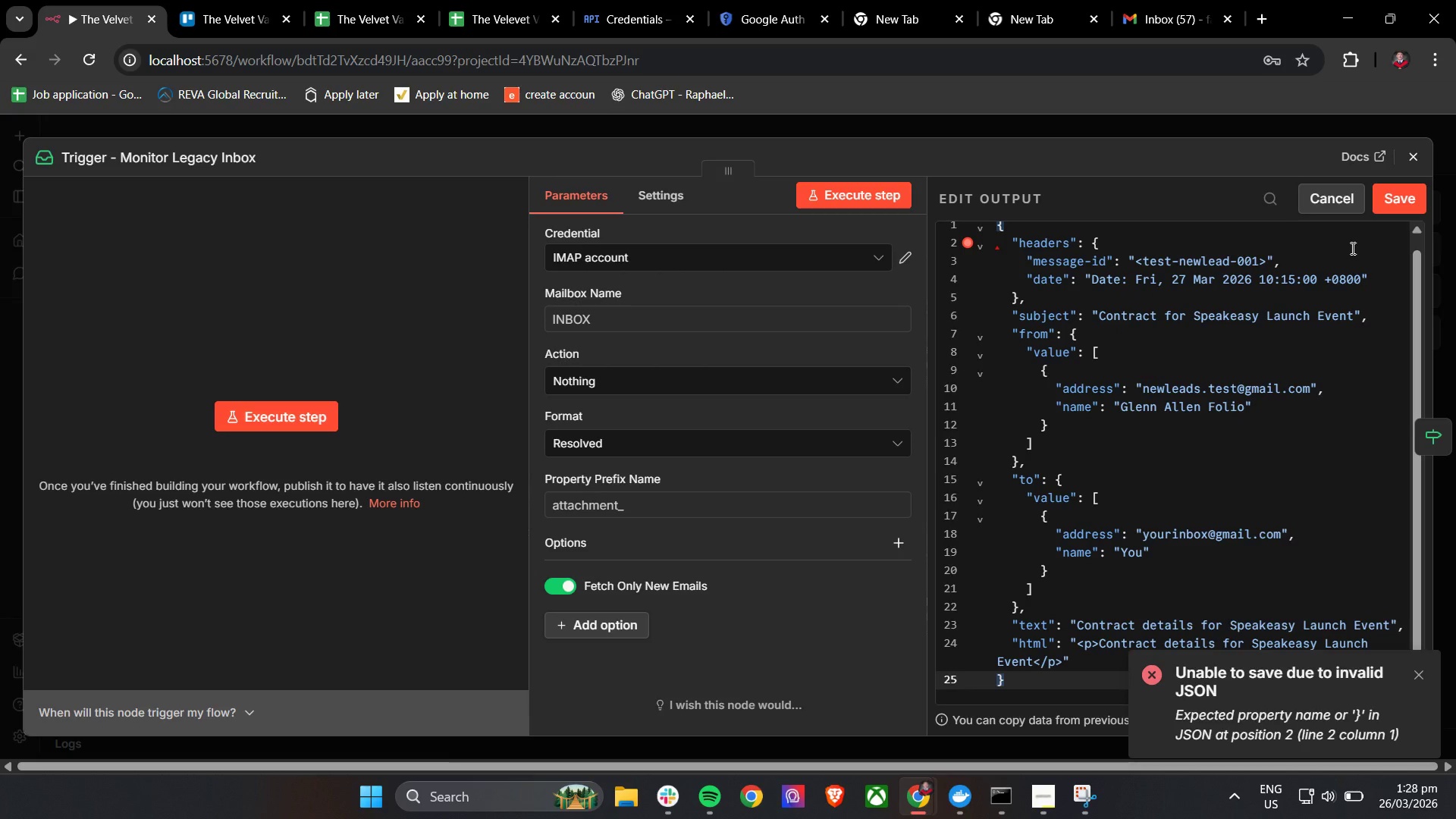 
left_click([1413, 158])
 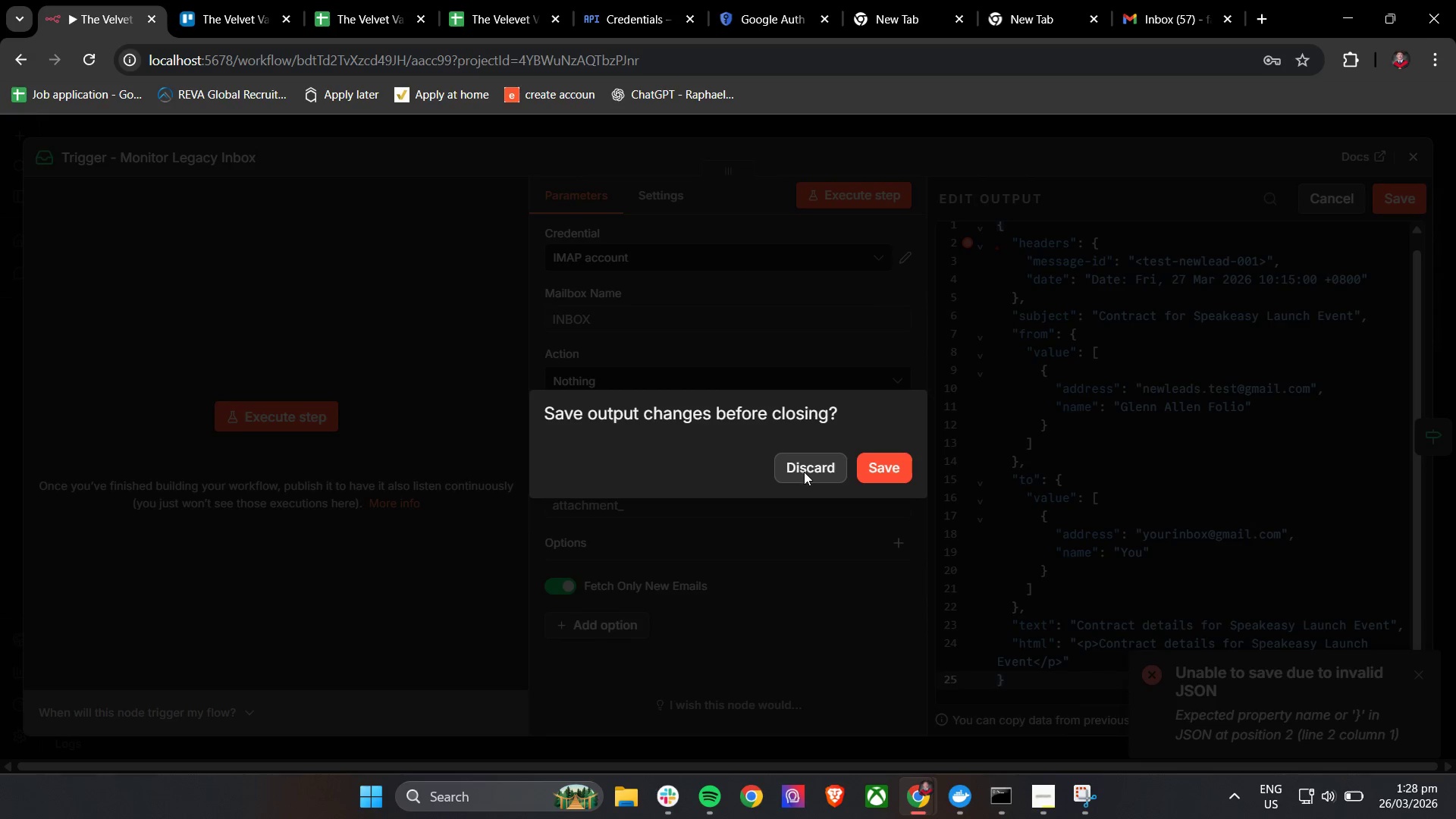 
left_click([805, 473])
 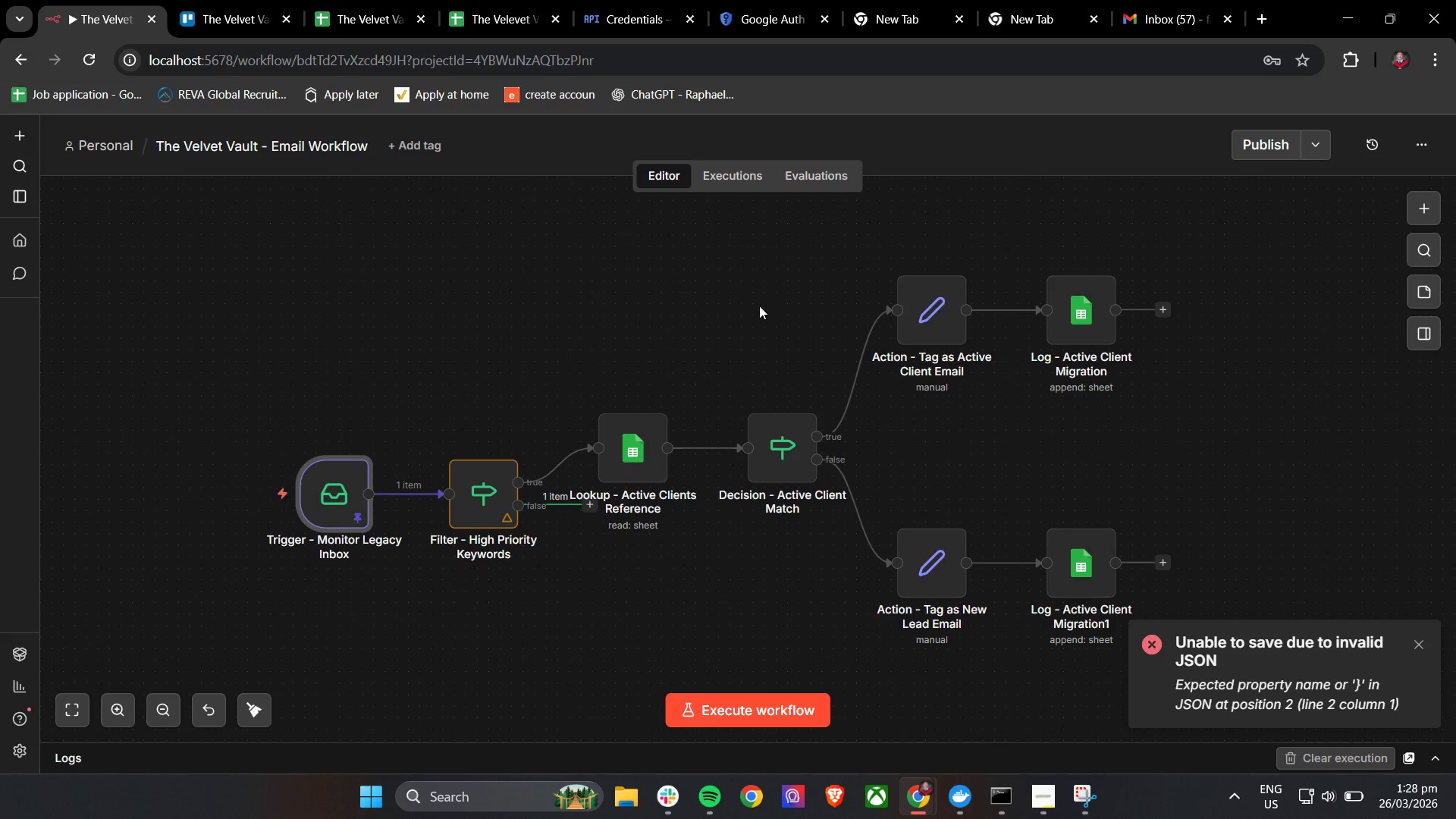 
left_click([715, 177])
 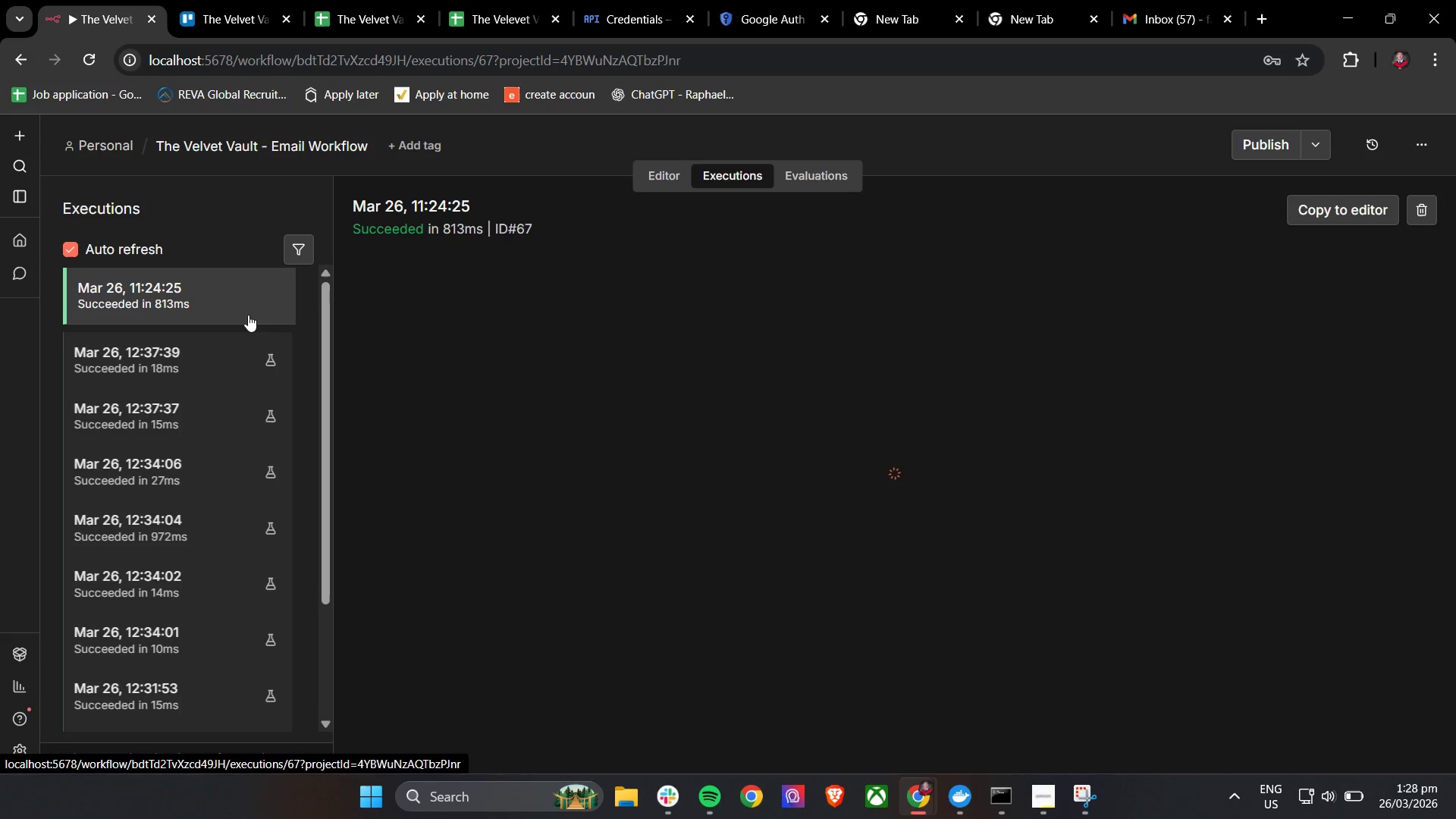 
left_click([224, 307])
 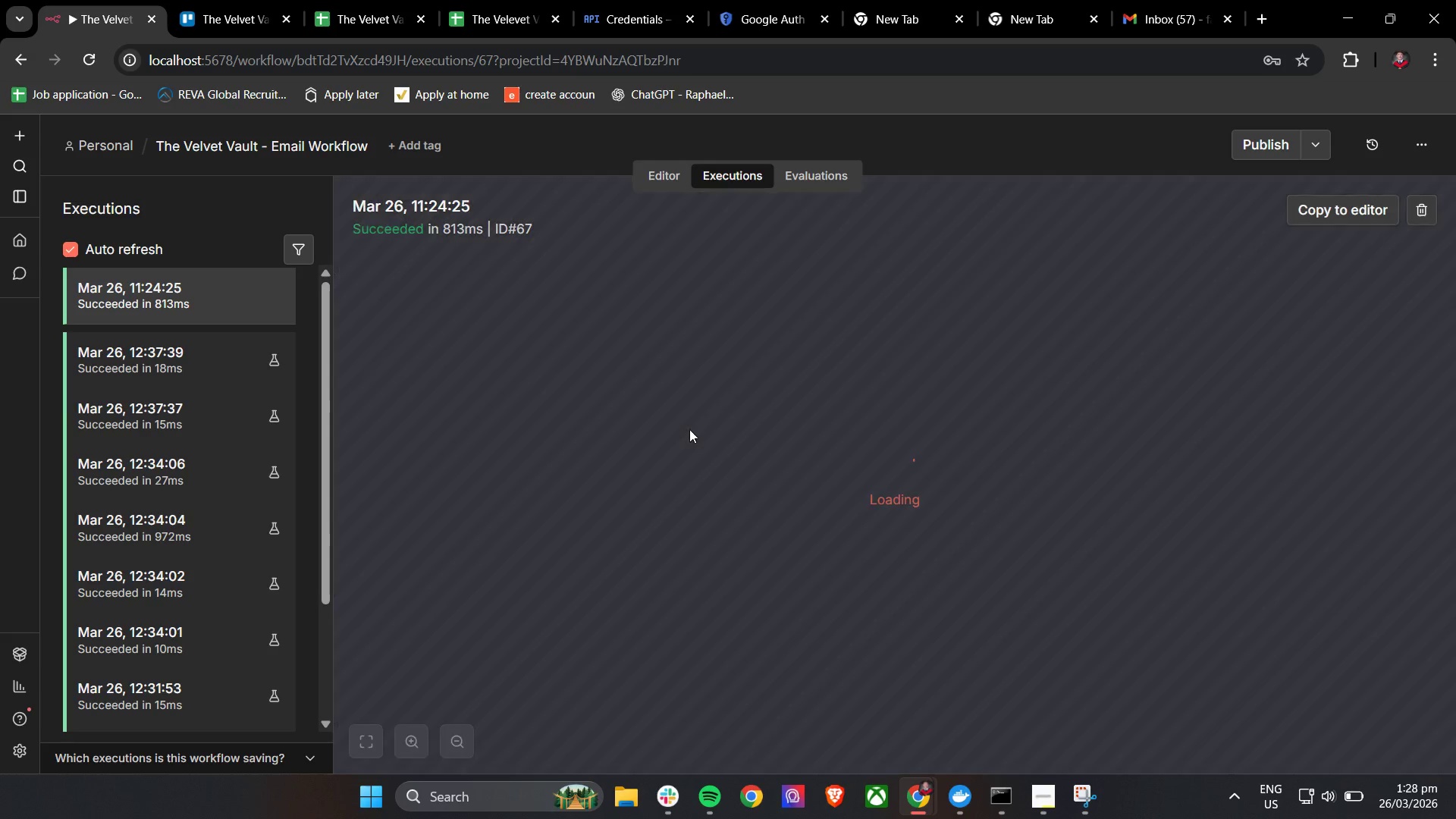 
wait(5.39)
 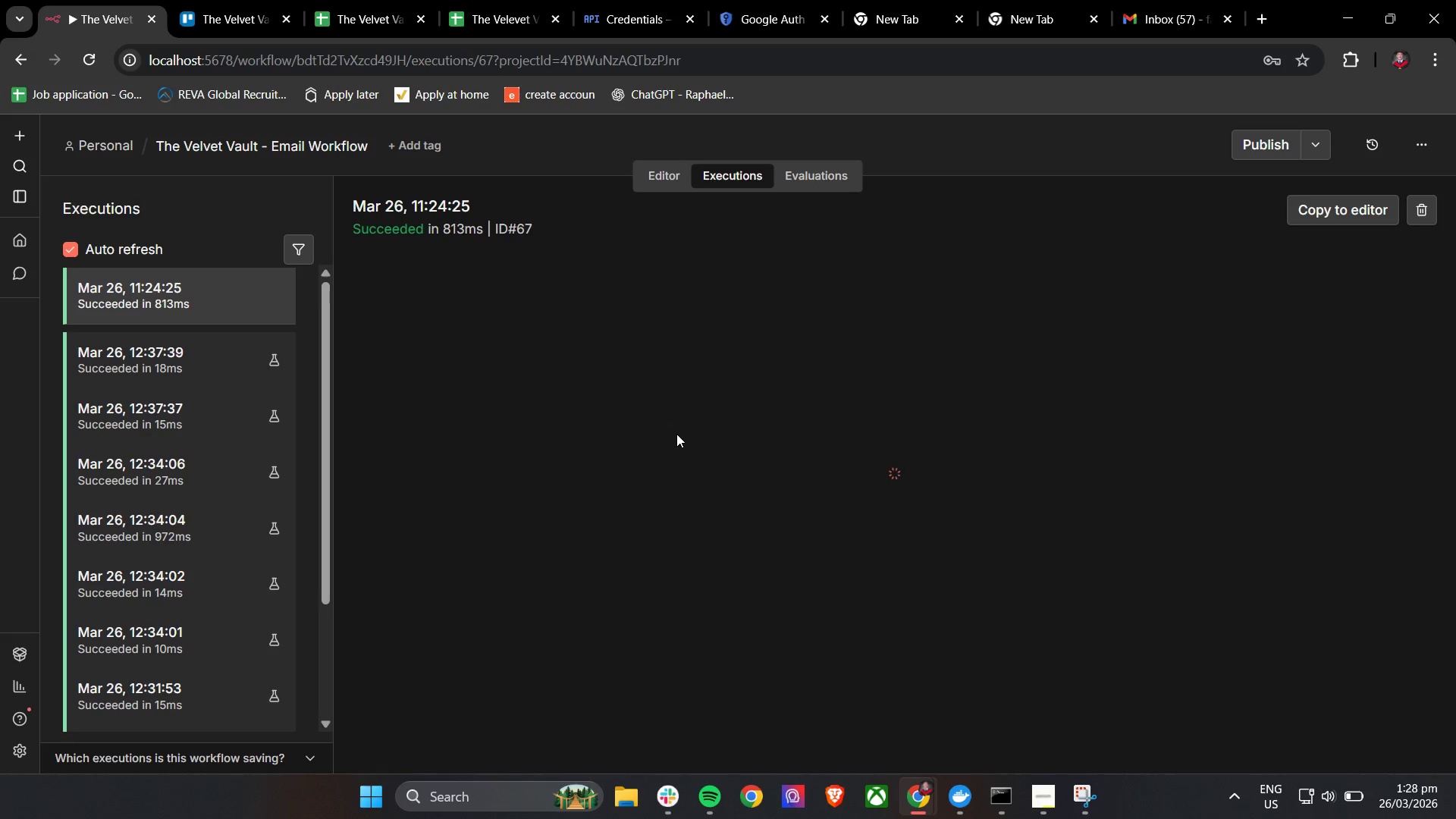 
double_click([877, 480])
 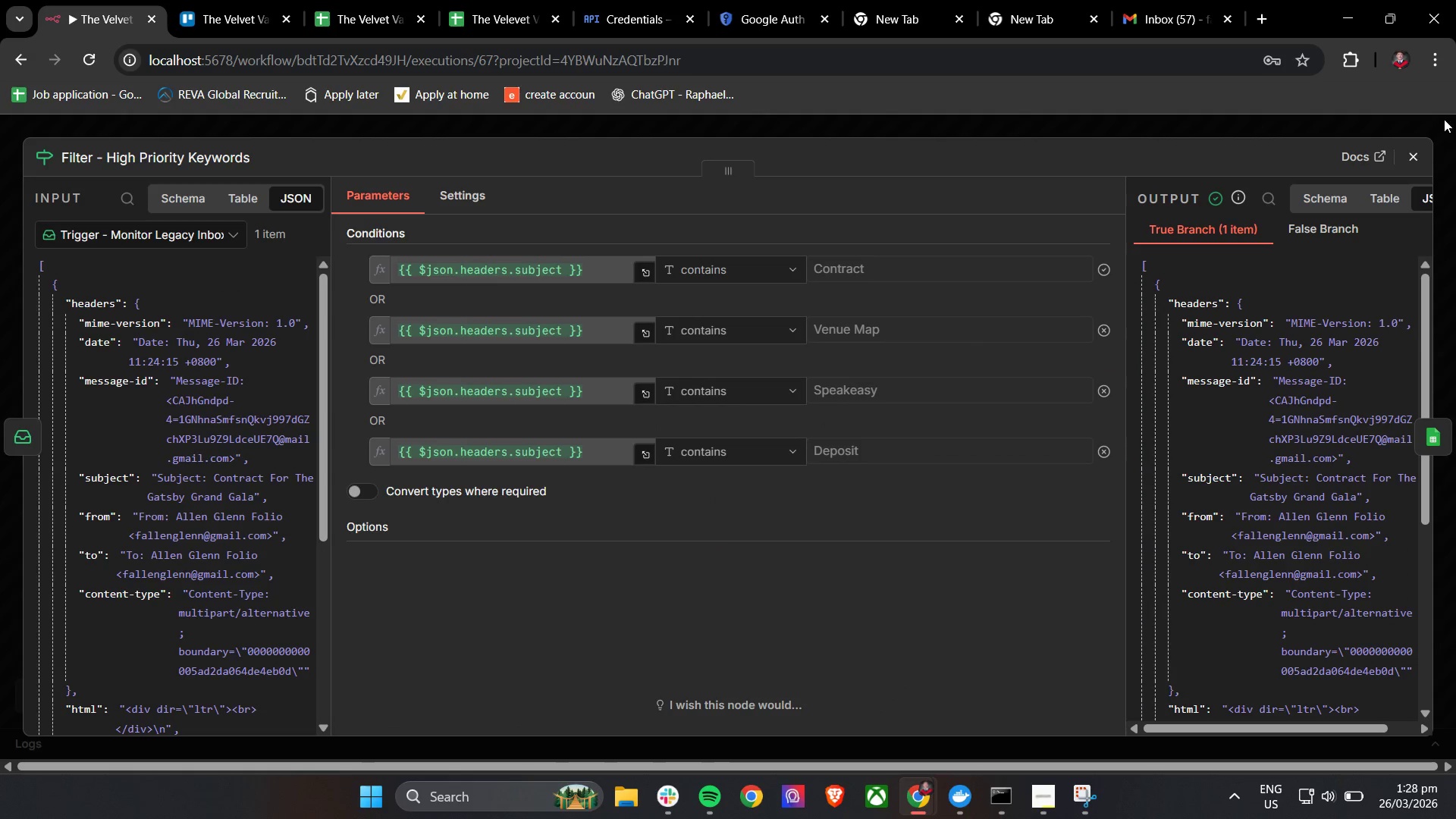 
left_click([1412, 155])
 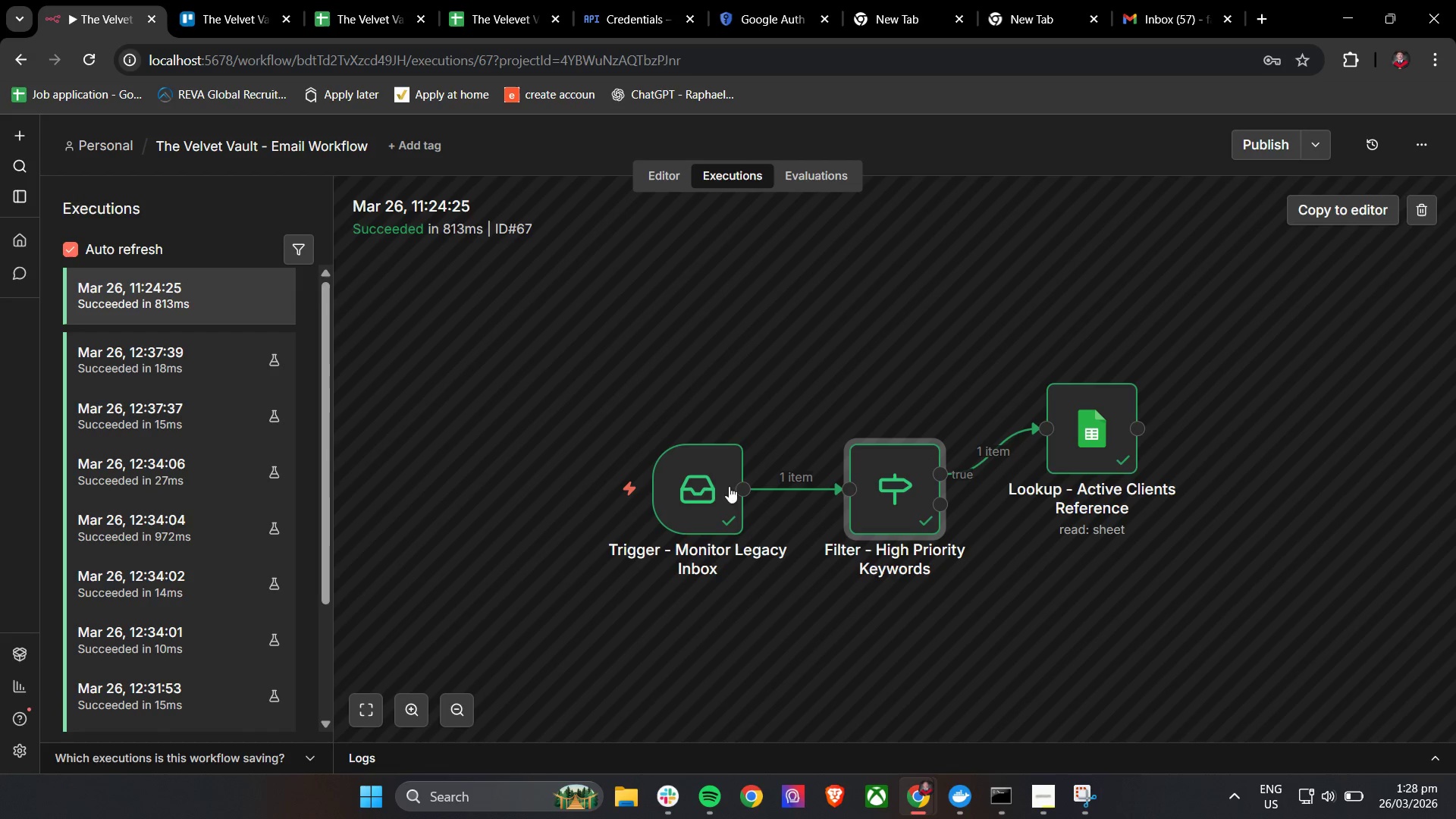 
double_click([709, 492])
 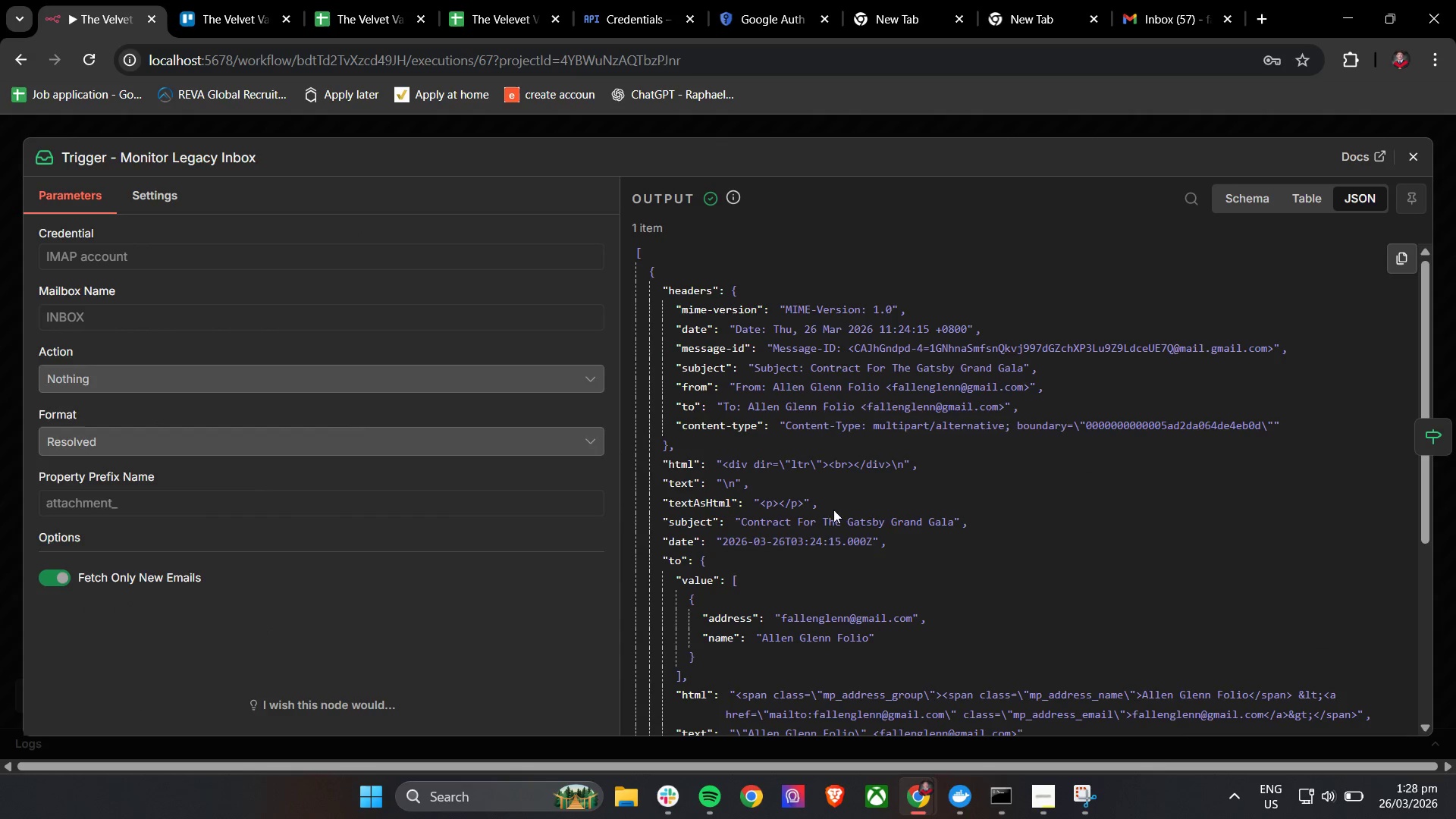 
scroll: coordinate [896, 518], scroll_direction: down, amount: 13.0
 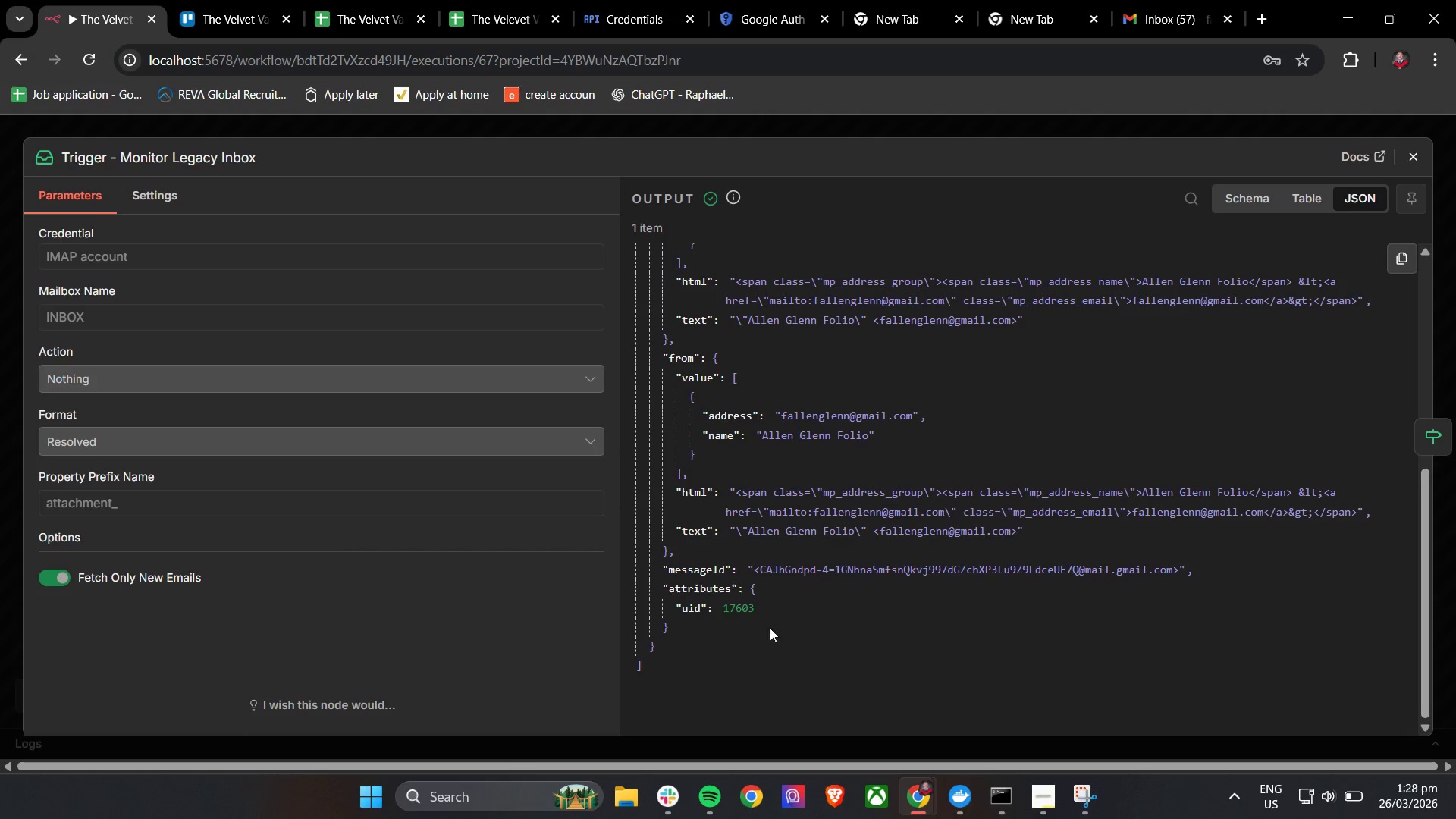 
left_click_drag(start_coordinate=[698, 686], to_coordinate=[637, 253])
 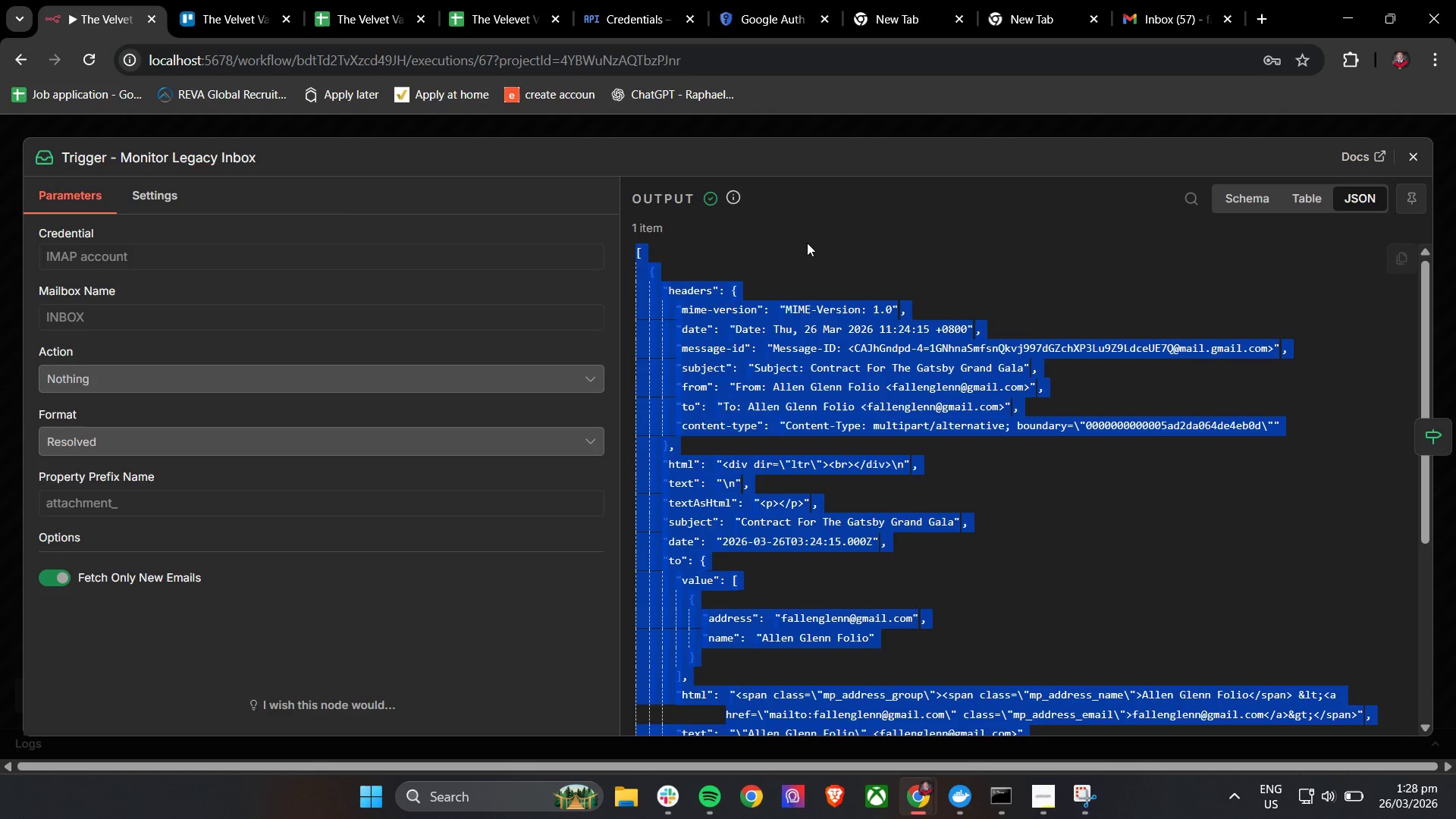 
scroll: coordinate [640, 351], scroll_direction: up, amount: 8.0
 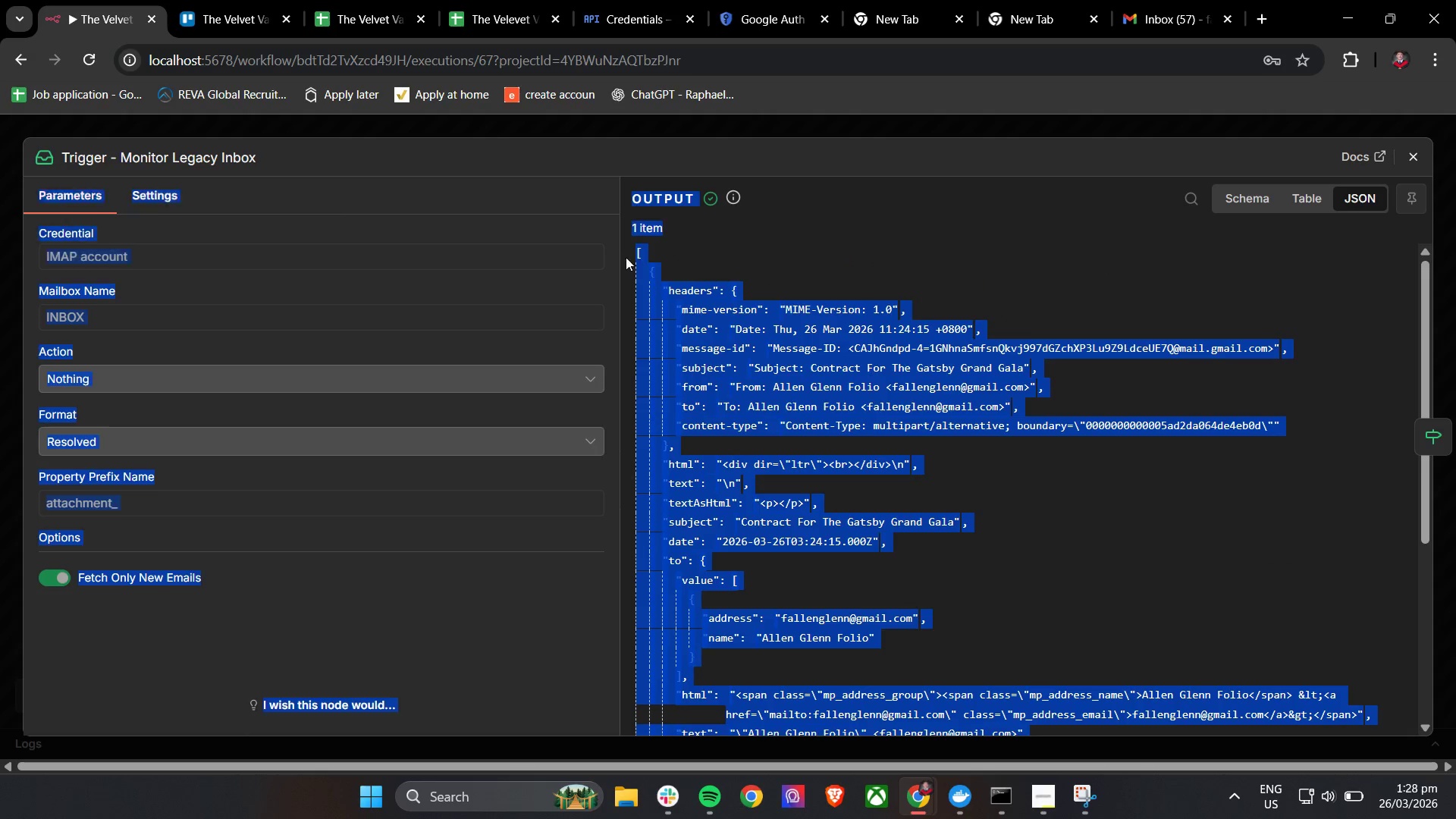 
key(Control+C)
 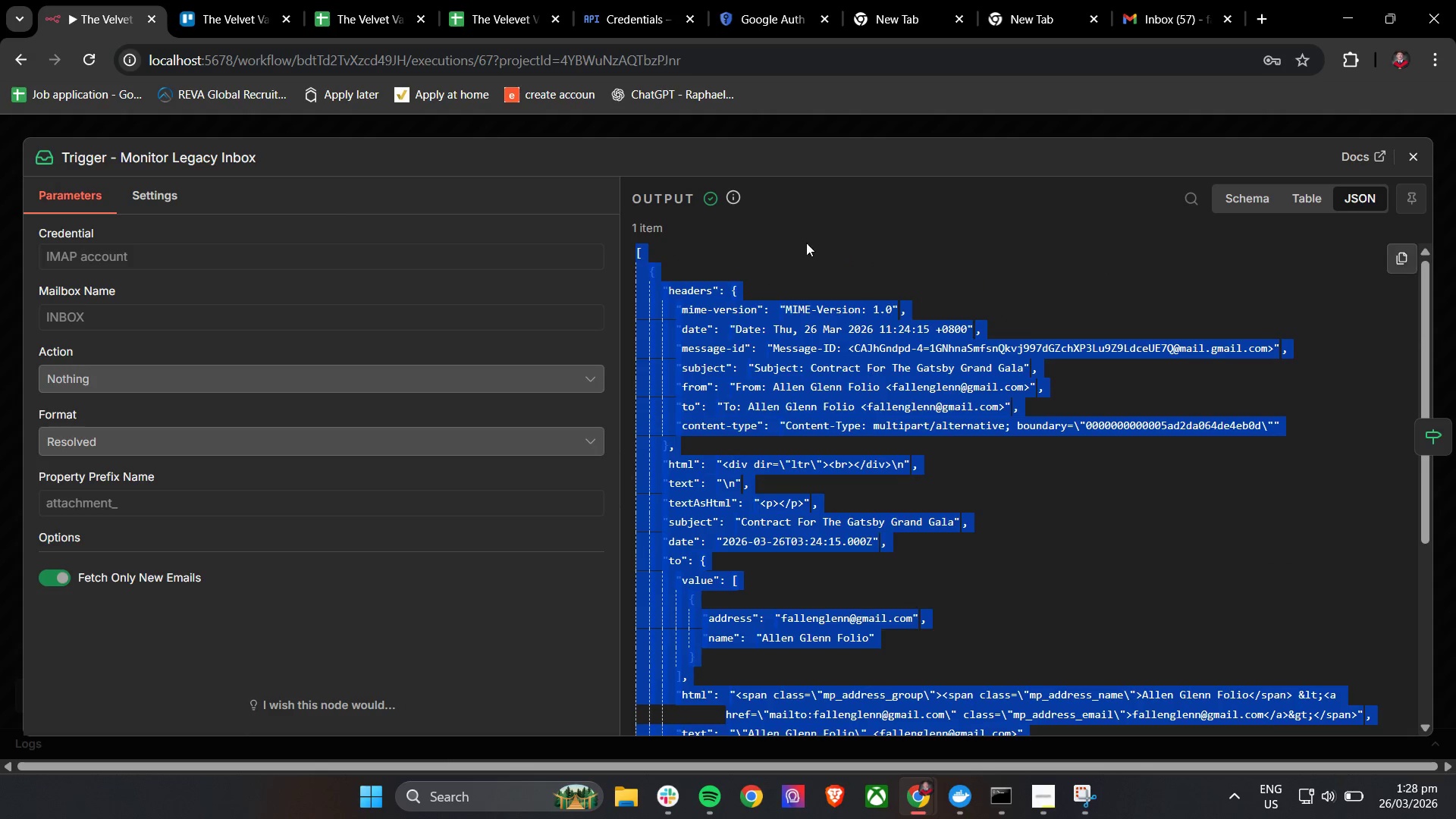 
key(Control+C)
 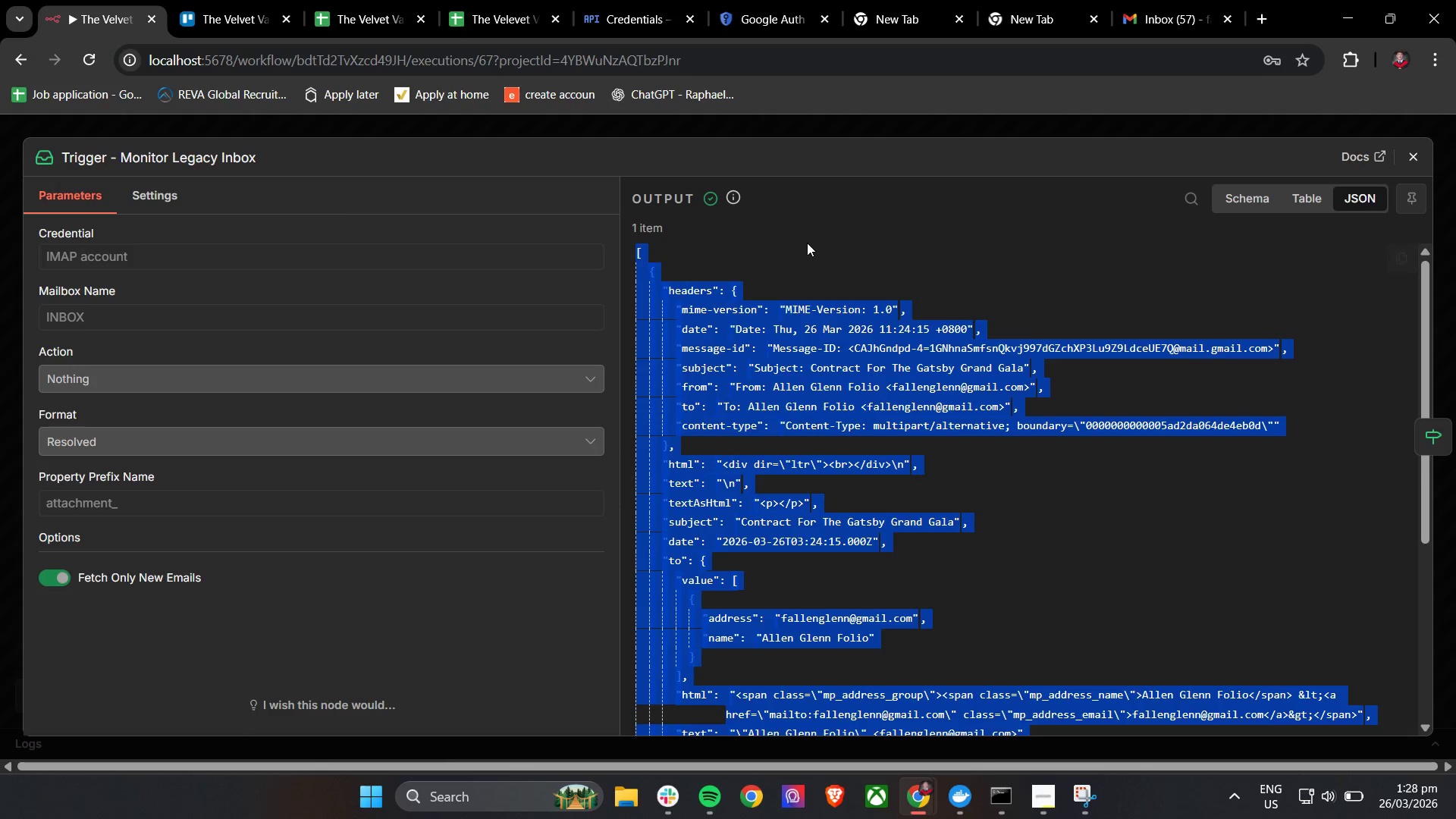 
key(Control+C)
 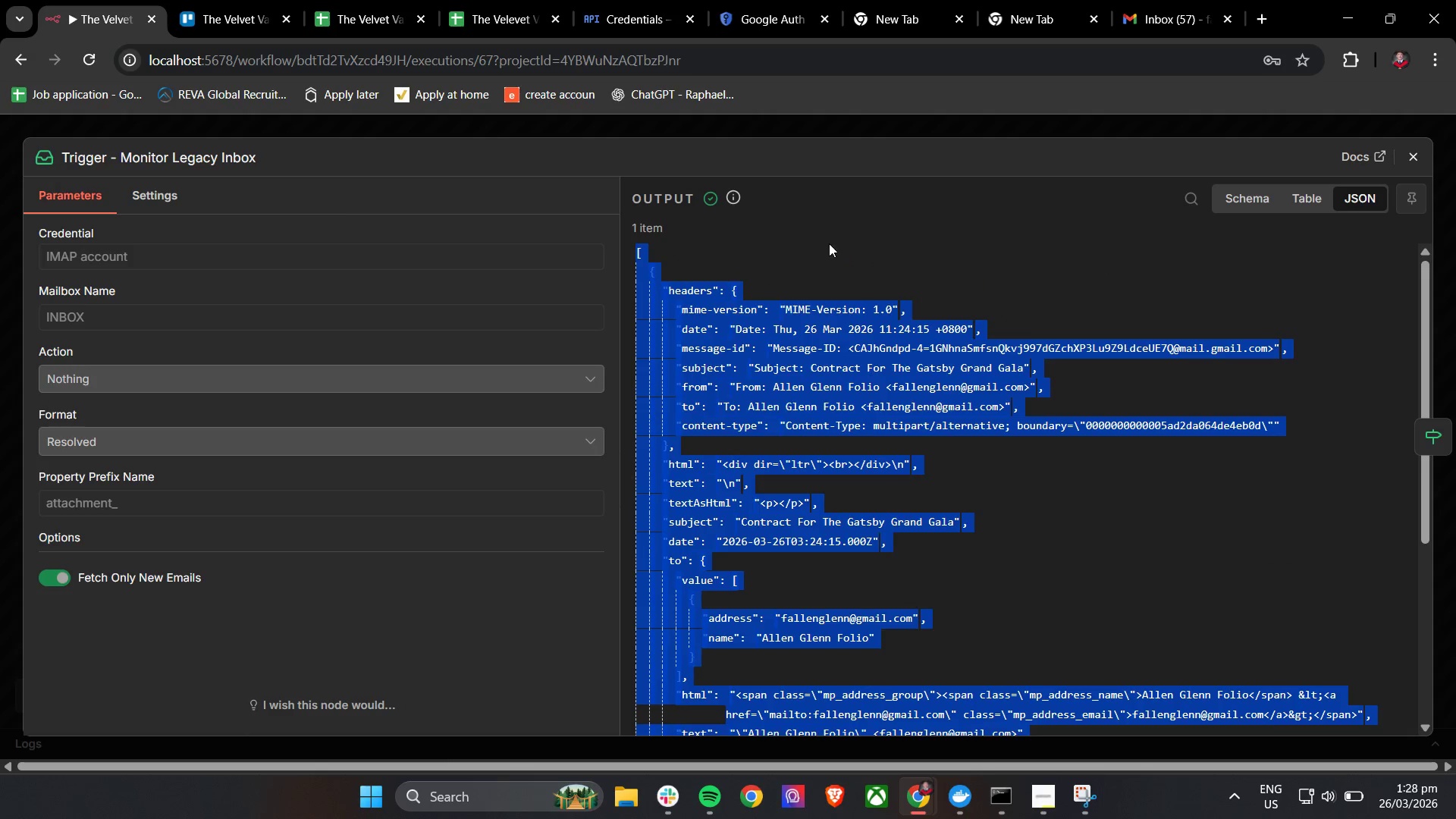 
key(Control+C)
 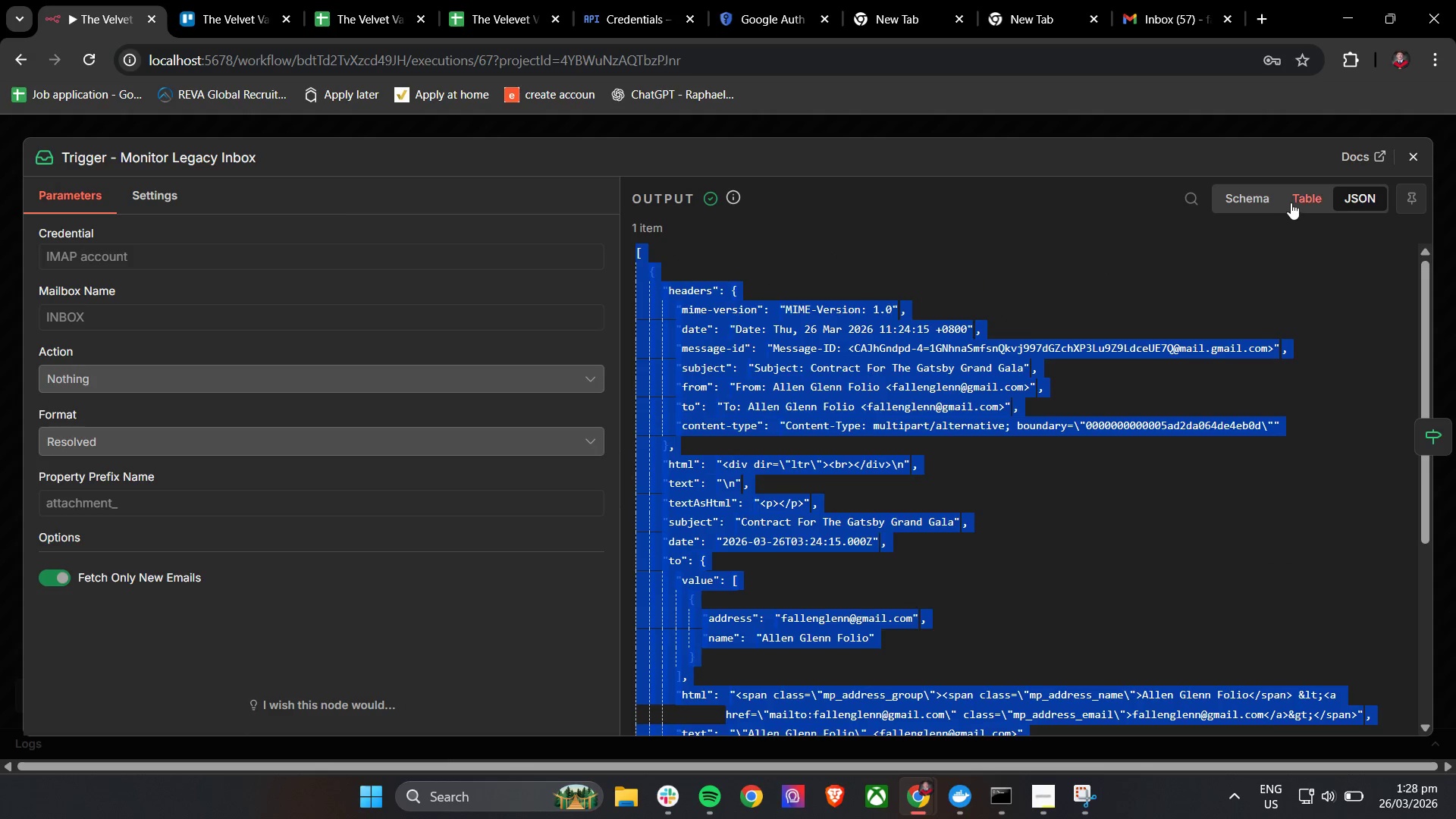 
key(Control+C)
 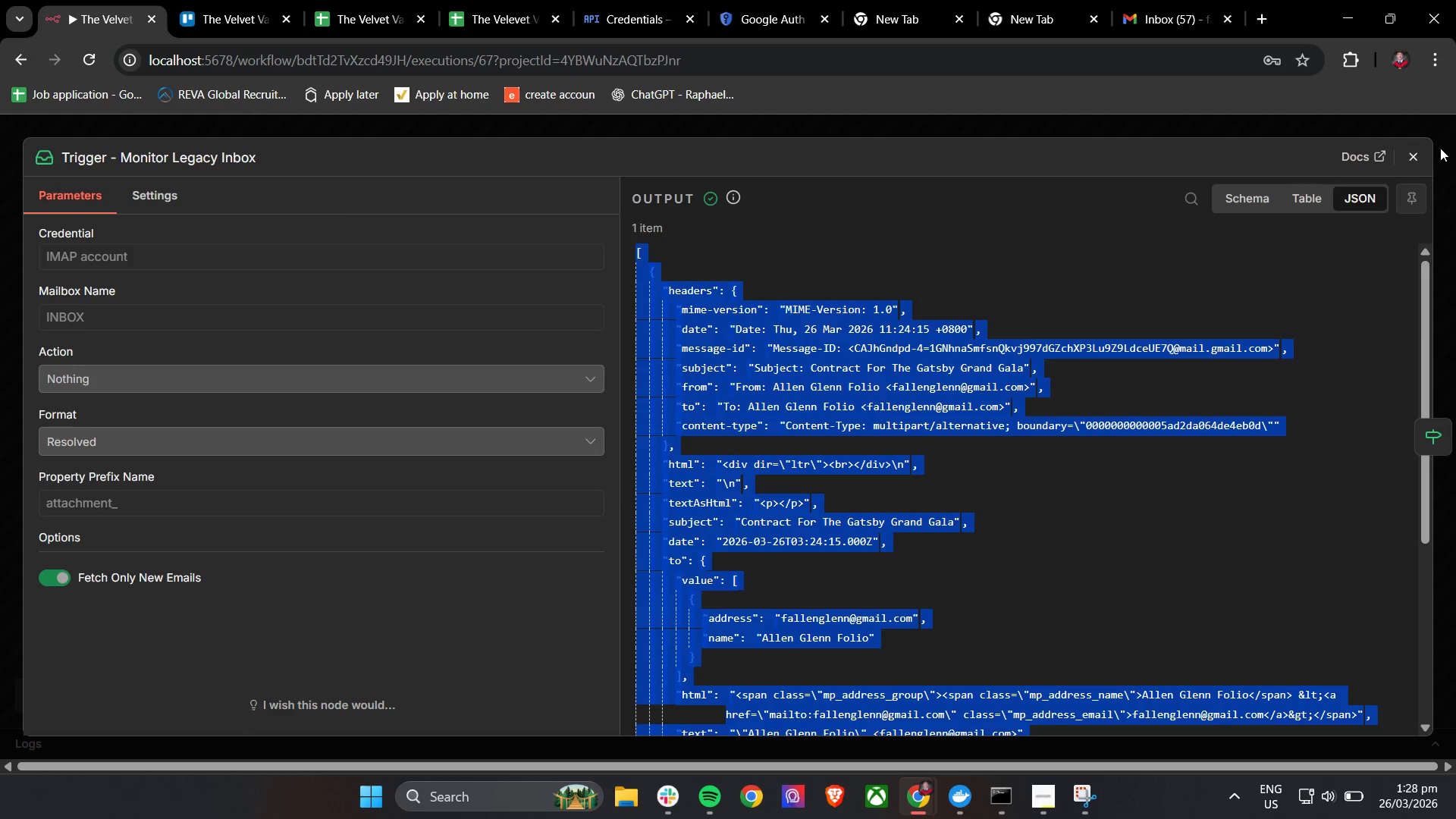 
mouse_move([1413, 162])
 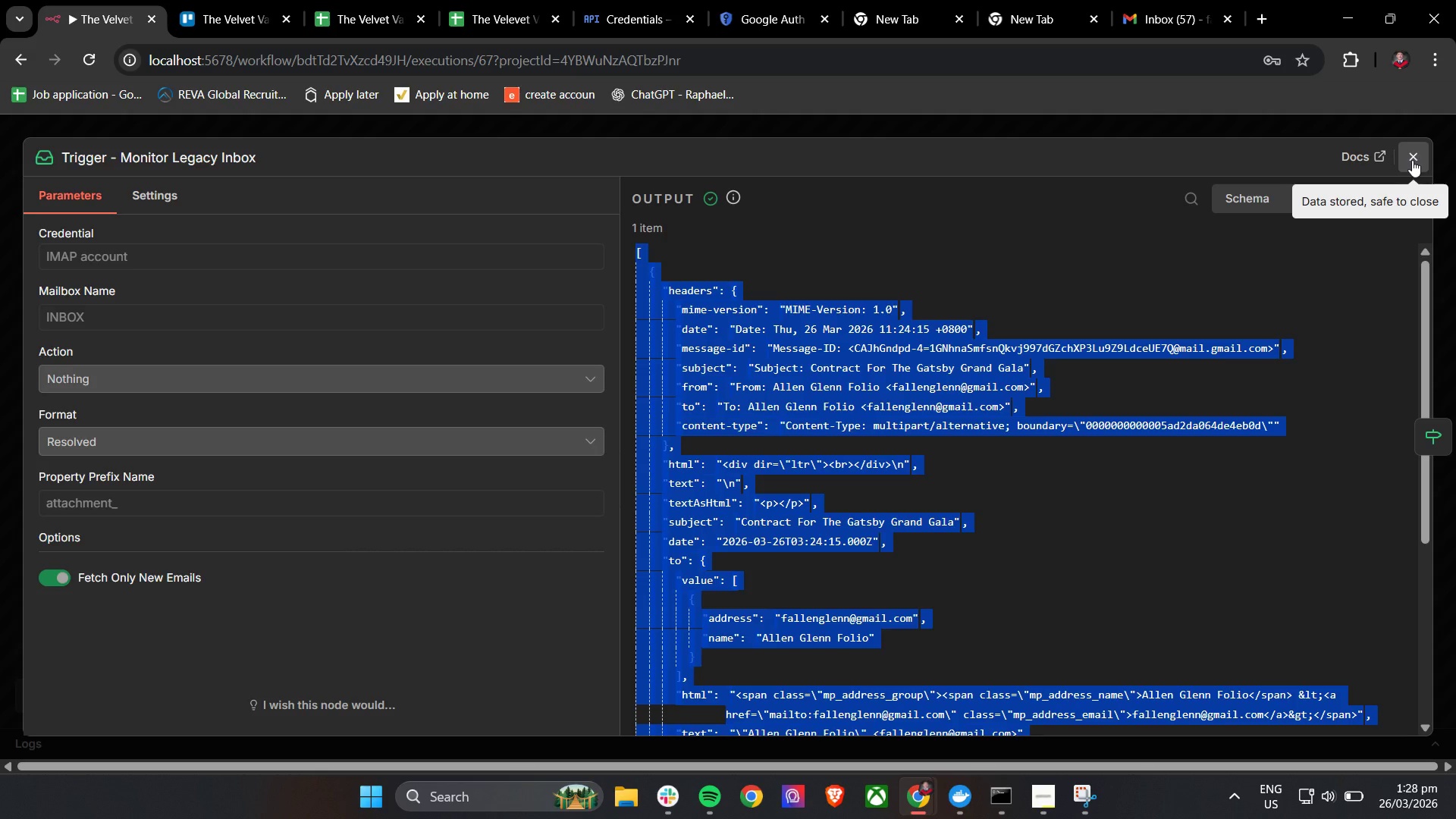 
left_click([1412, 160])
 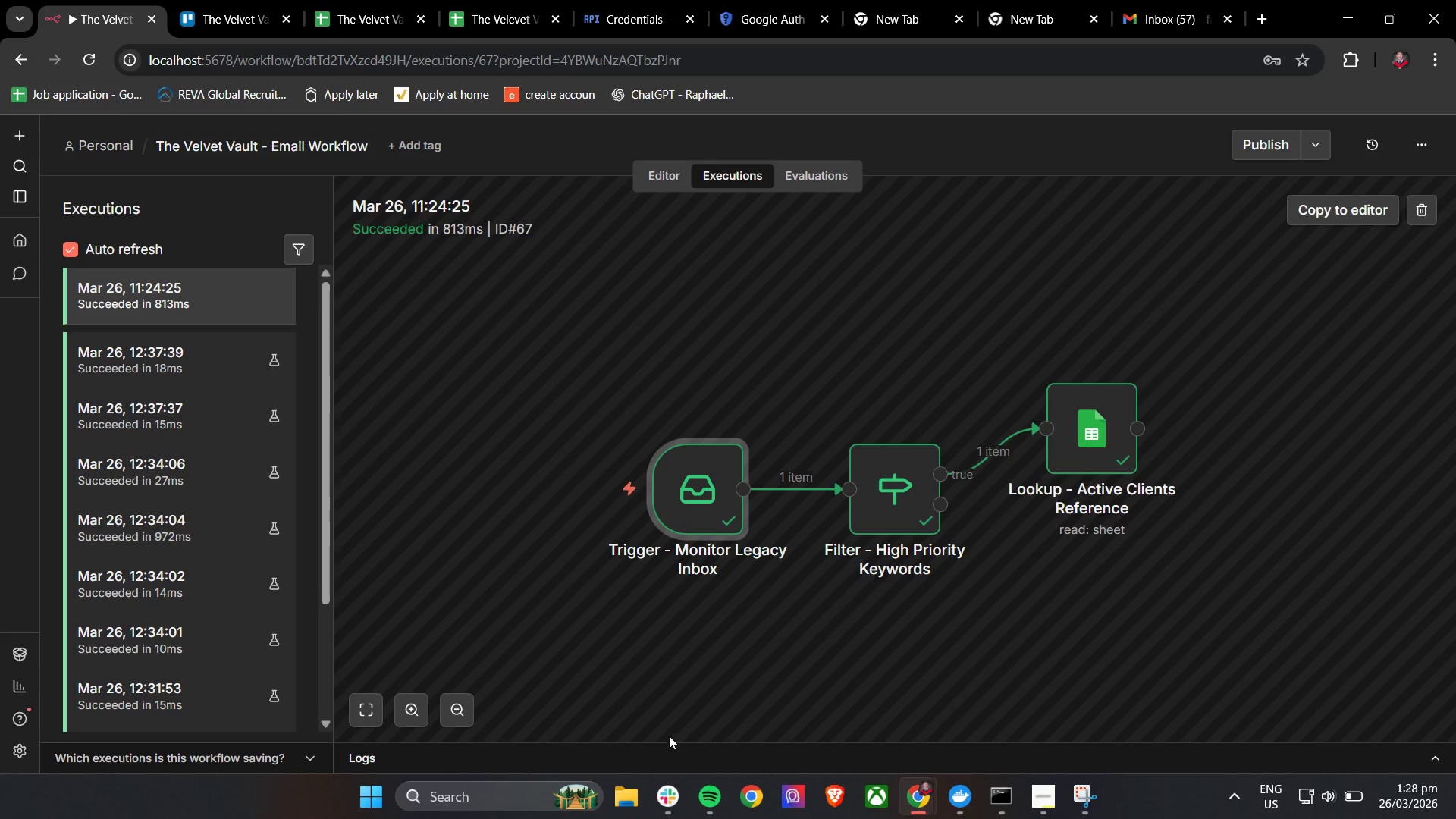 
left_click([663, 797])
 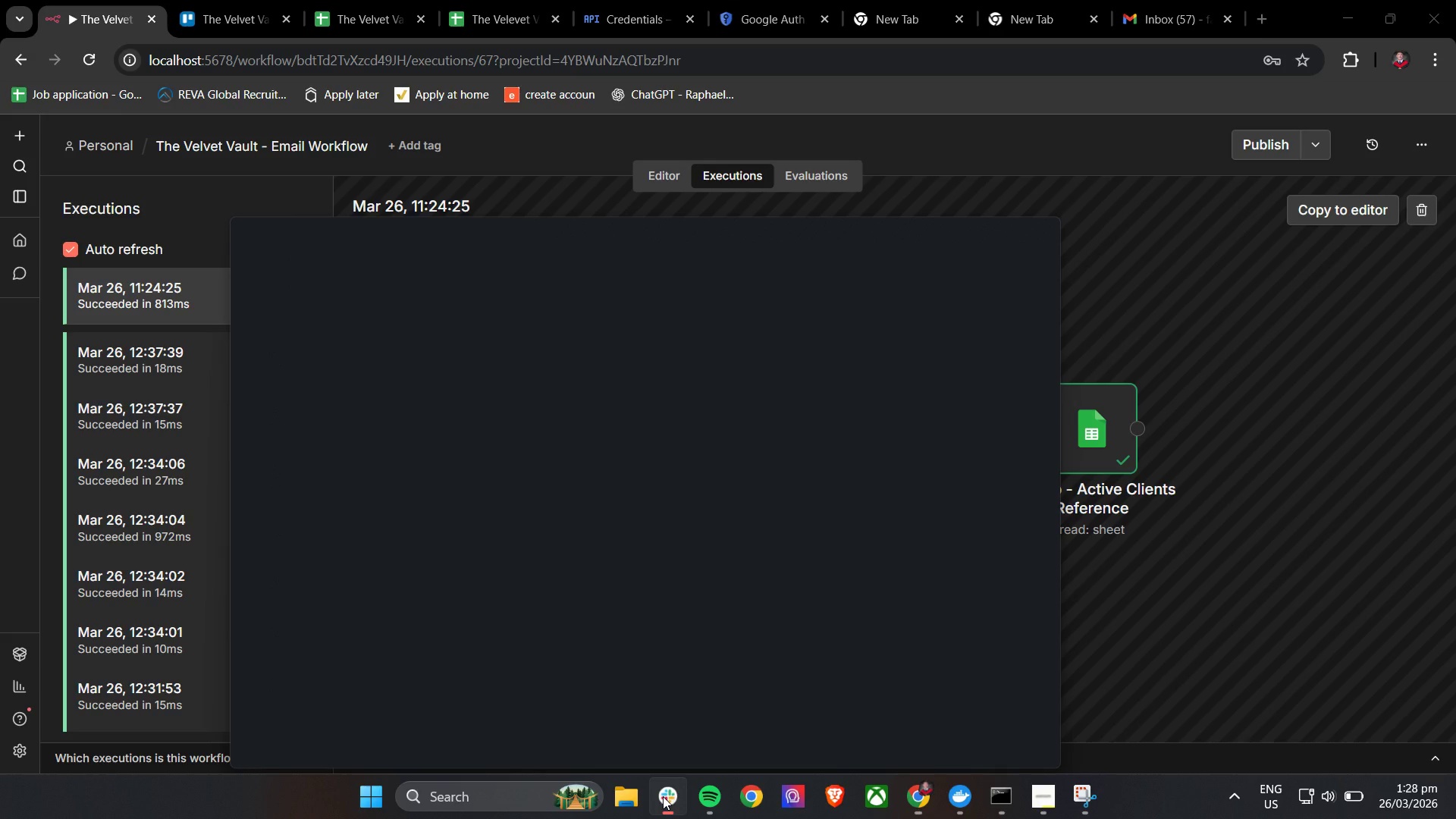 
left_click([561, 680])
 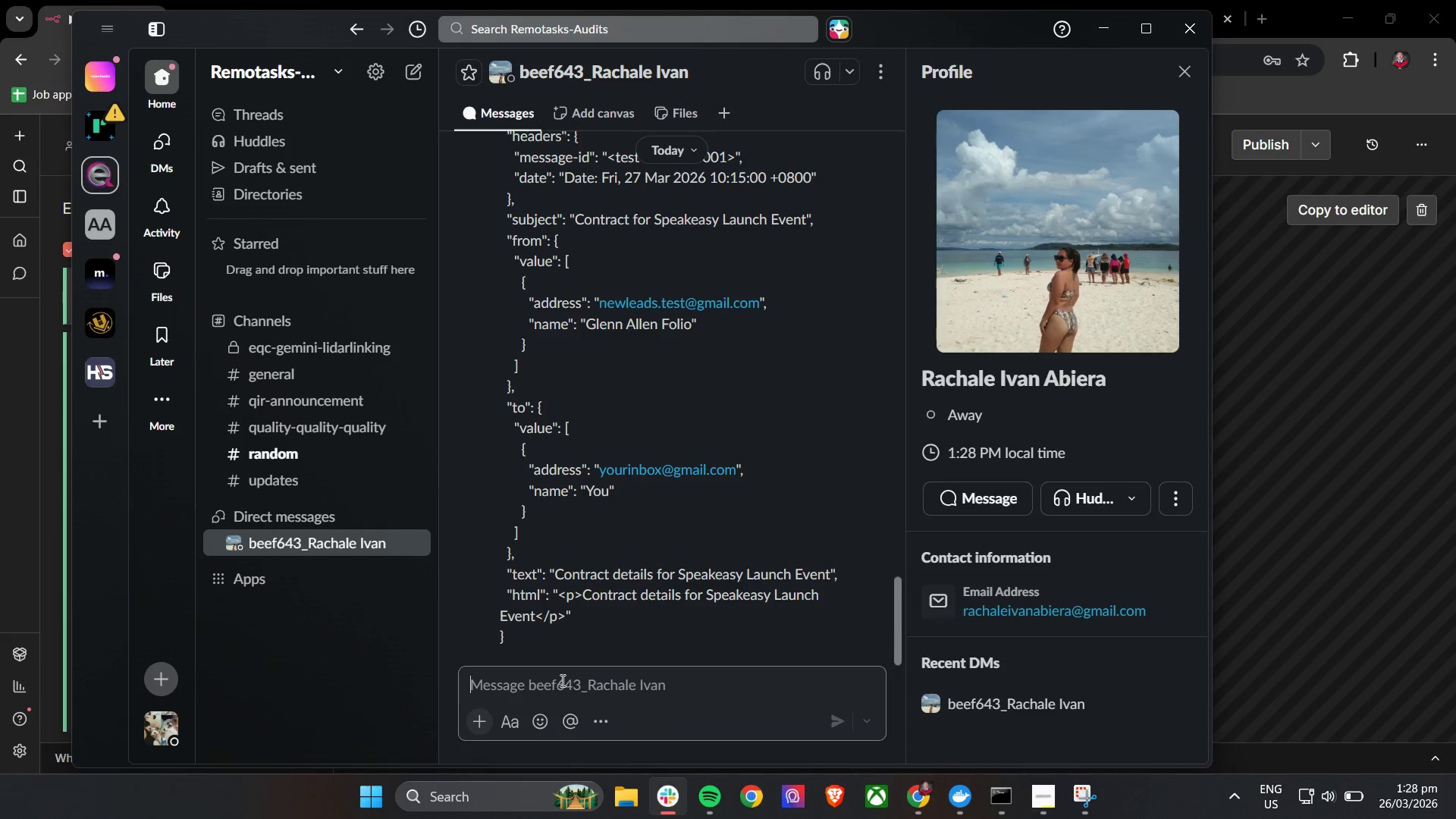 
scroll: coordinate [551, 673], scroll_direction: down, amount: 6.0
 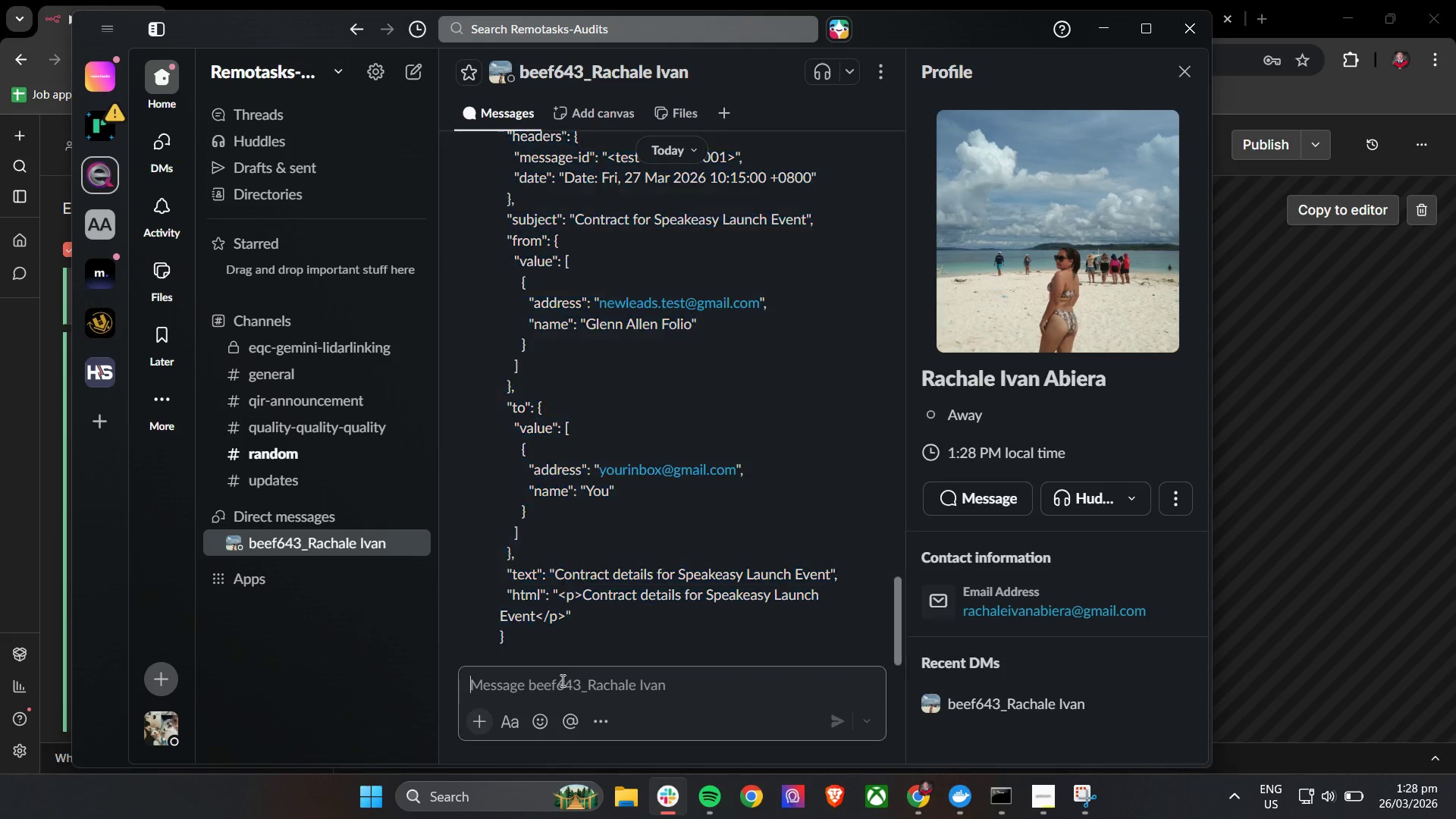 
key(Control+V)
 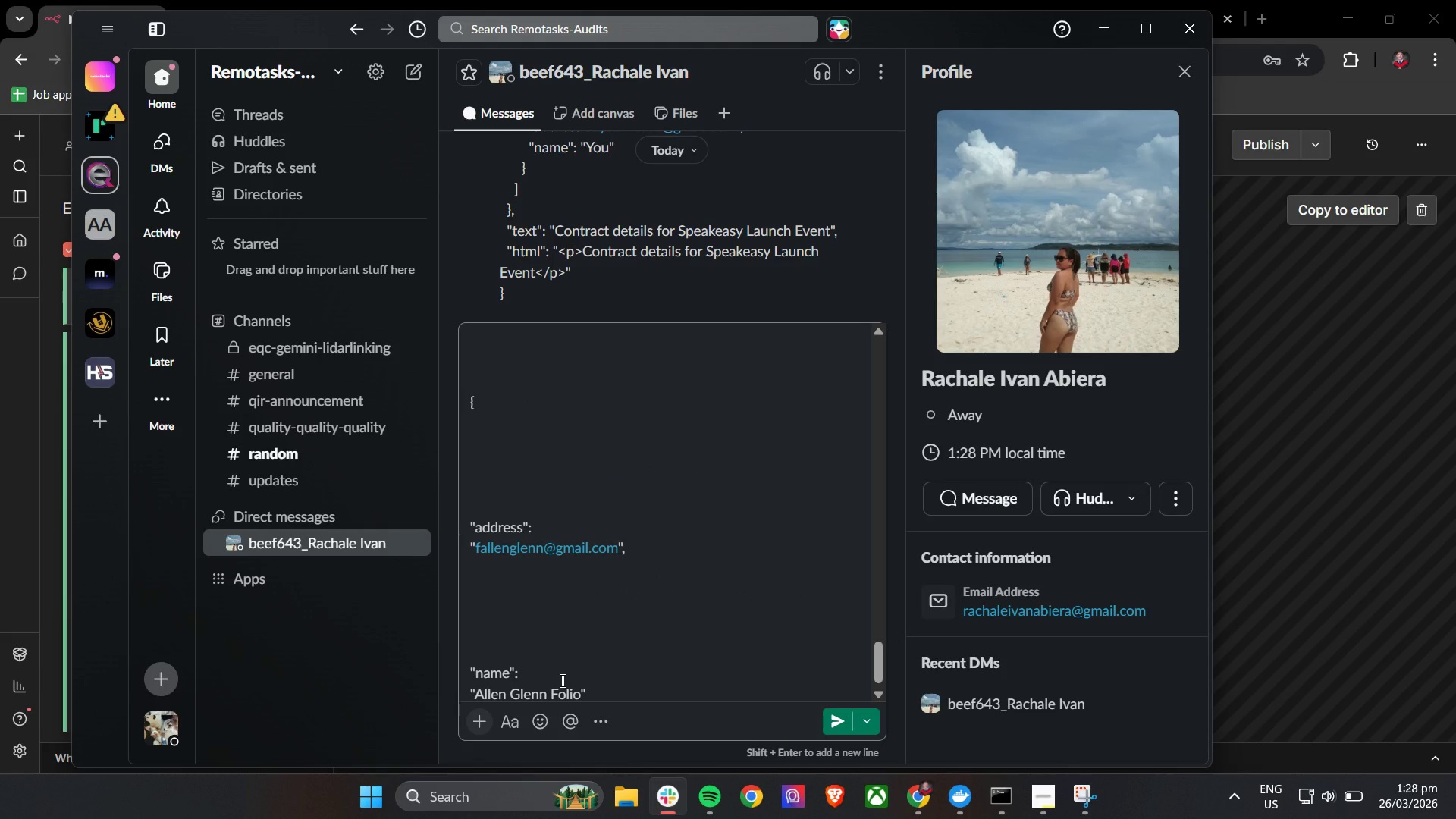 
key(Control+A)
 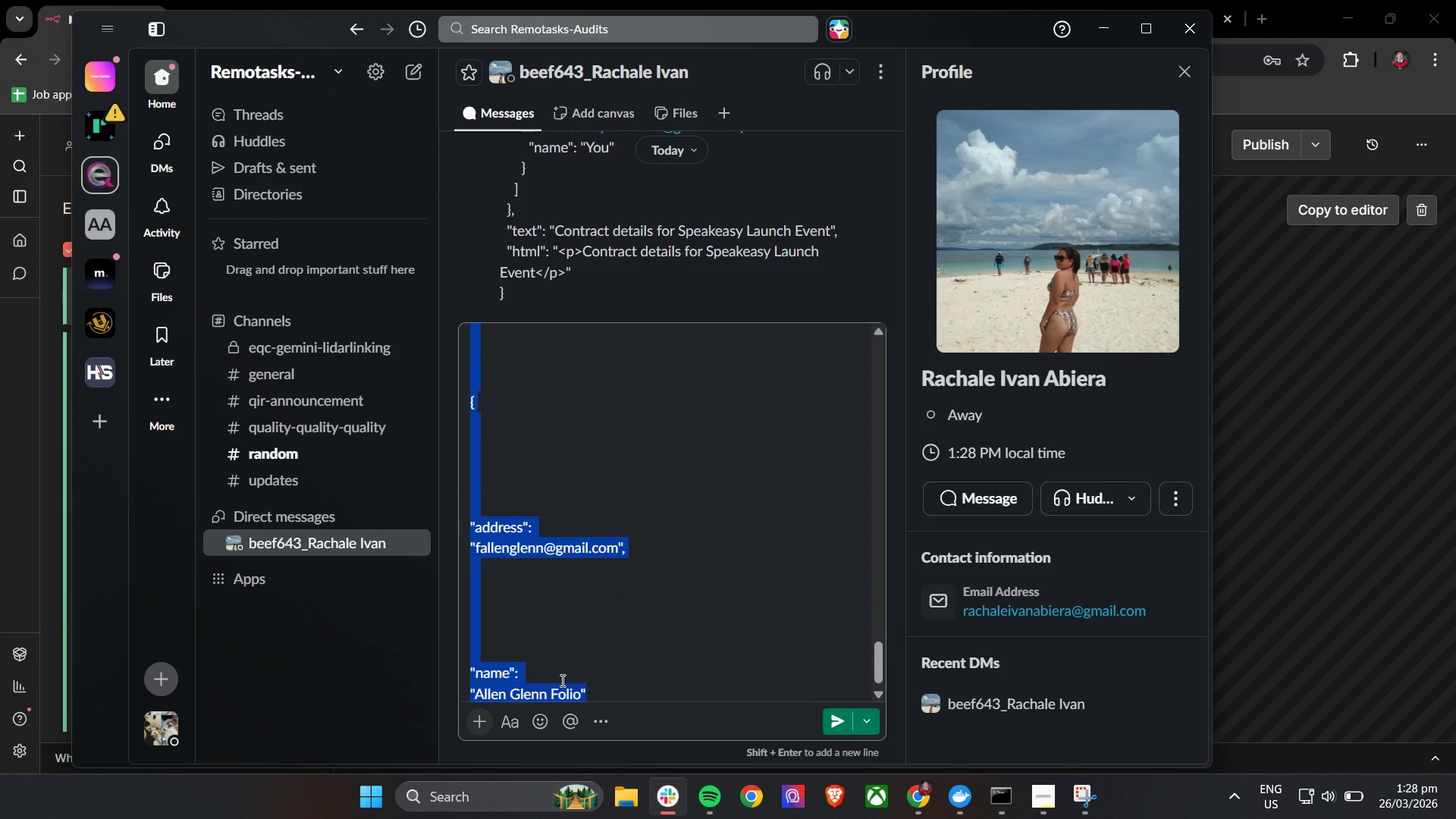 
key(Backspace)
 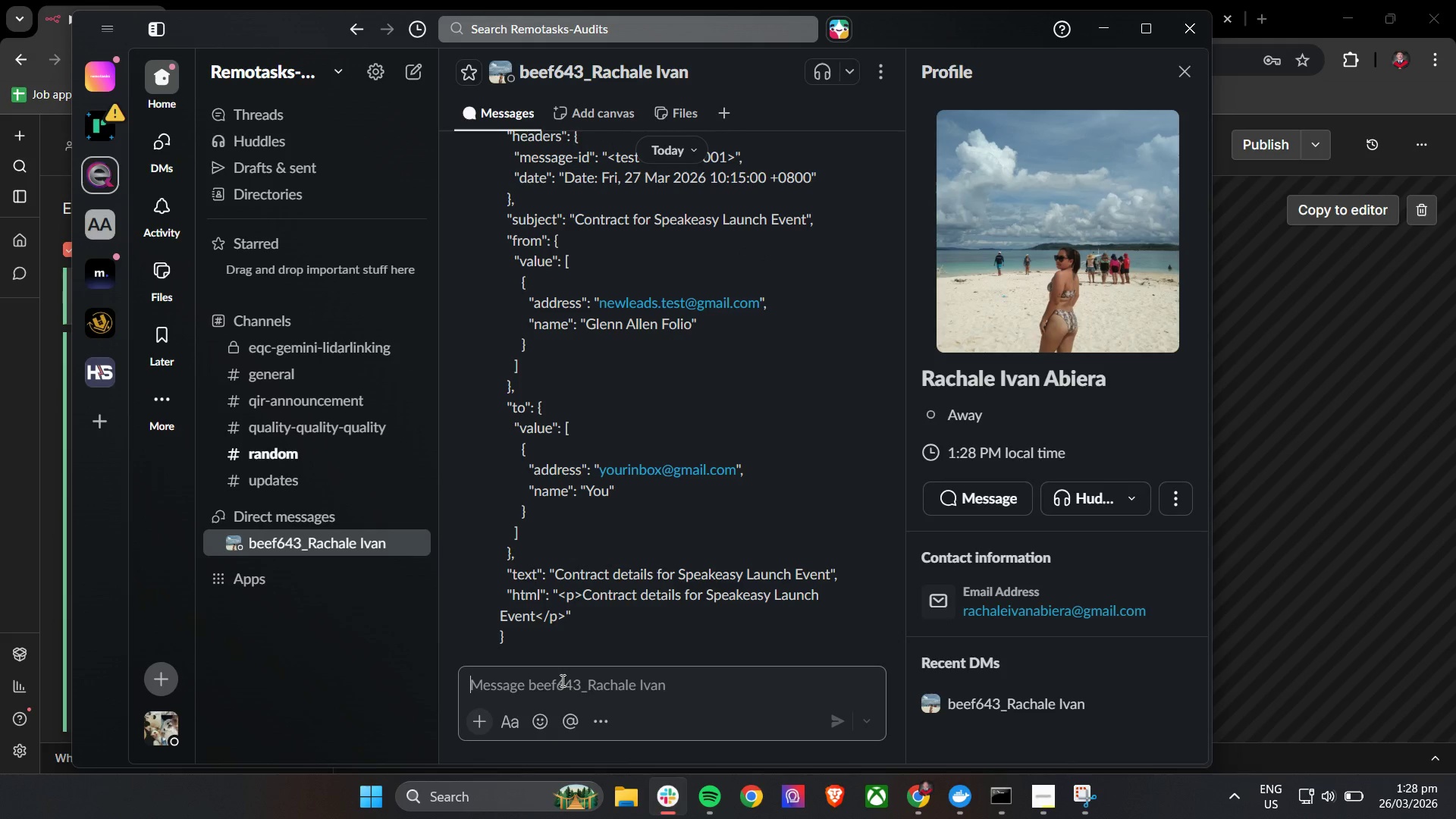 
key(Control+V)
 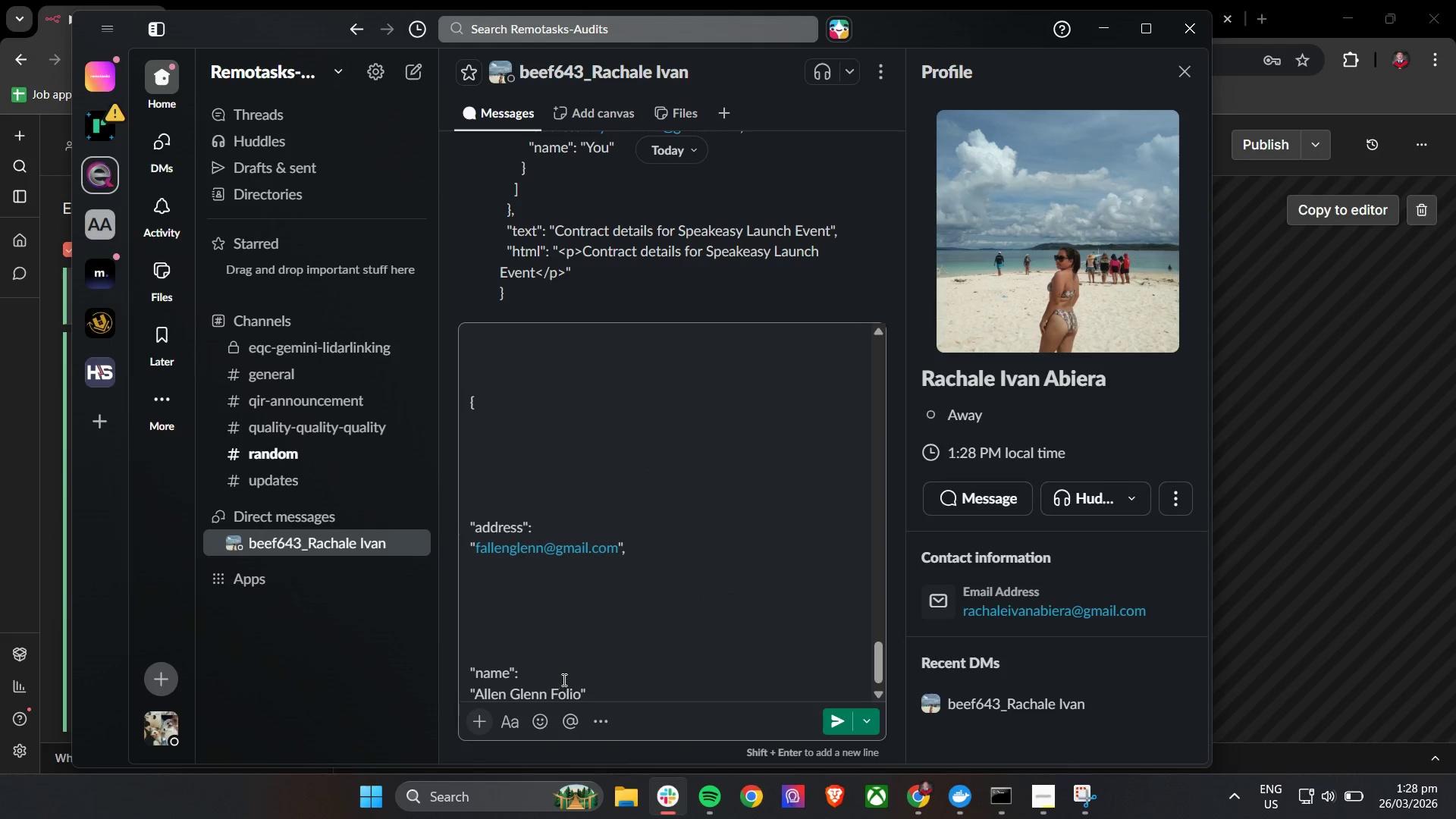 
scroll: coordinate [668, 636], scroll_direction: down, amount: 5.0
 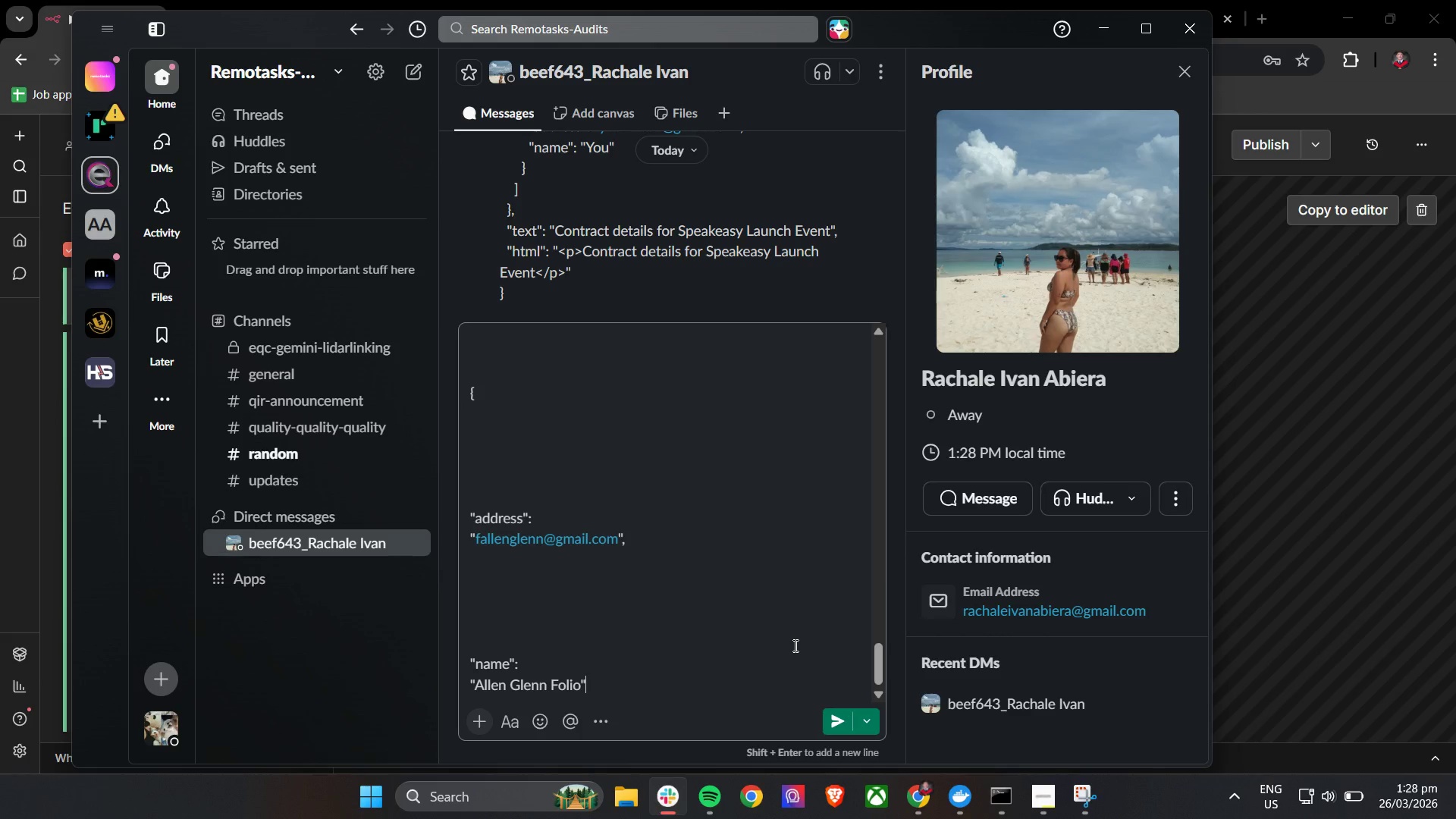 
scroll: coordinate [821, 594], scroll_direction: up, amount: 34.0
 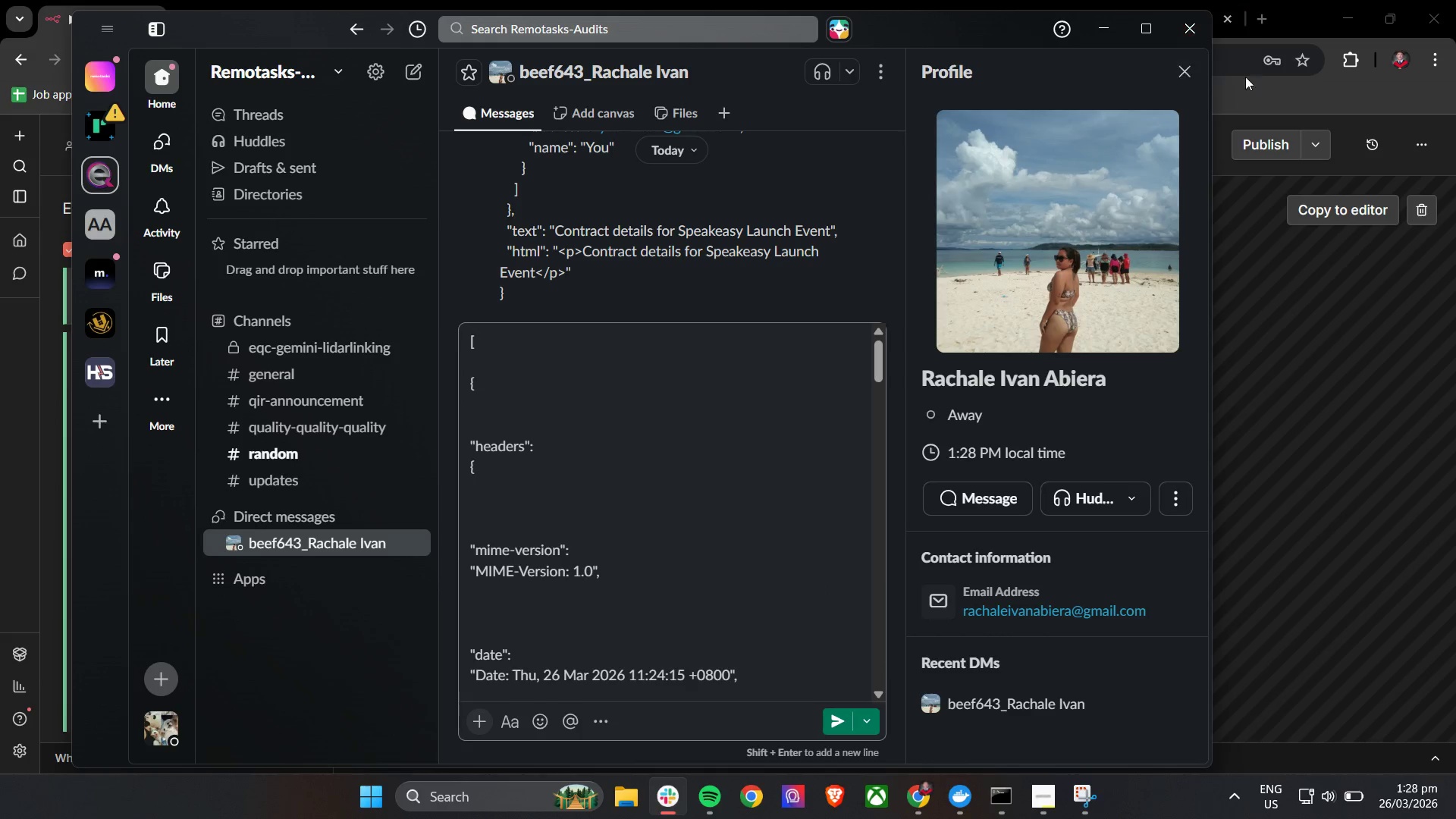 
left_click([1257, 262])
 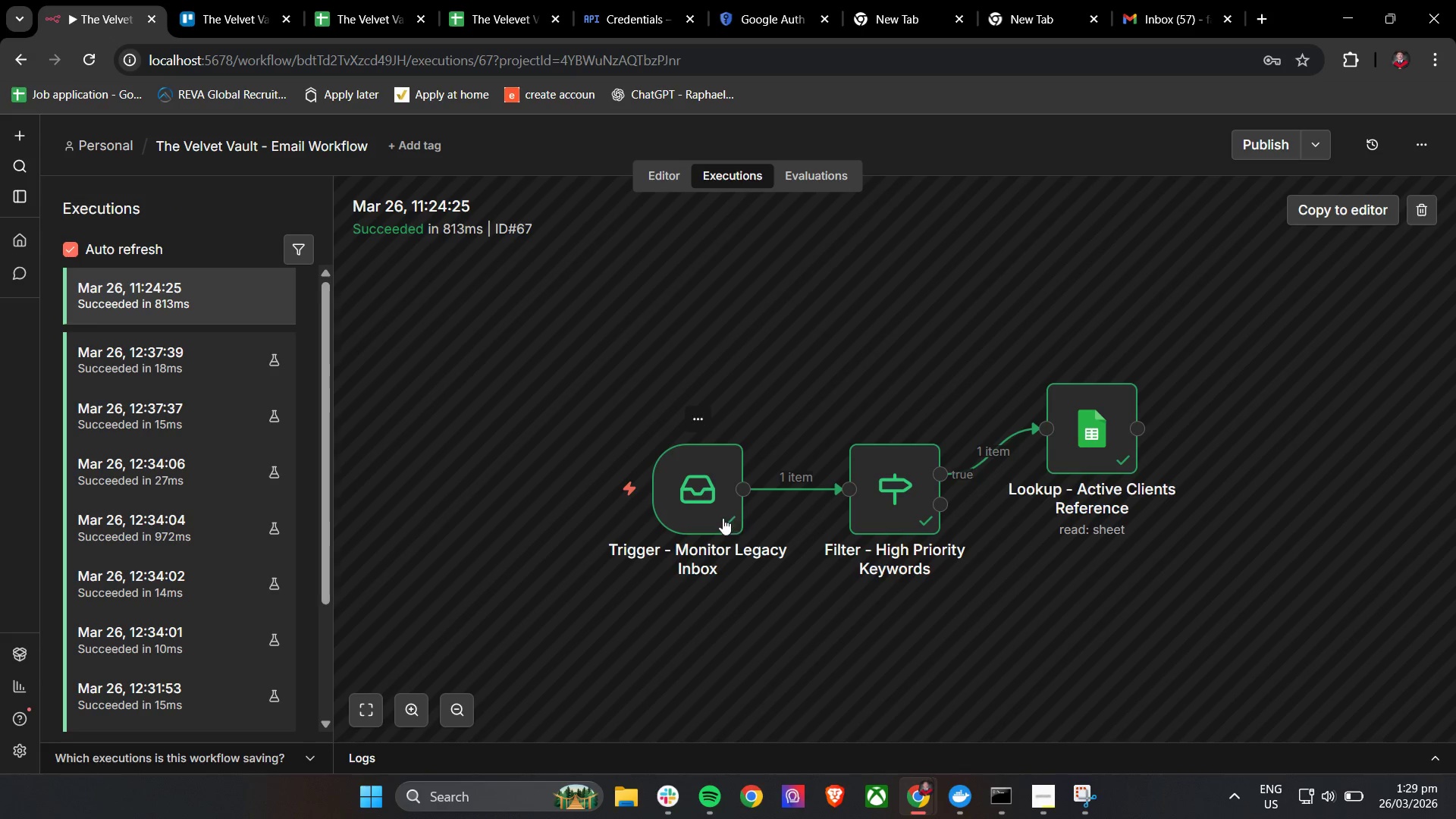 
left_click([721, 516])
 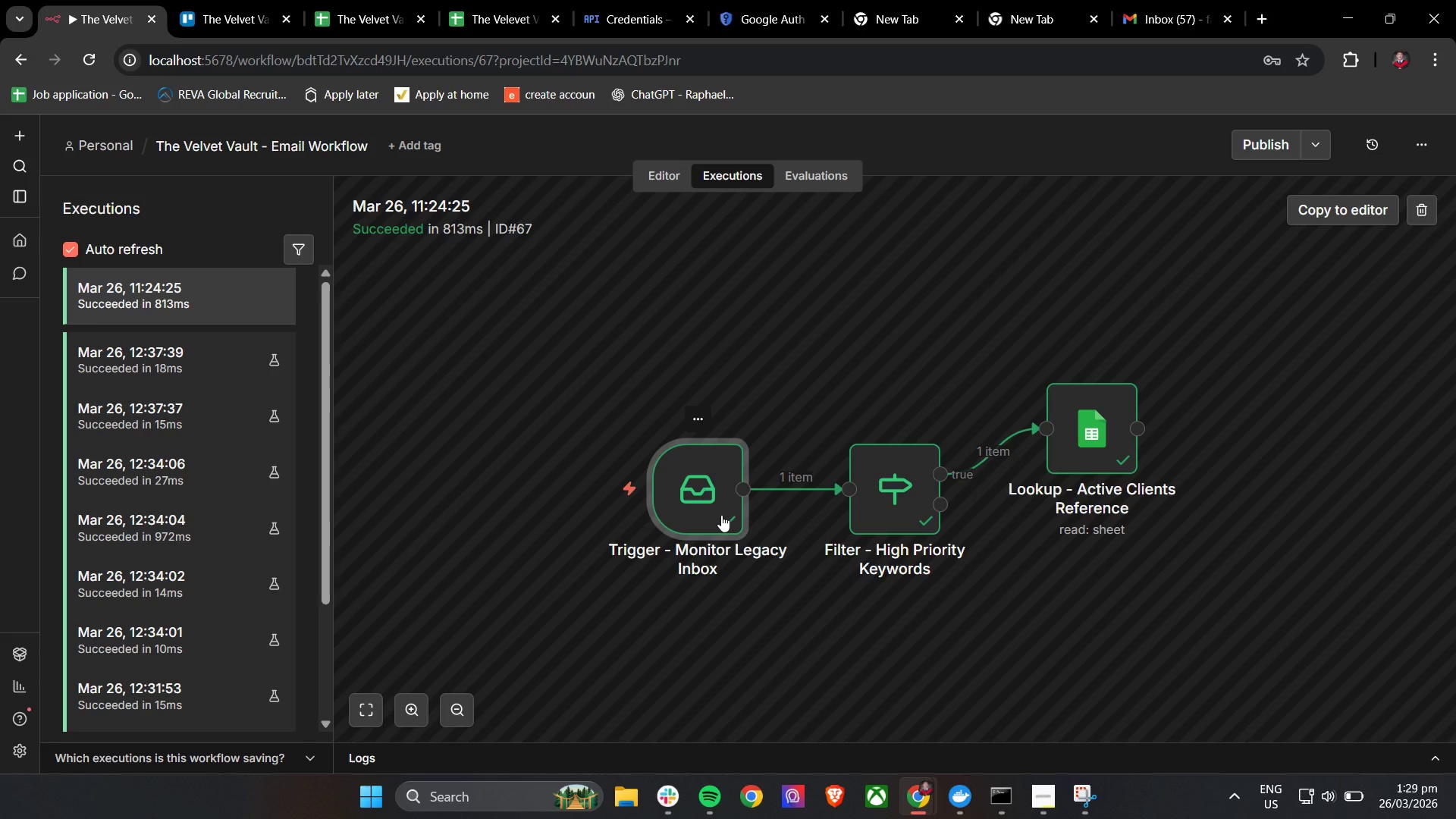 
double_click([721, 515])
 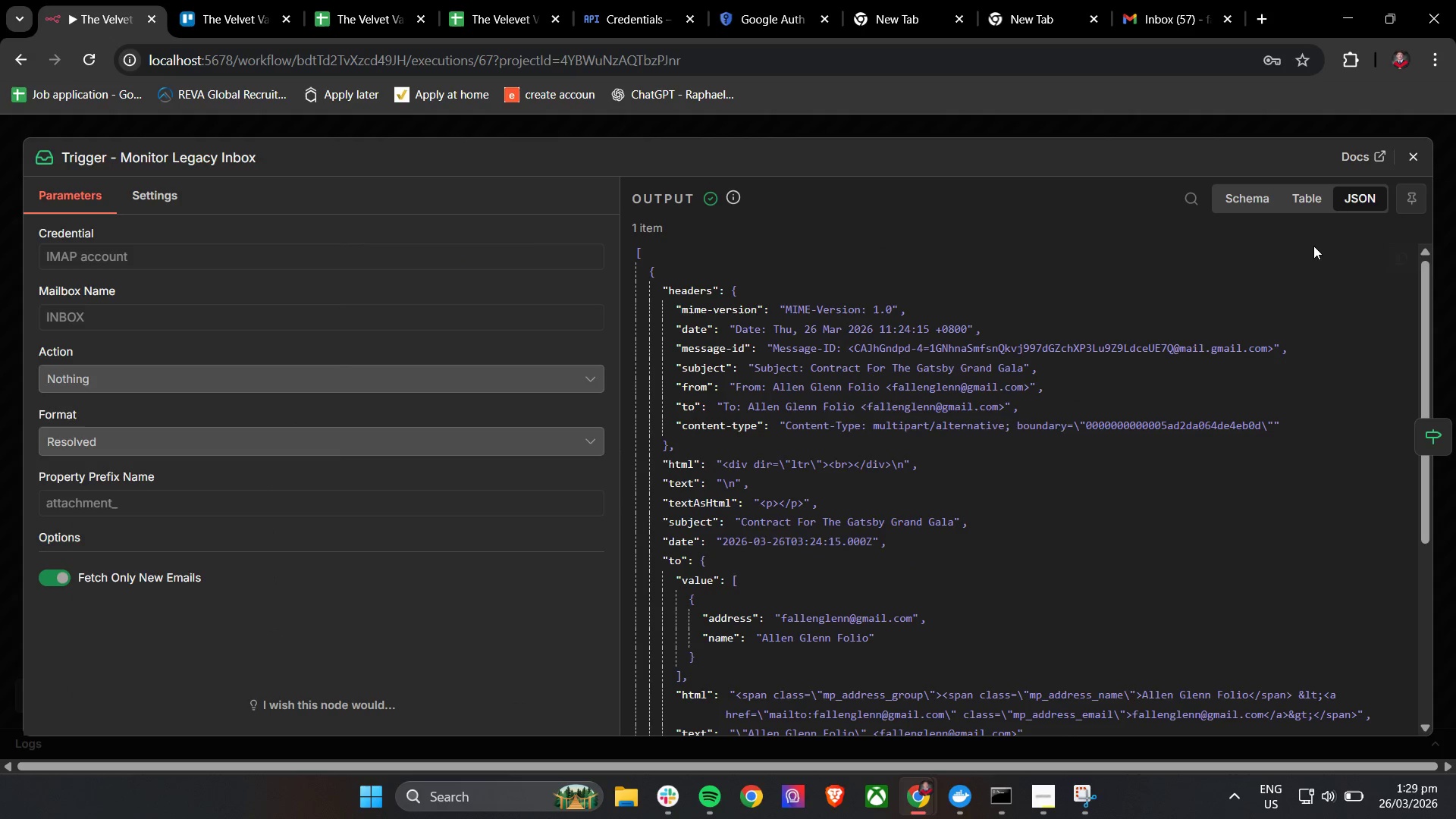 
left_click([1313, 246])
 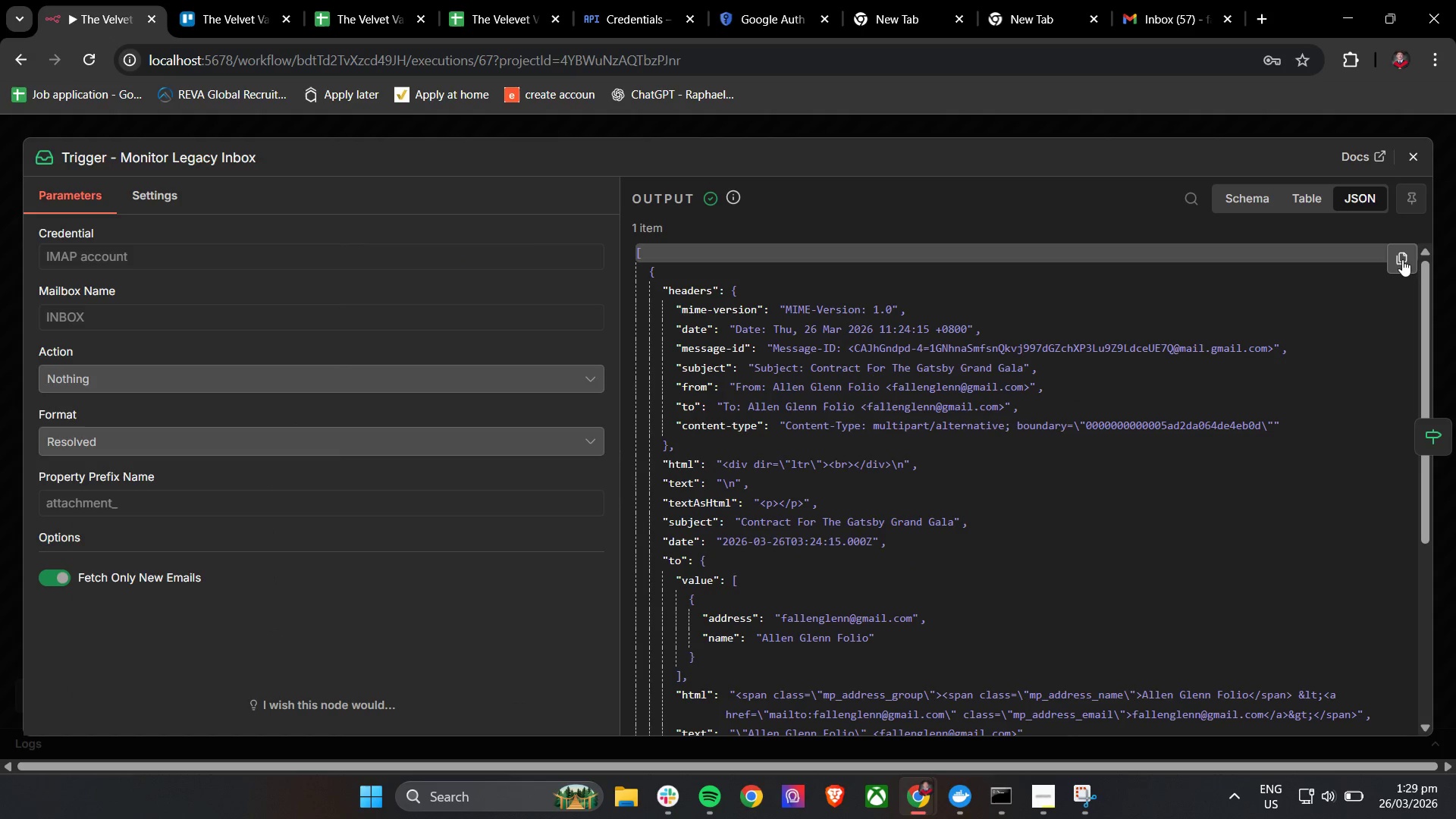 
double_click([1402, 259])
 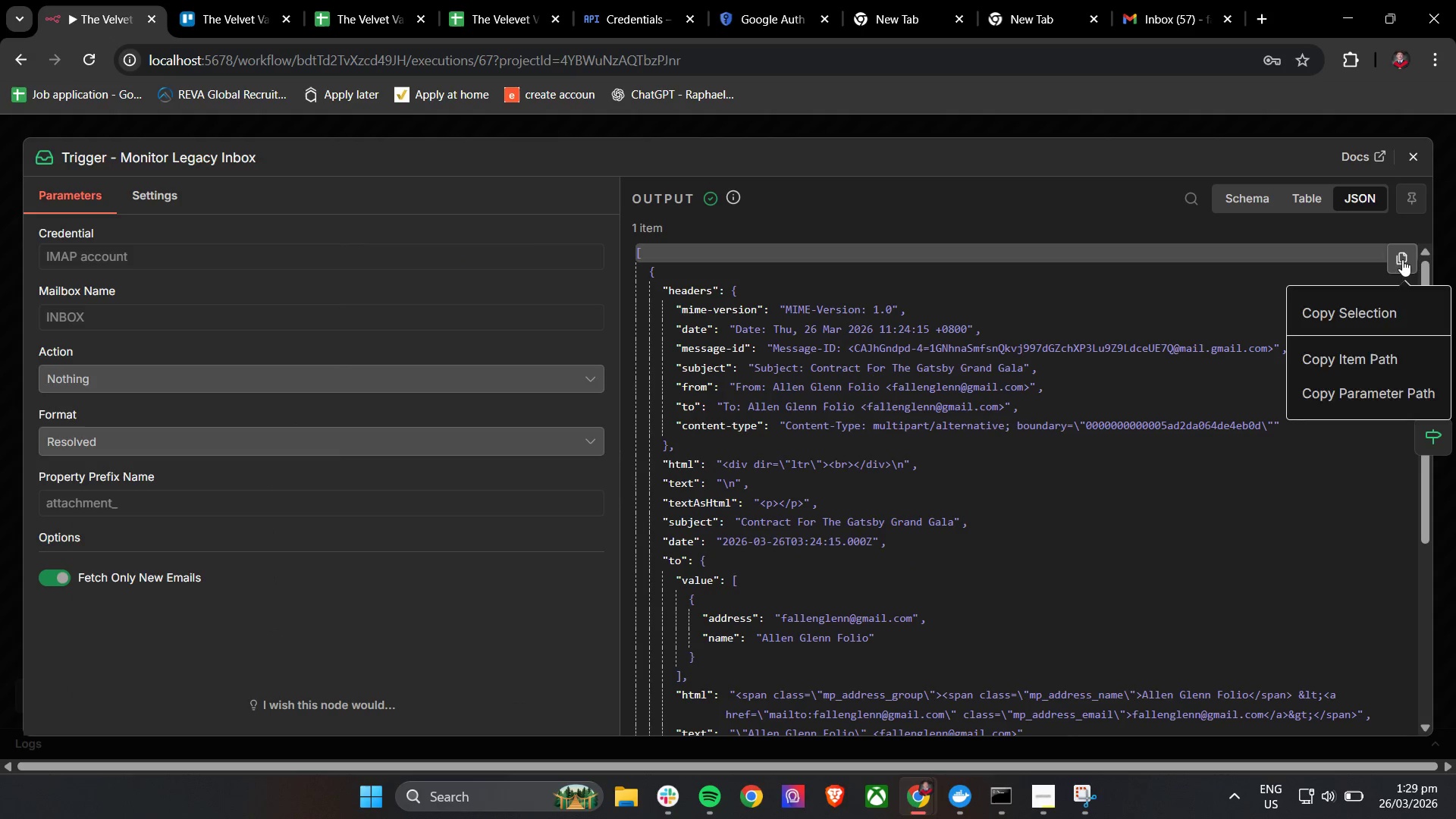 
triple_click([1402, 259])
 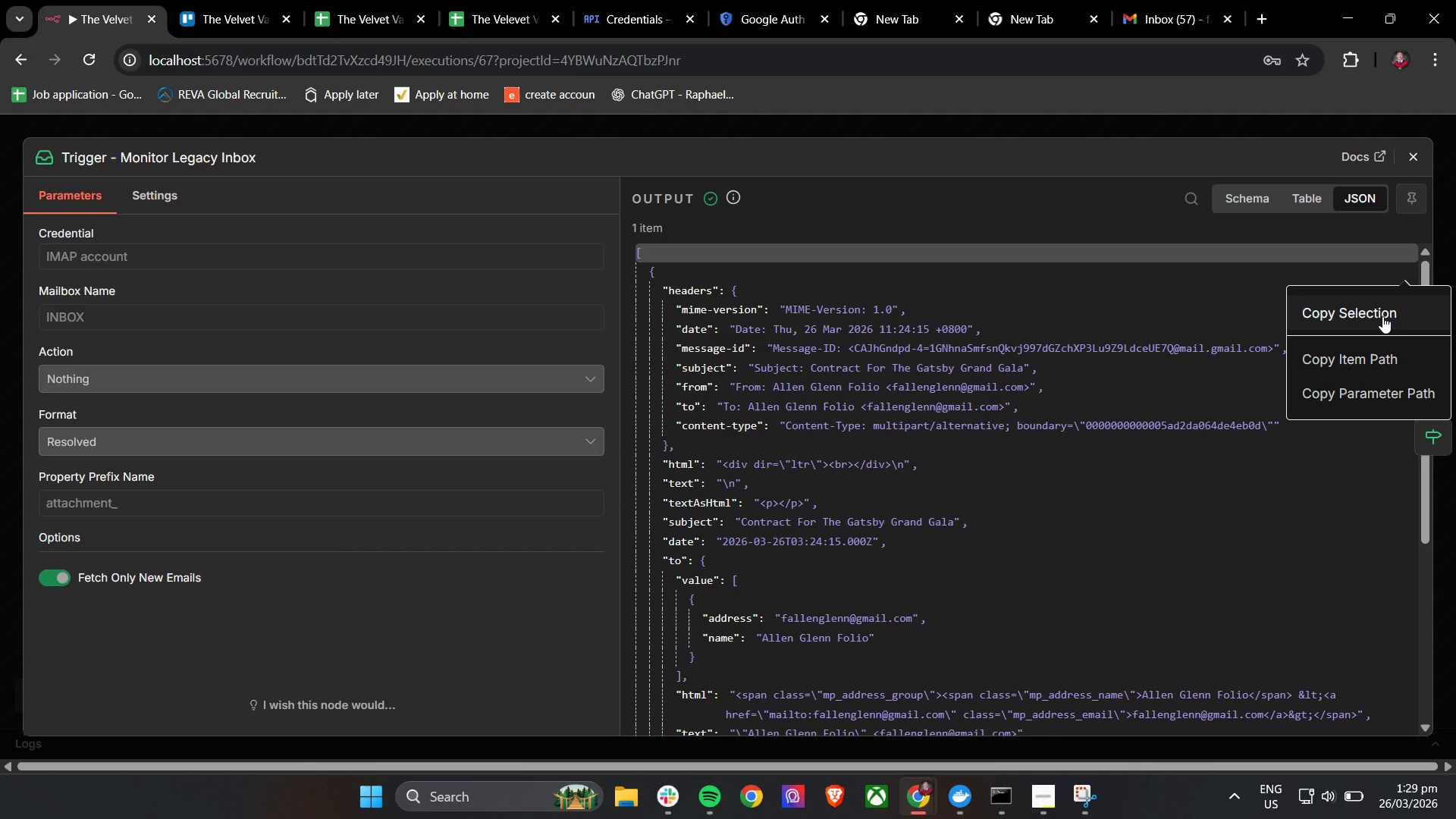 
left_click([1382, 316])
 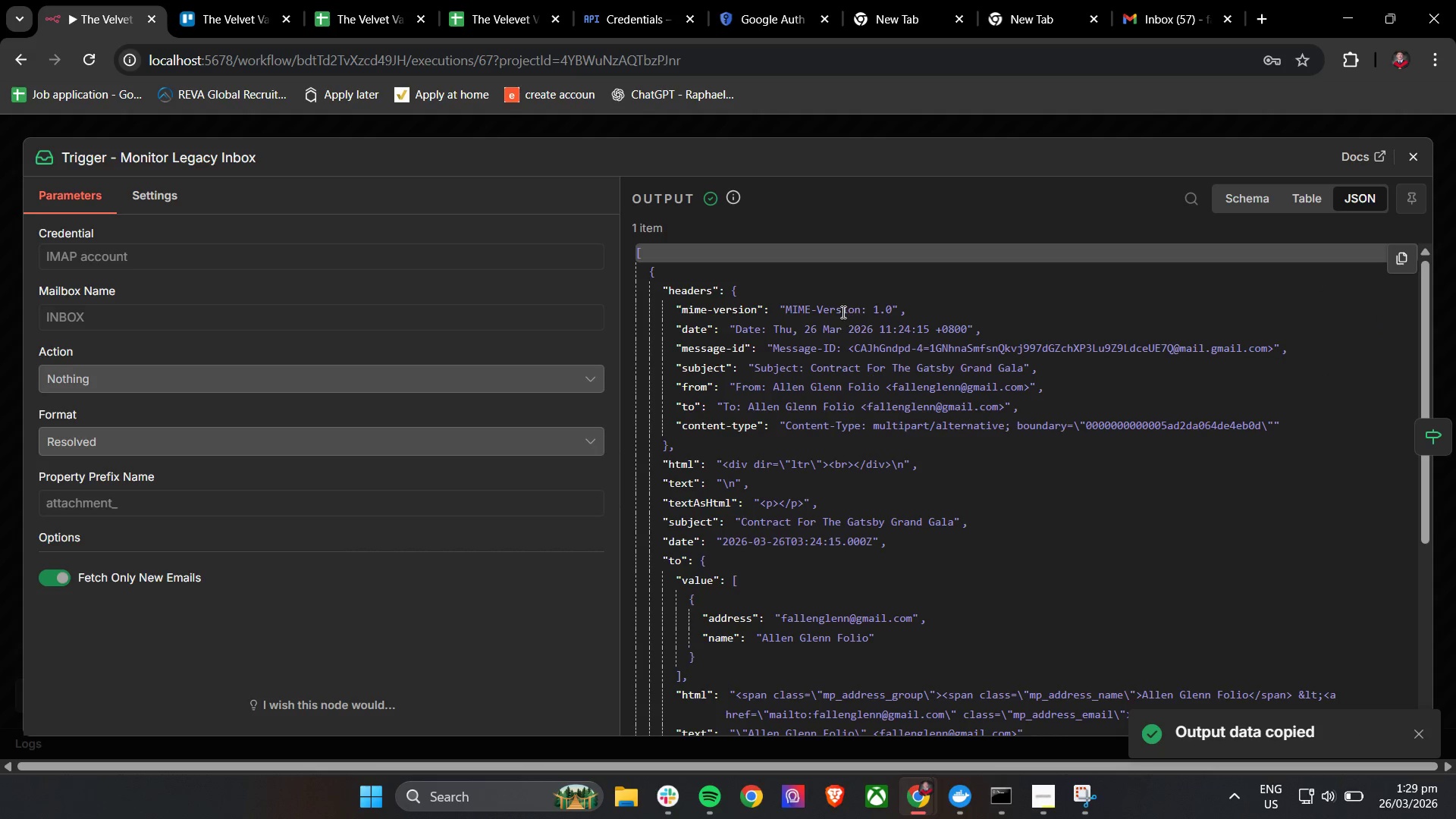 
left_click([831, 311])
 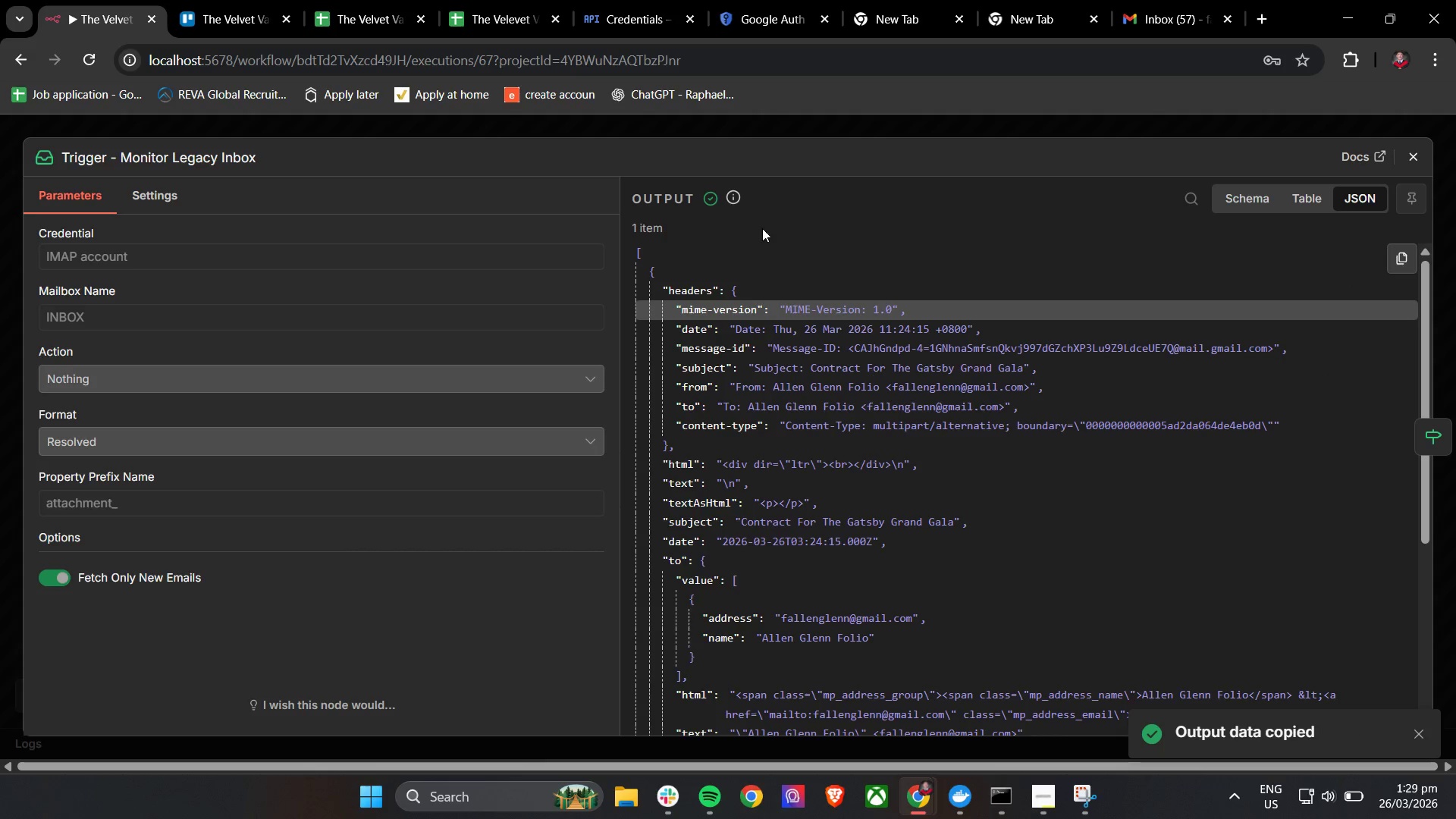 
left_click([802, 188])
 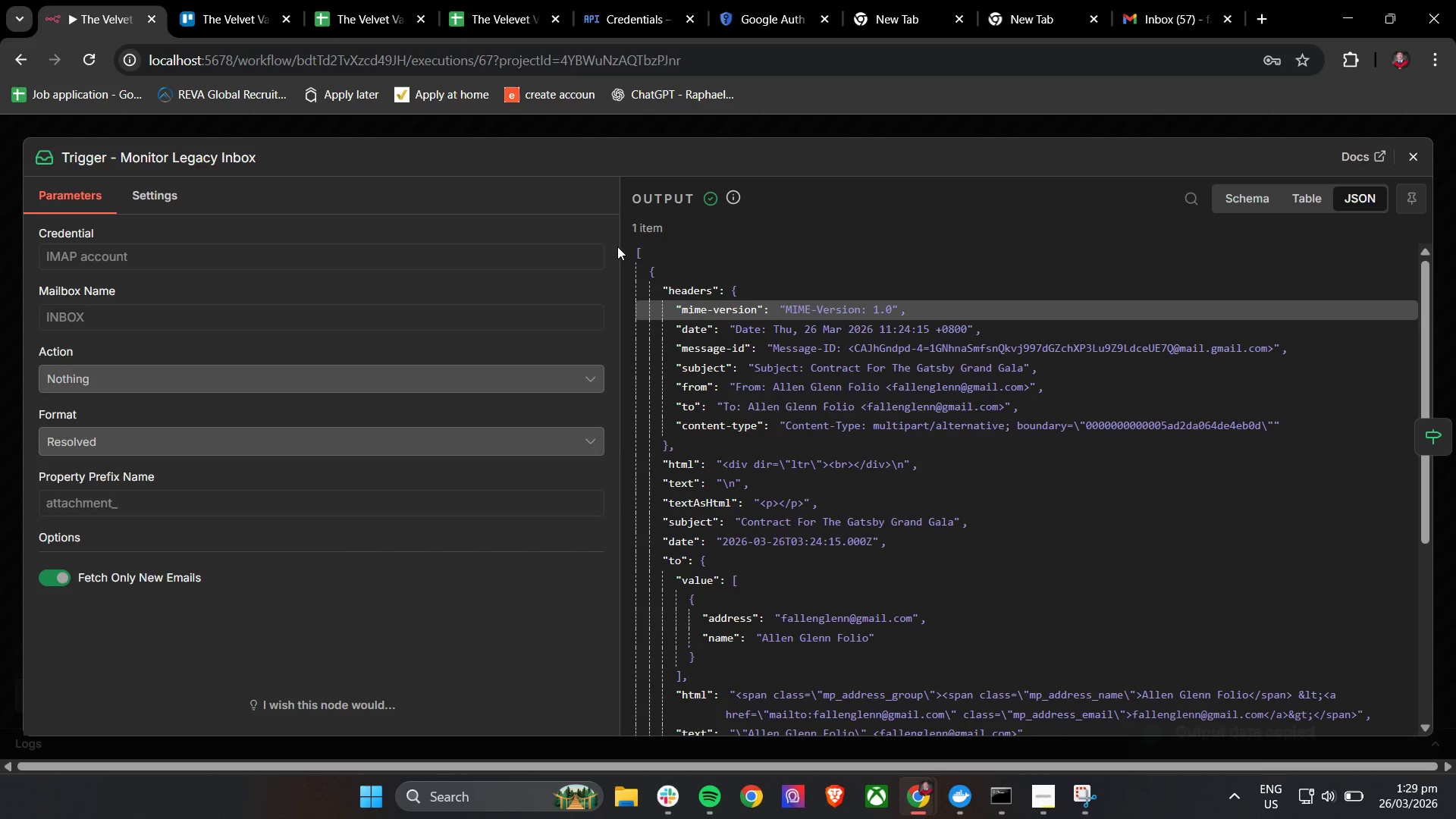 
left_click_drag(start_coordinate=[631, 246], to_coordinate=[1091, 682])
 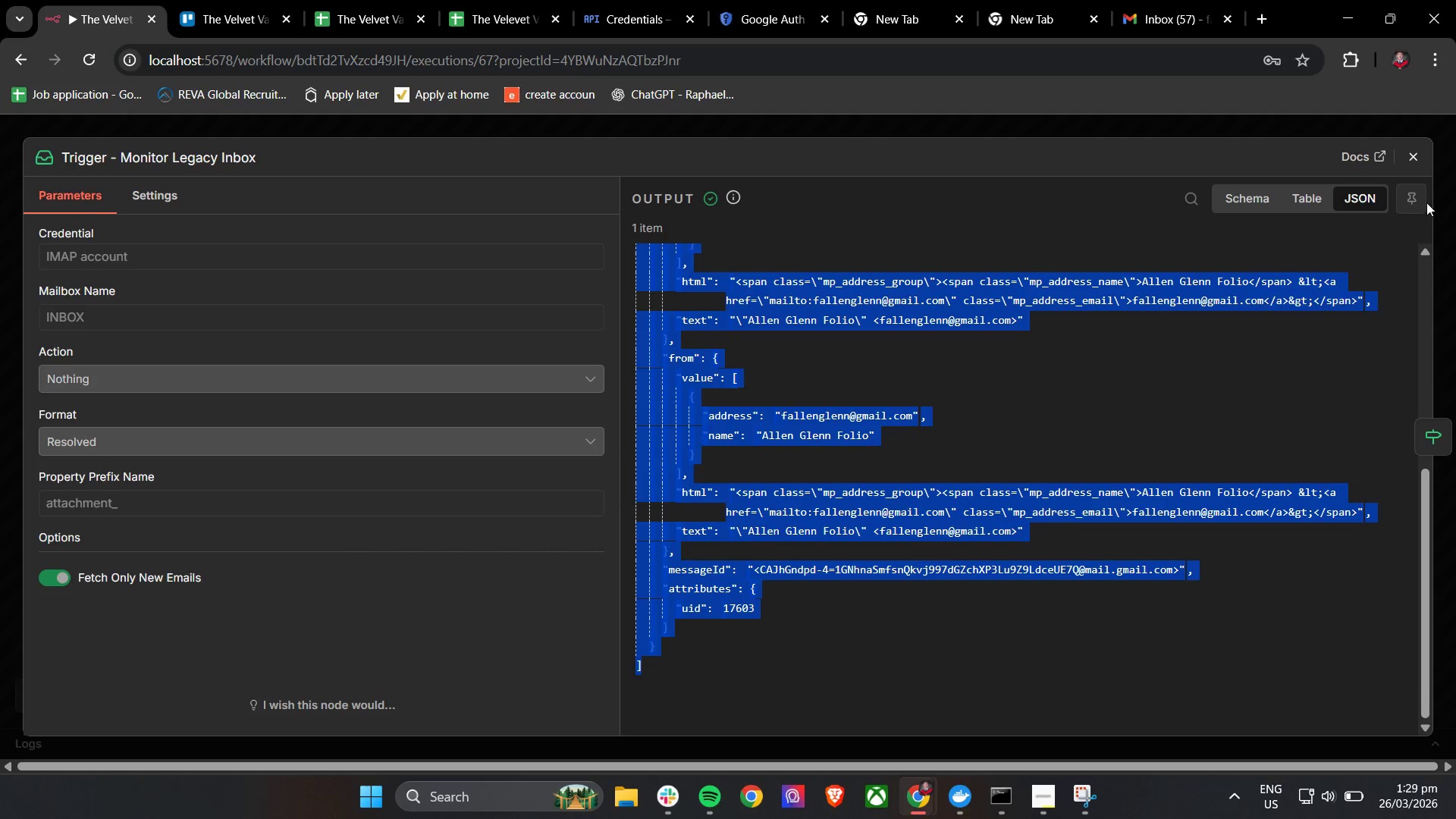 
scroll: coordinate [1120, 595], scroll_direction: down, amount: 10.0
 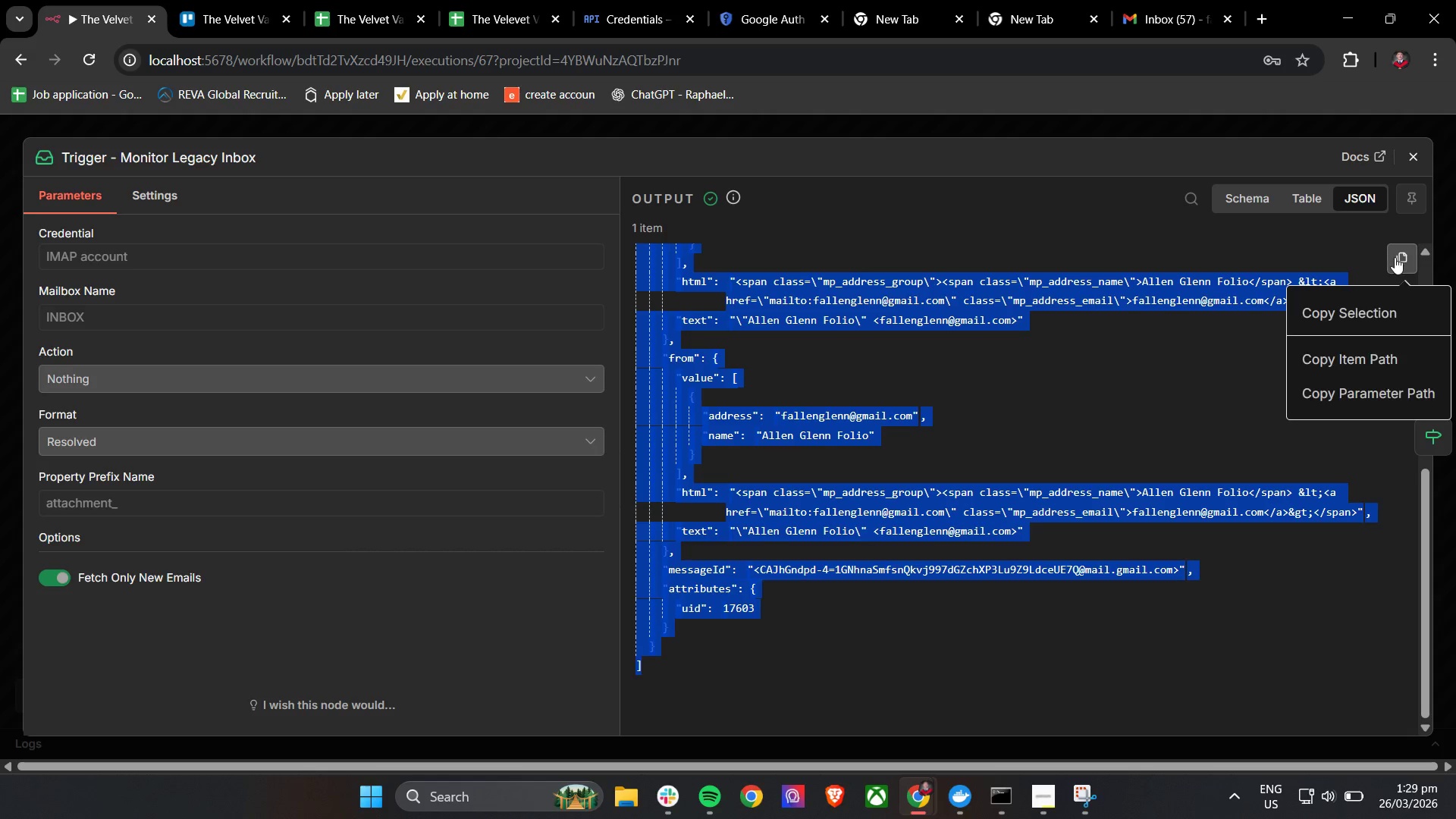 
wait(5.15)
 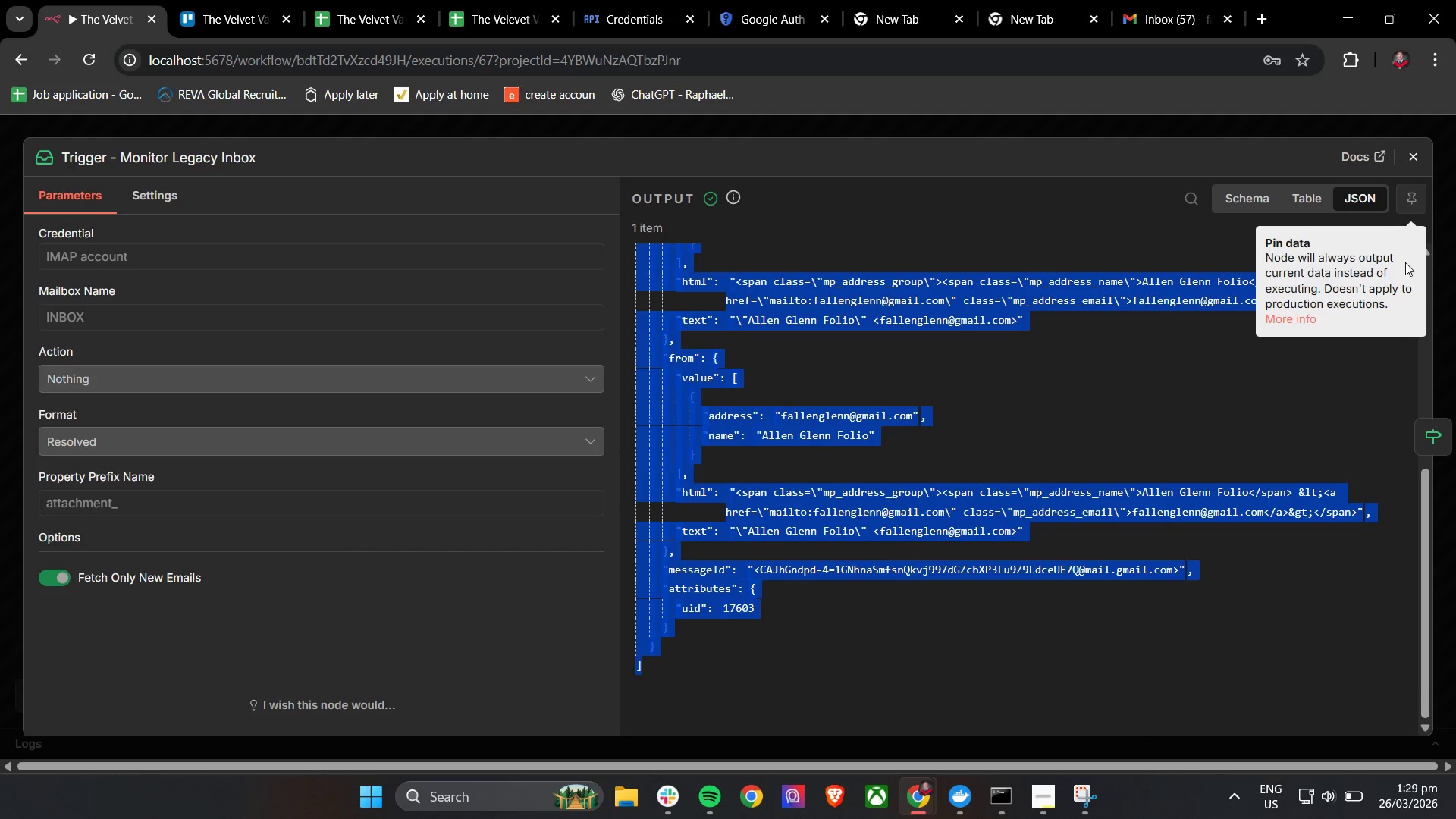 
left_click([1385, 314])
 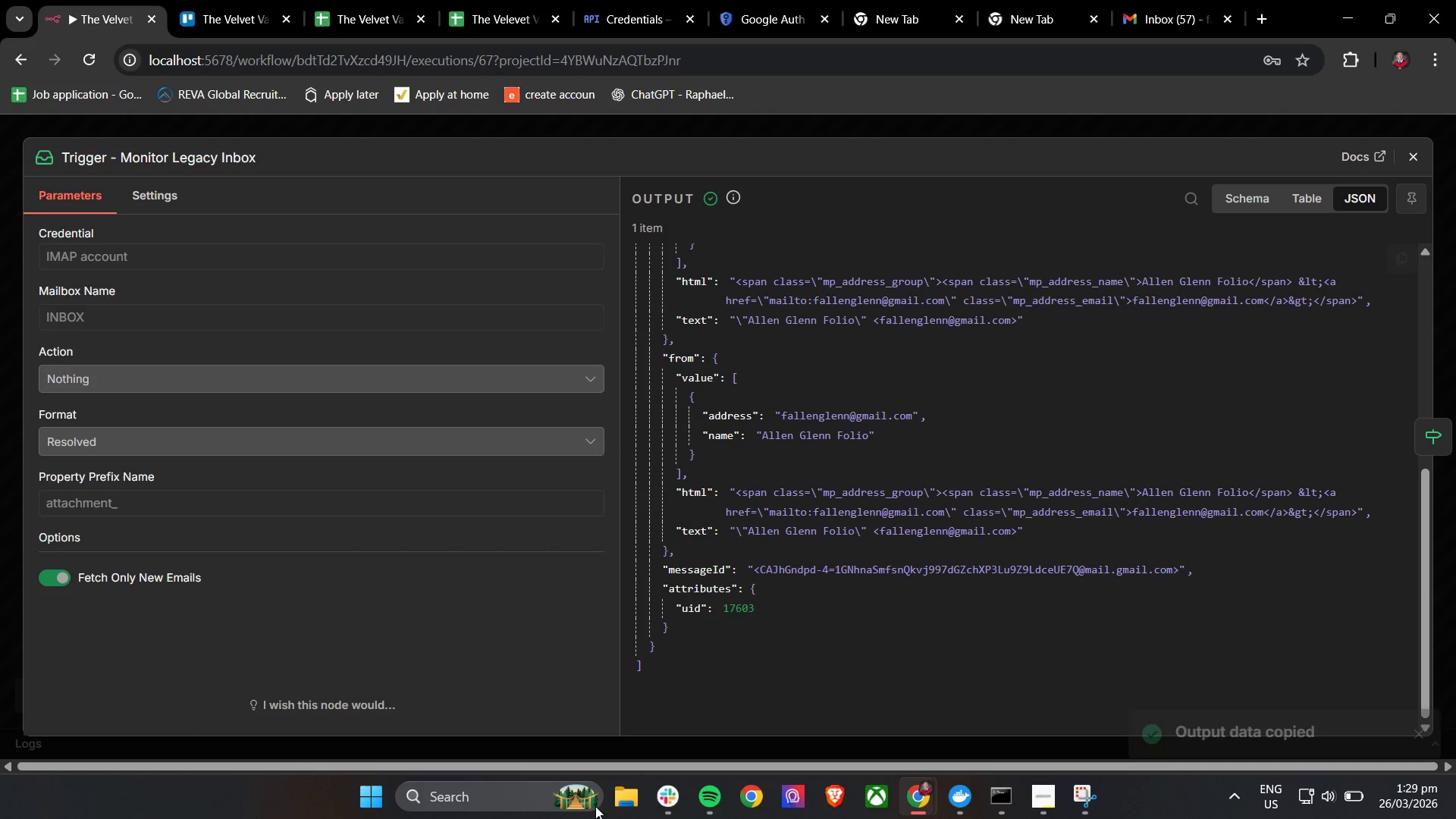 
left_click([675, 799])
 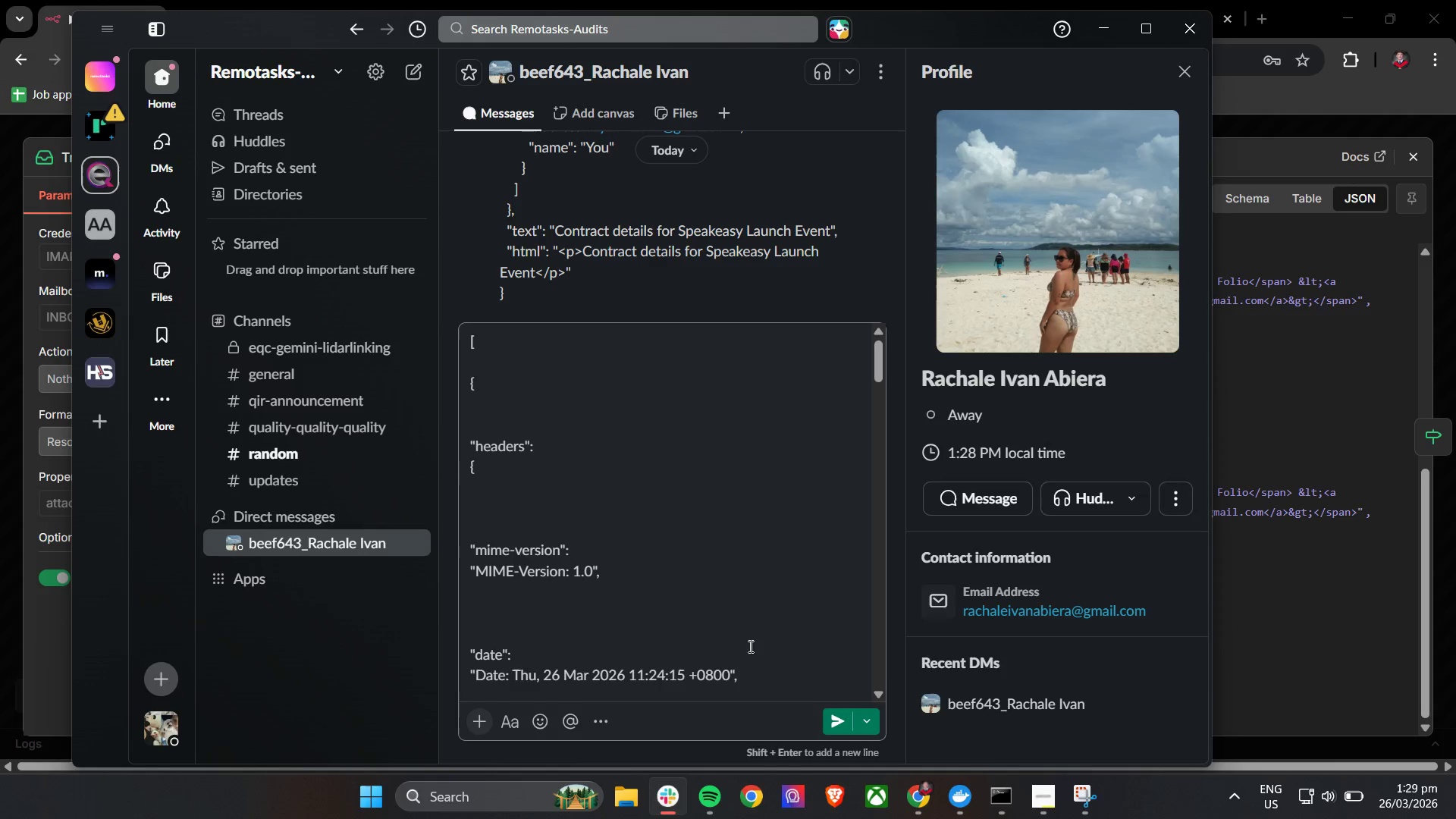 
key(Control+A)
 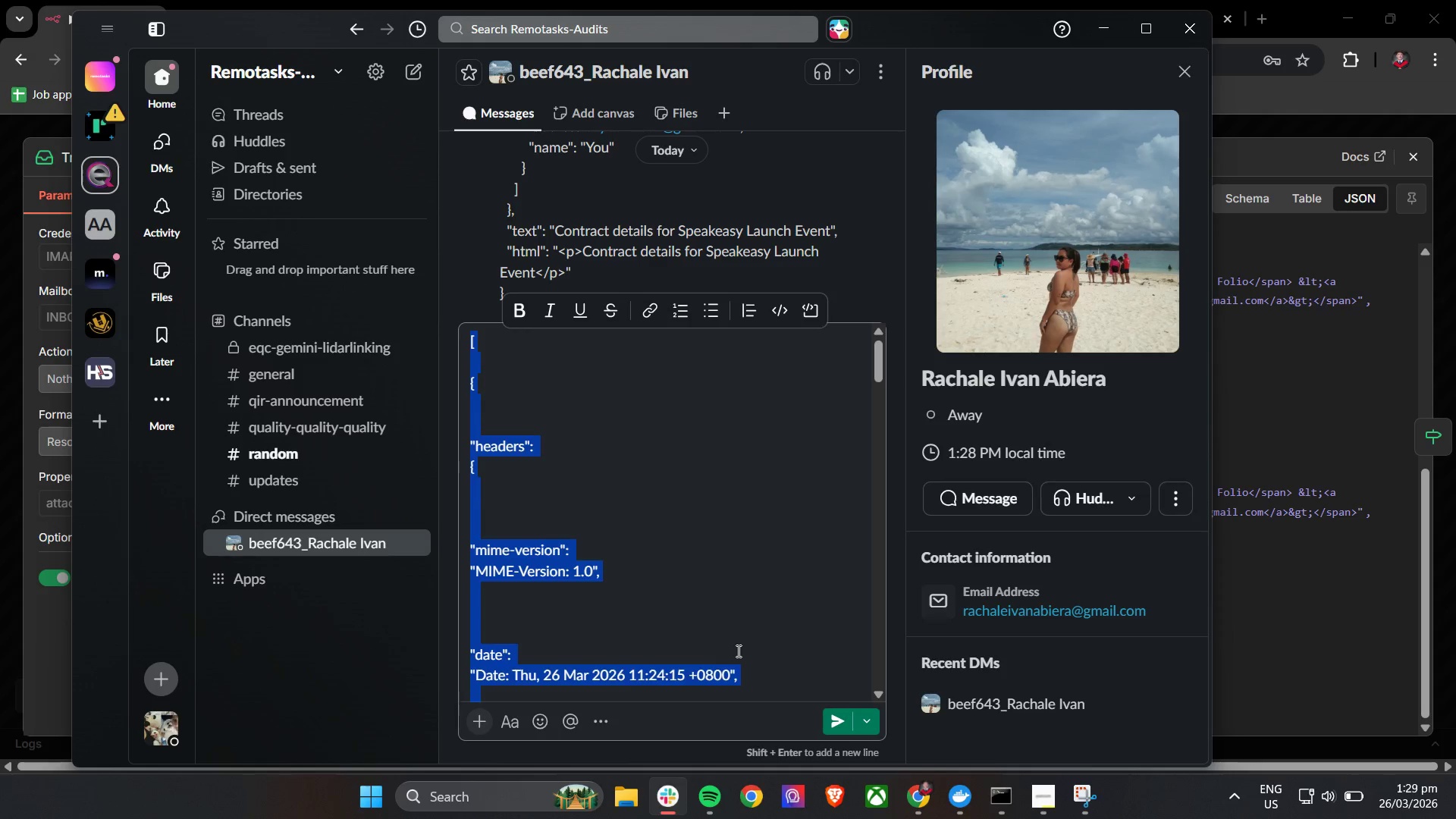 
key(Backspace)
 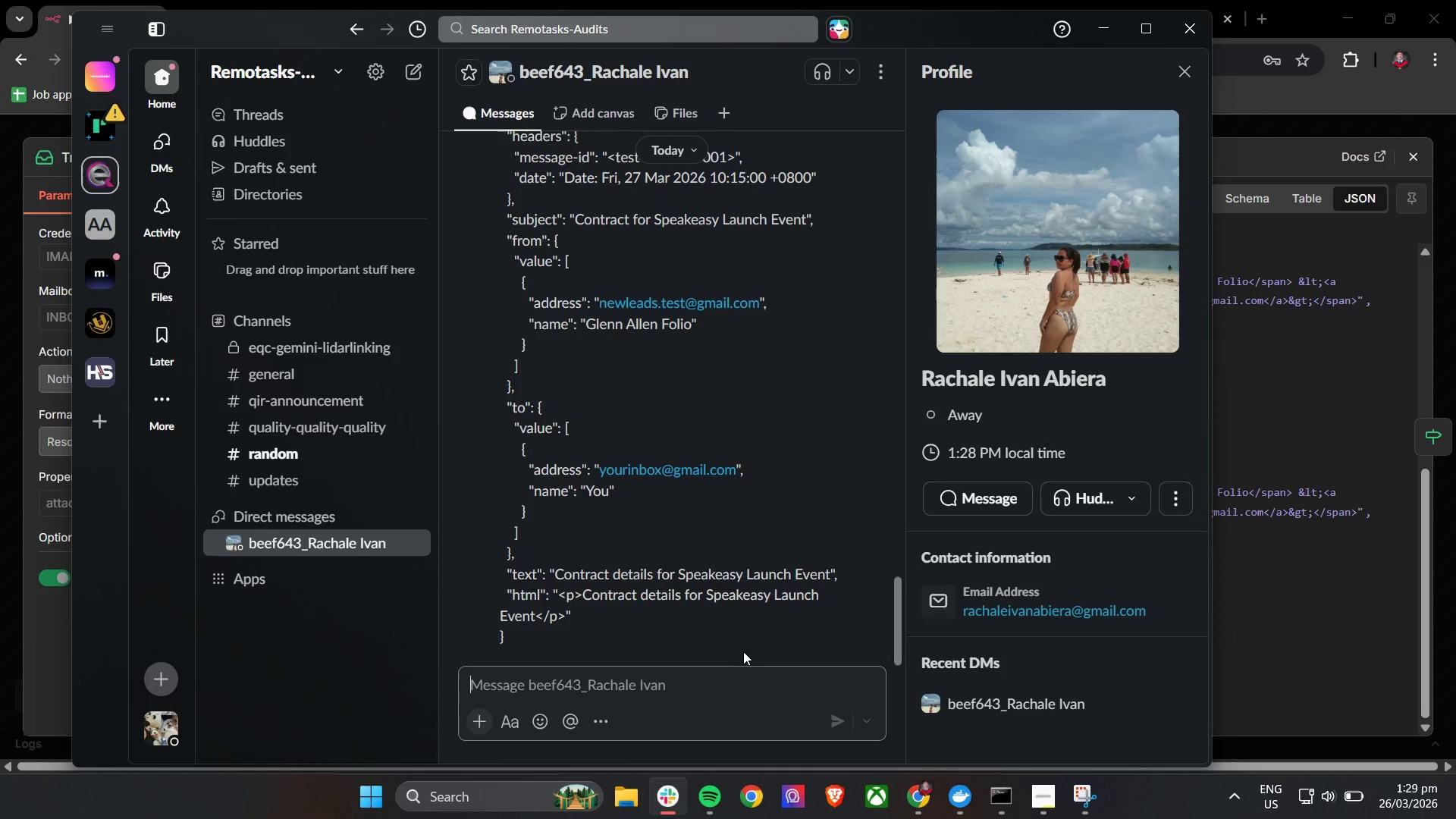 
key(Control+V)
 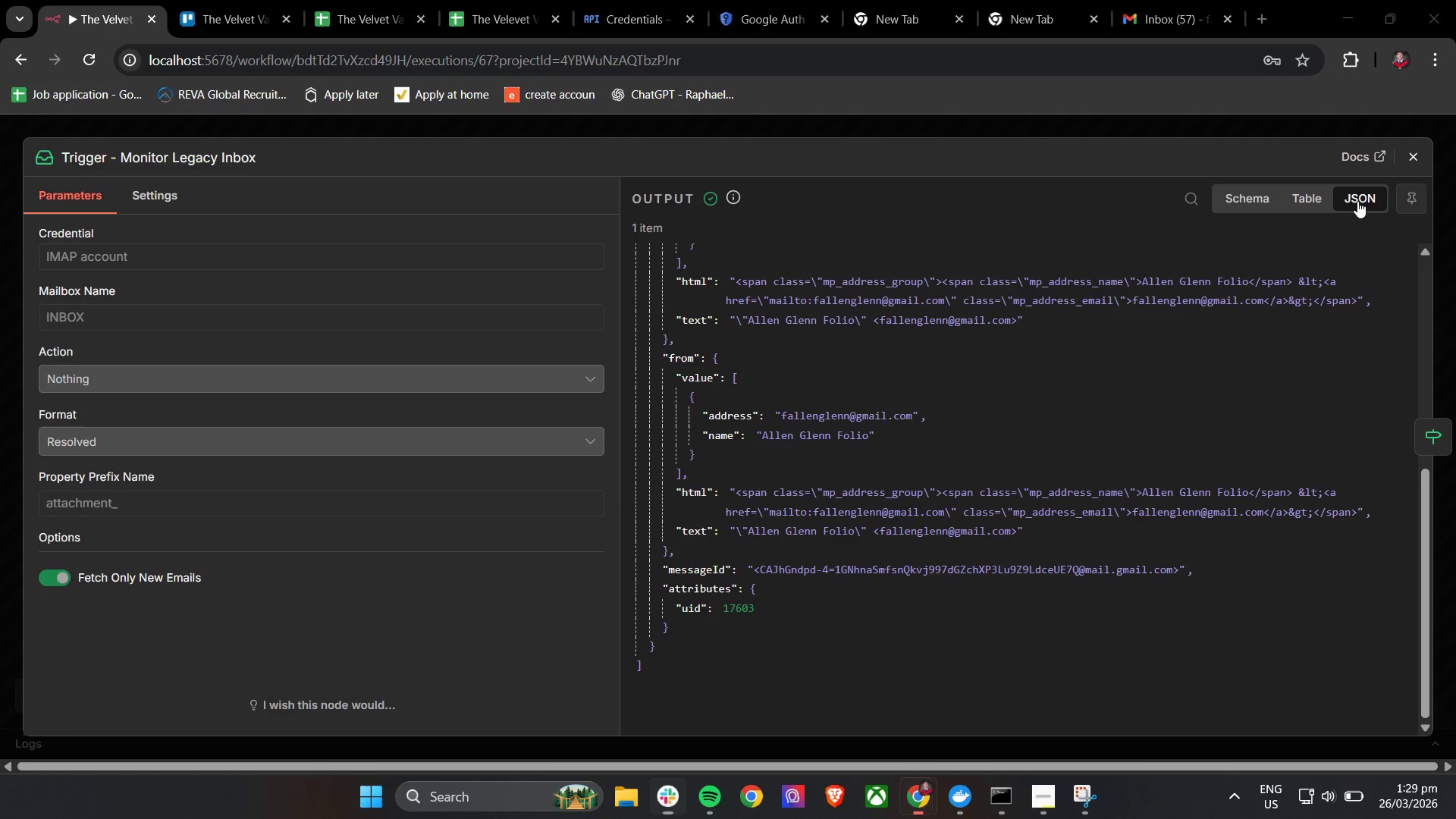 
left_click([1396, 259])
 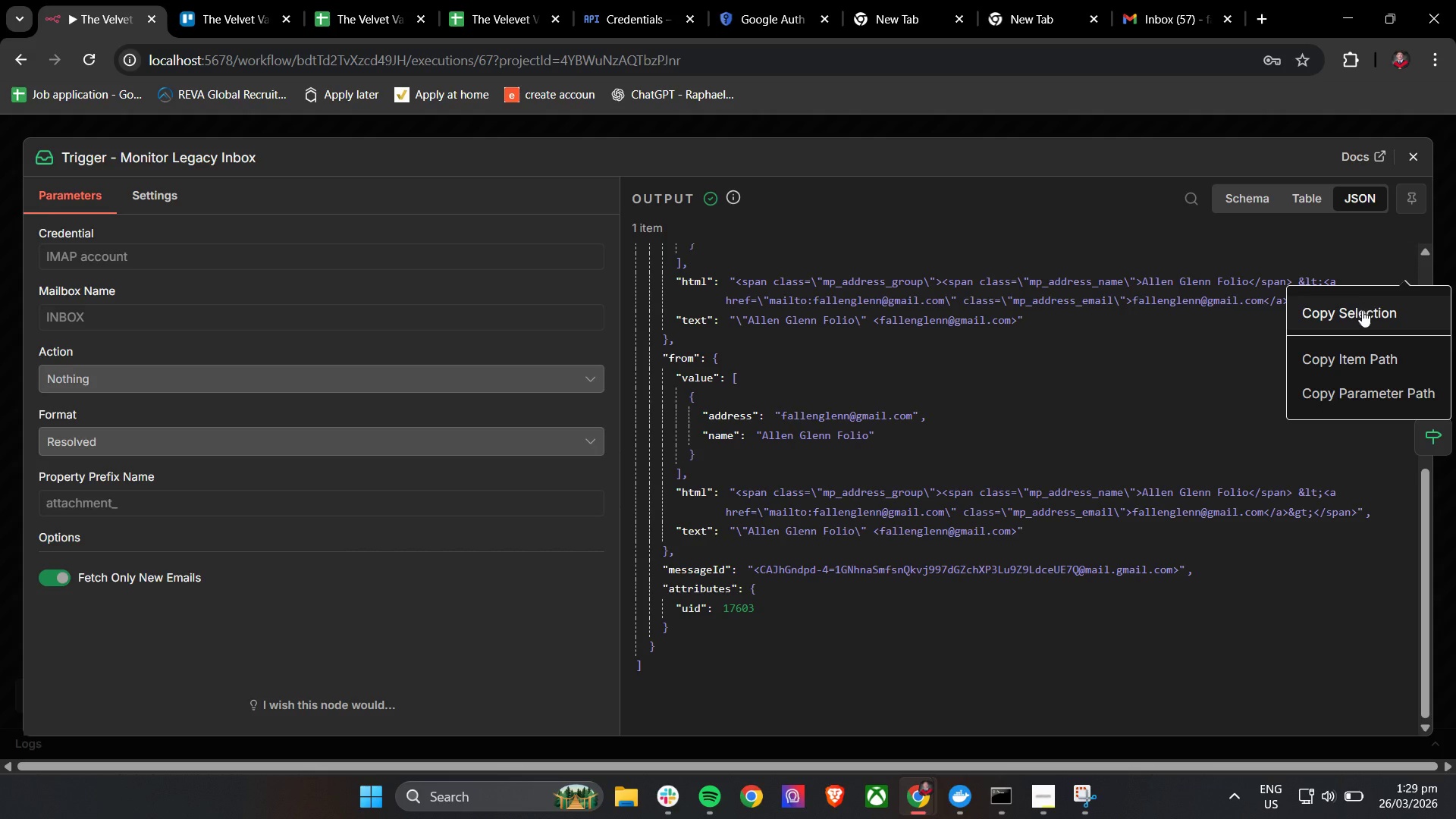 
left_click([1361, 313])
 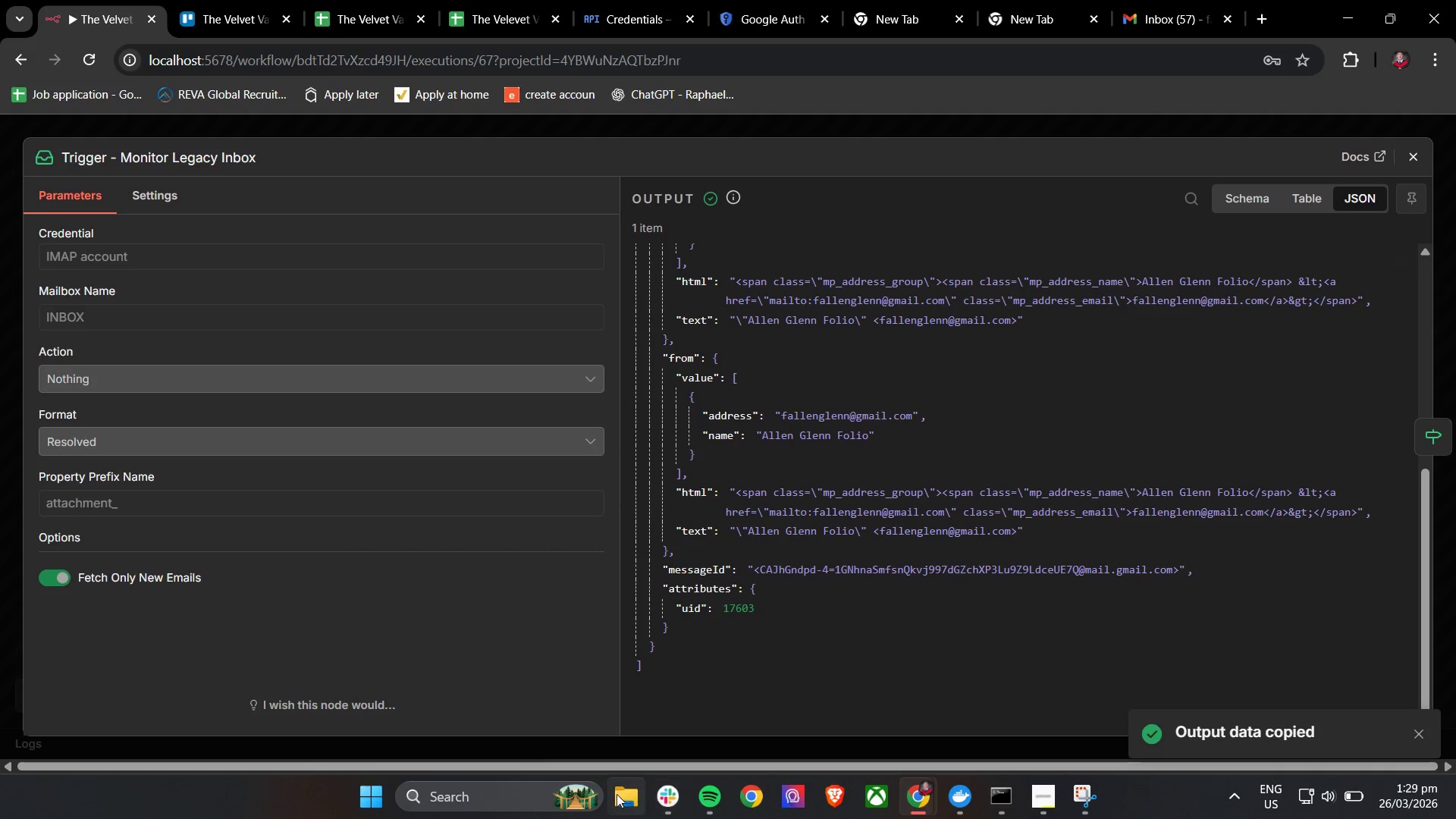 
left_click([664, 797])
 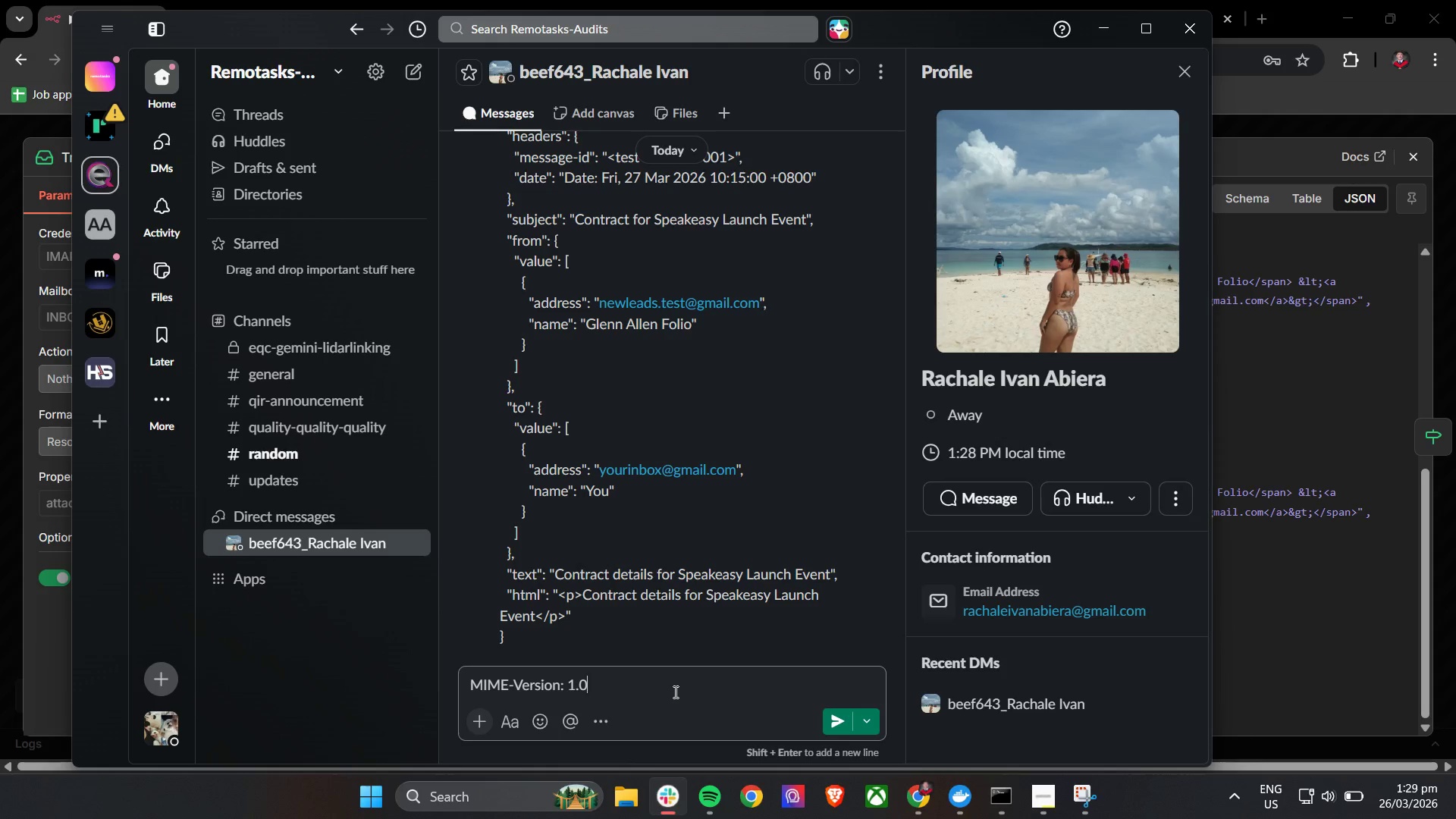 
left_click([667, 693])
 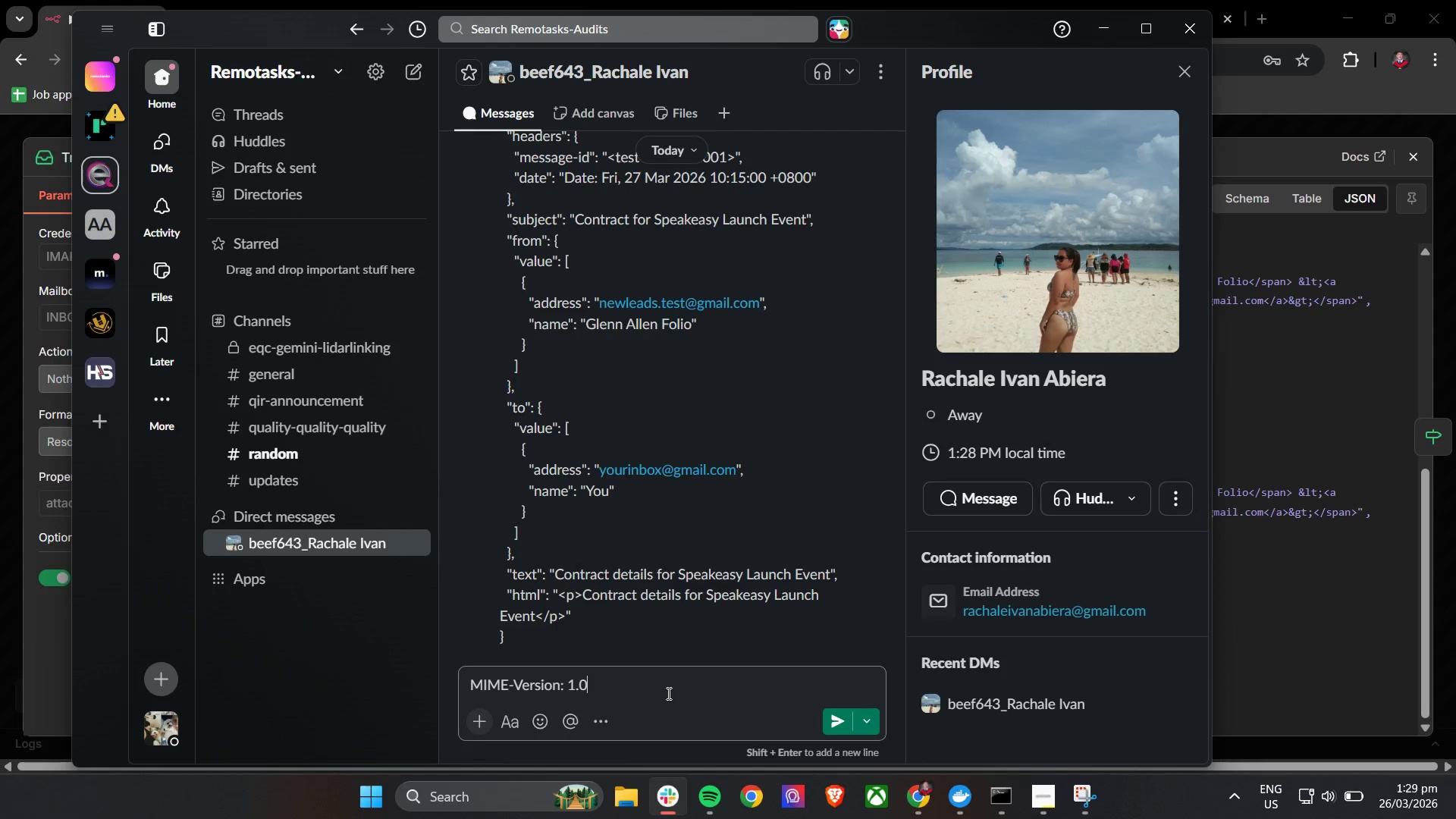 
key(Control+A)
 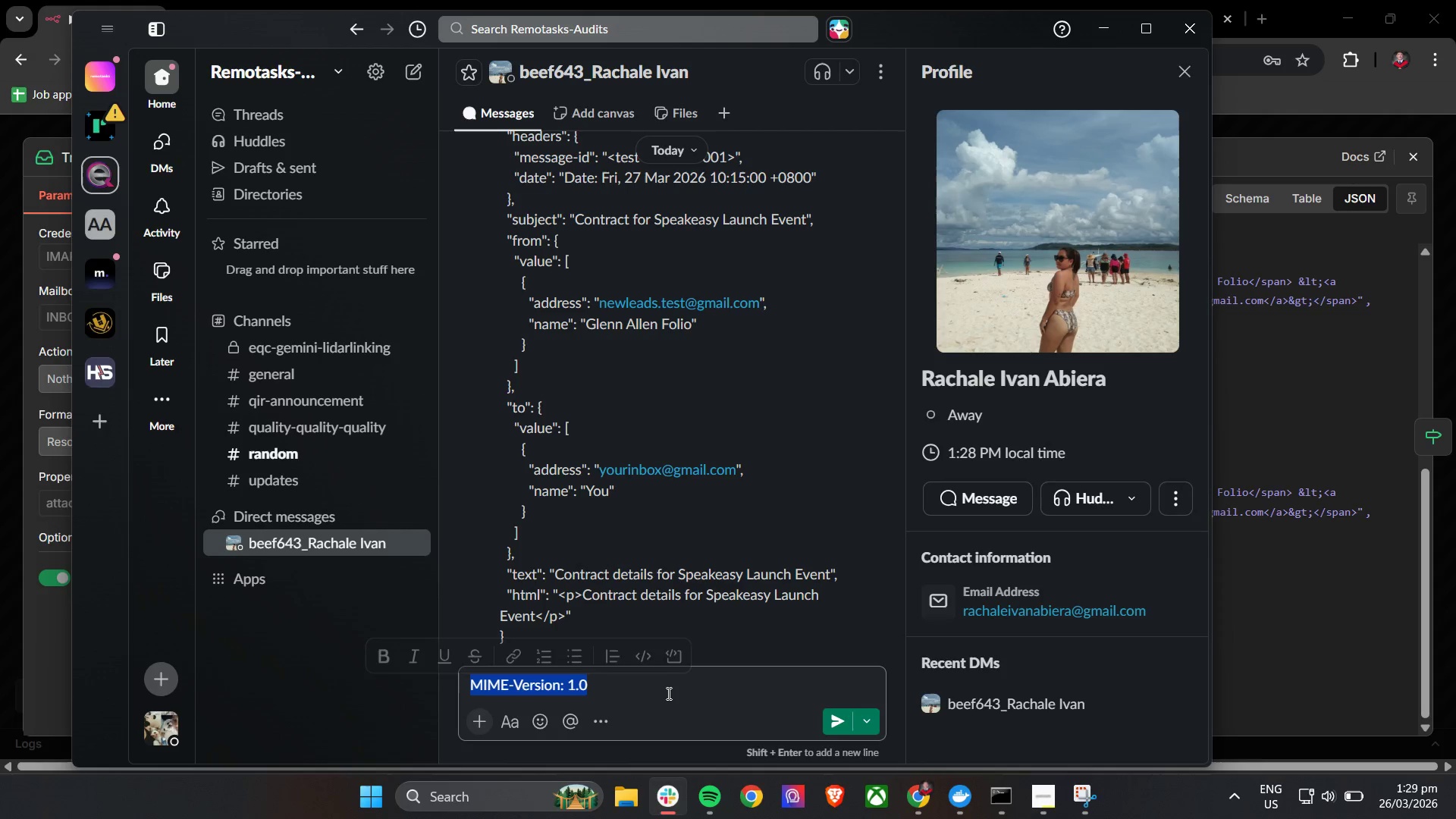 
key(Control+V)
 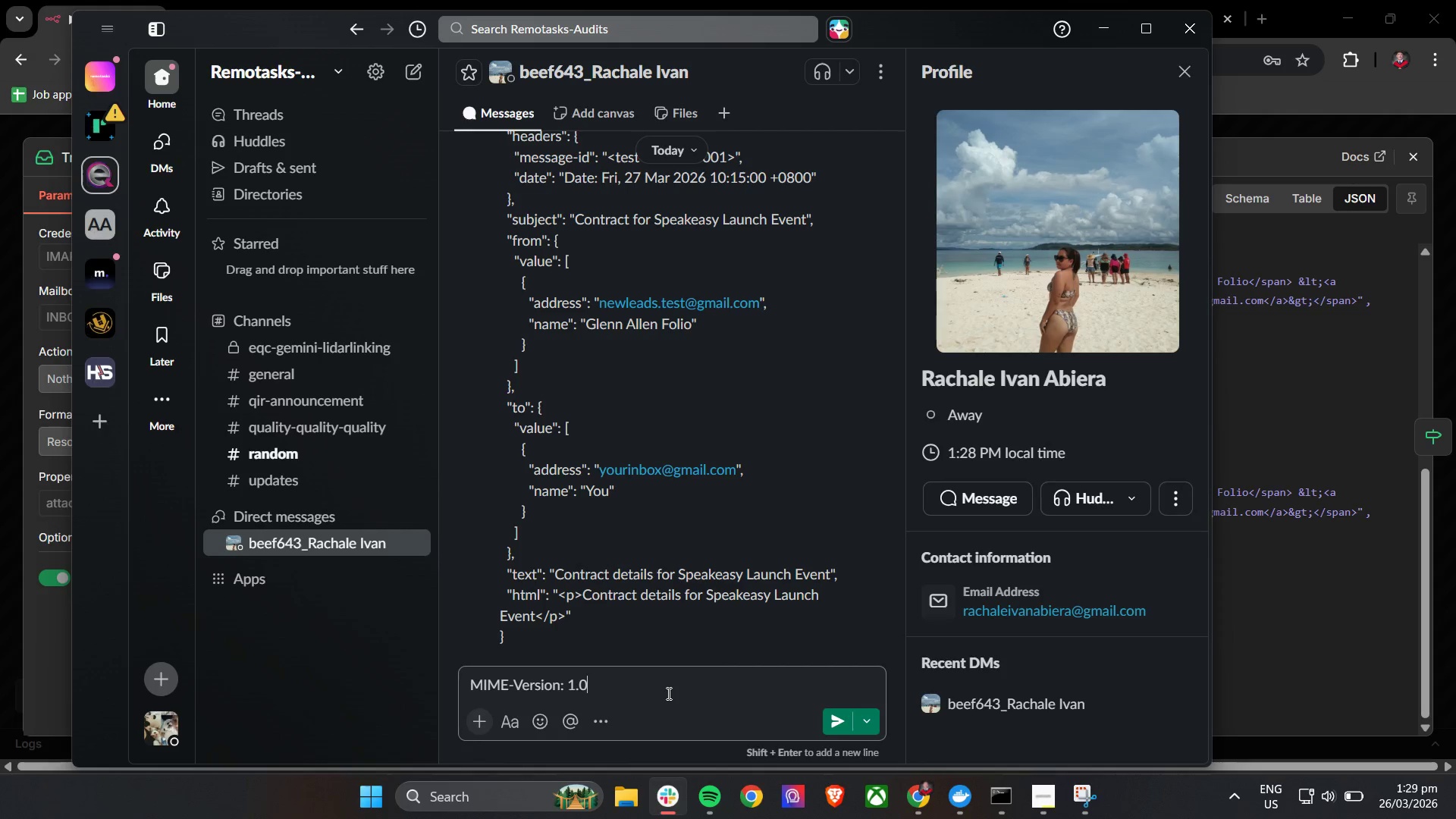 
key(Control+A)
 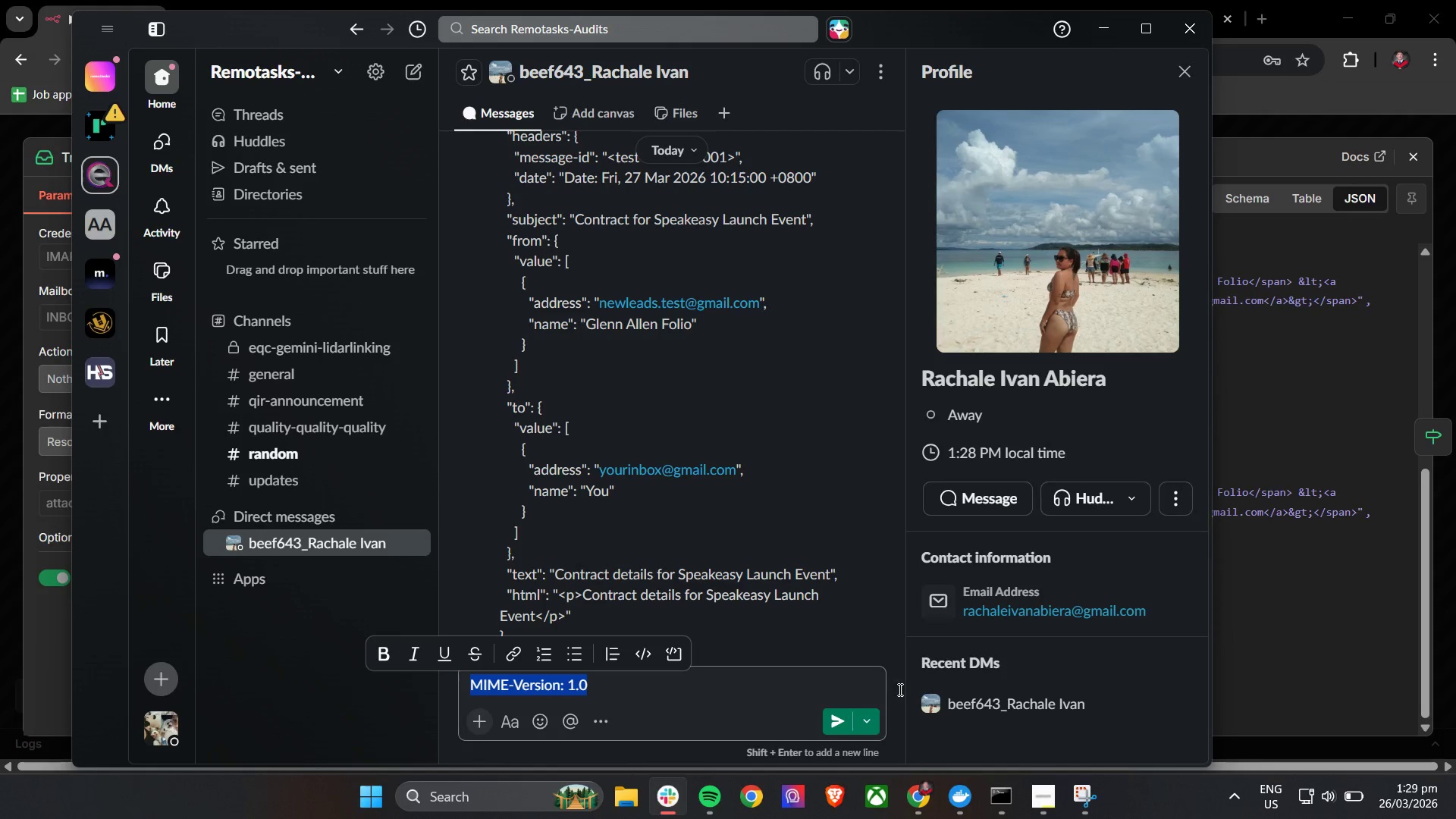 
key(Backspace)
 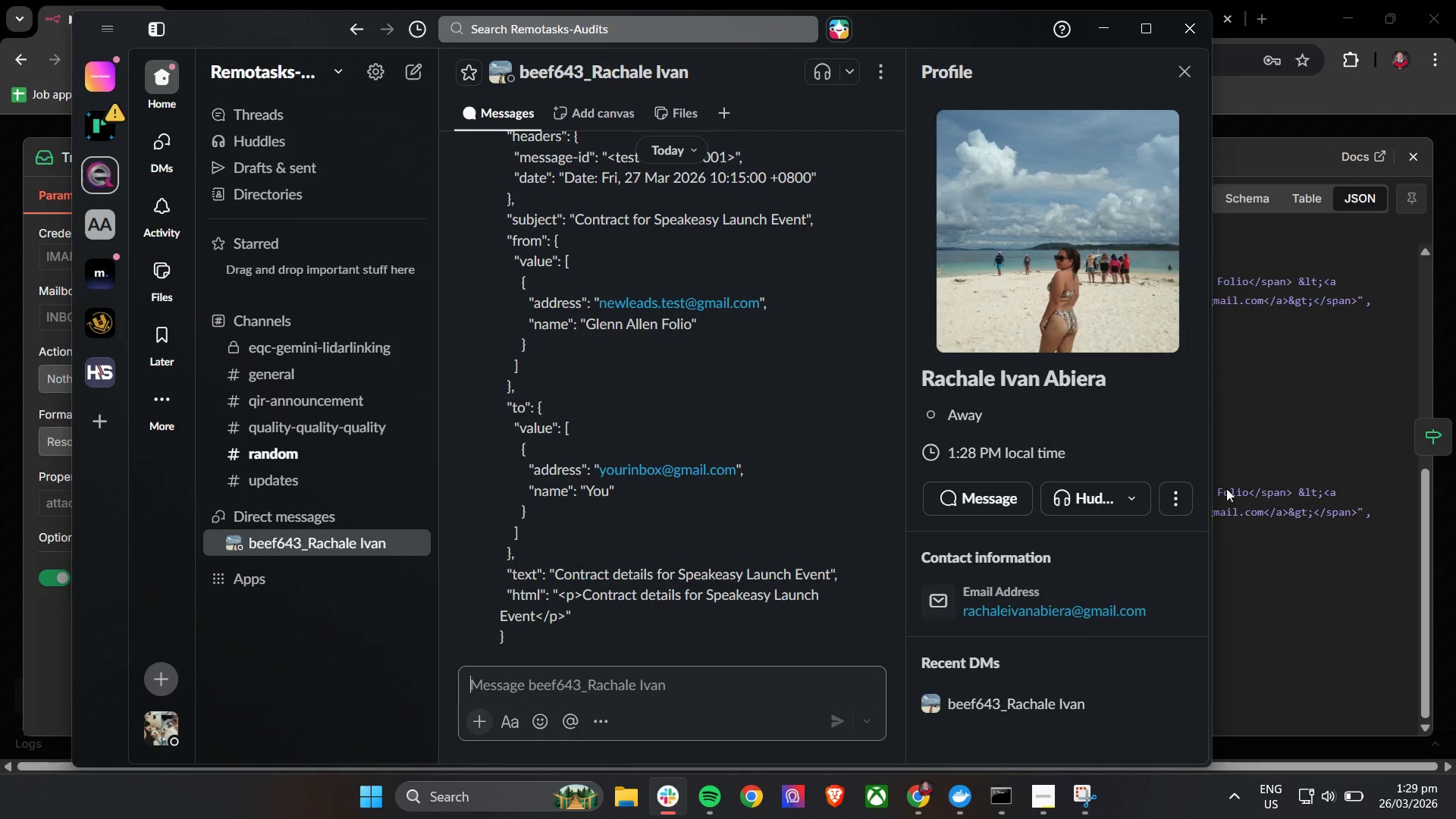 
left_click([1306, 395])
 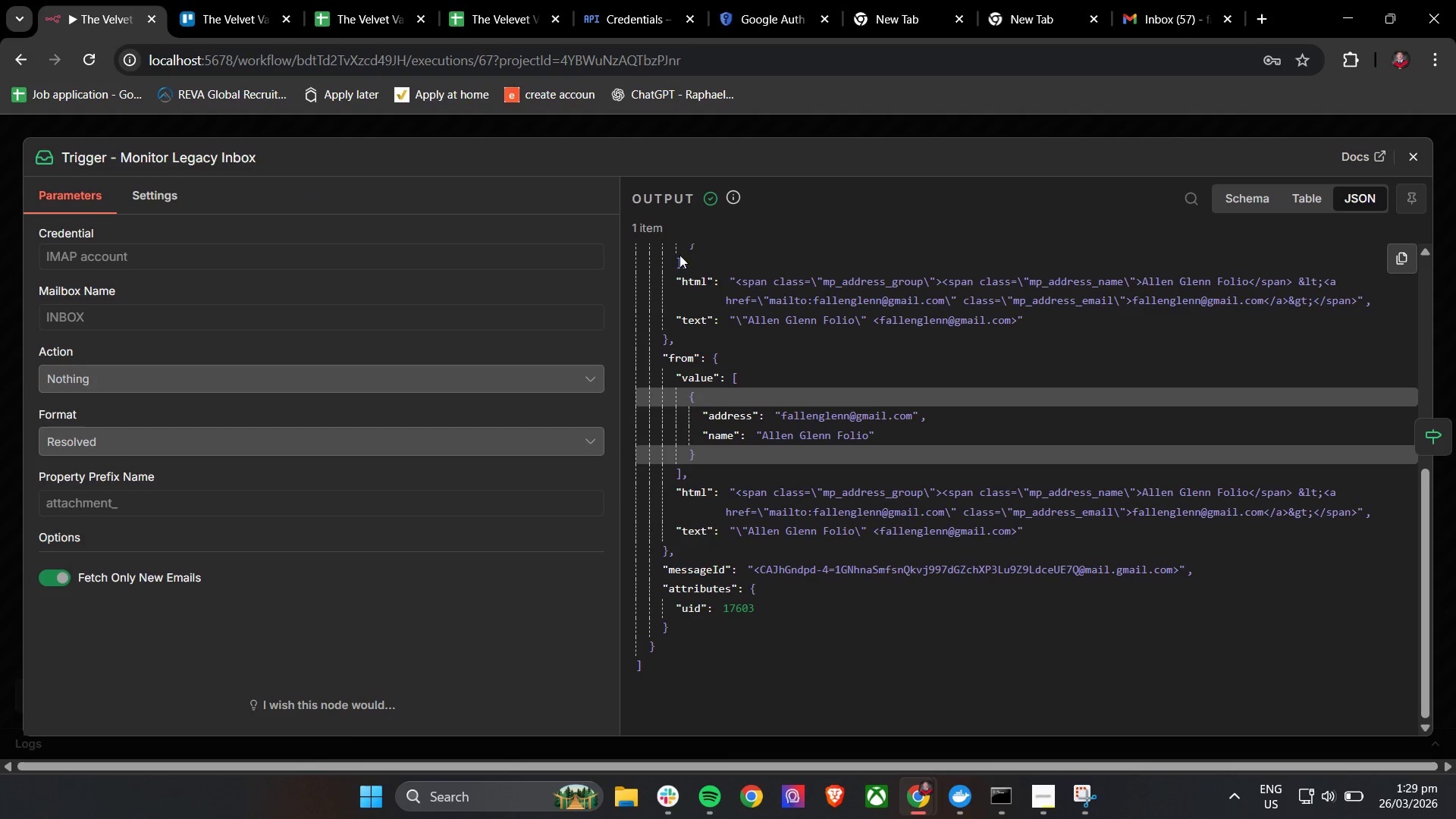 
scroll: coordinate [702, 382], scroll_direction: up, amount: 12.0
 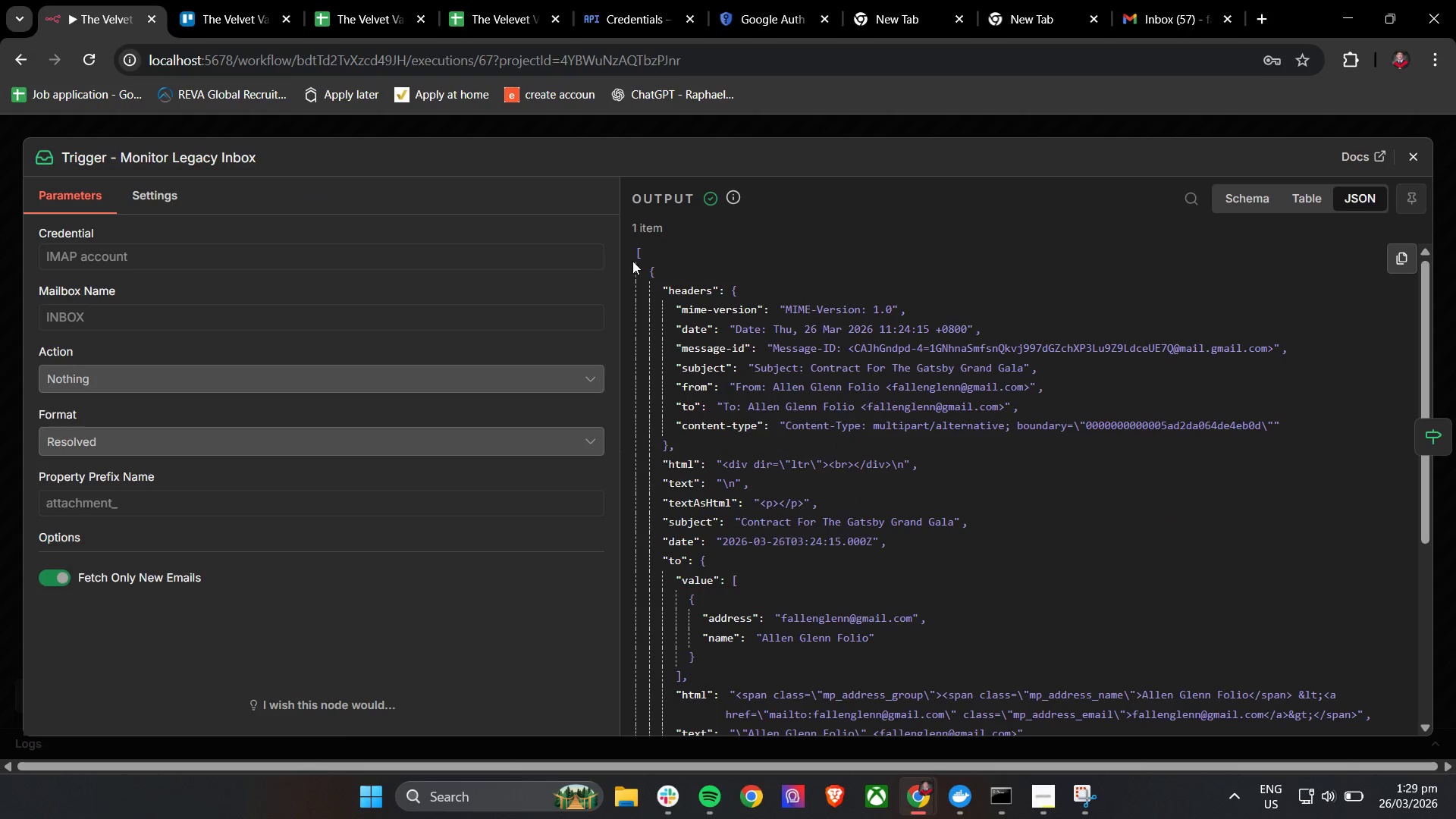 
left_click_drag(start_coordinate=[634, 244], to_coordinate=[887, 692])
 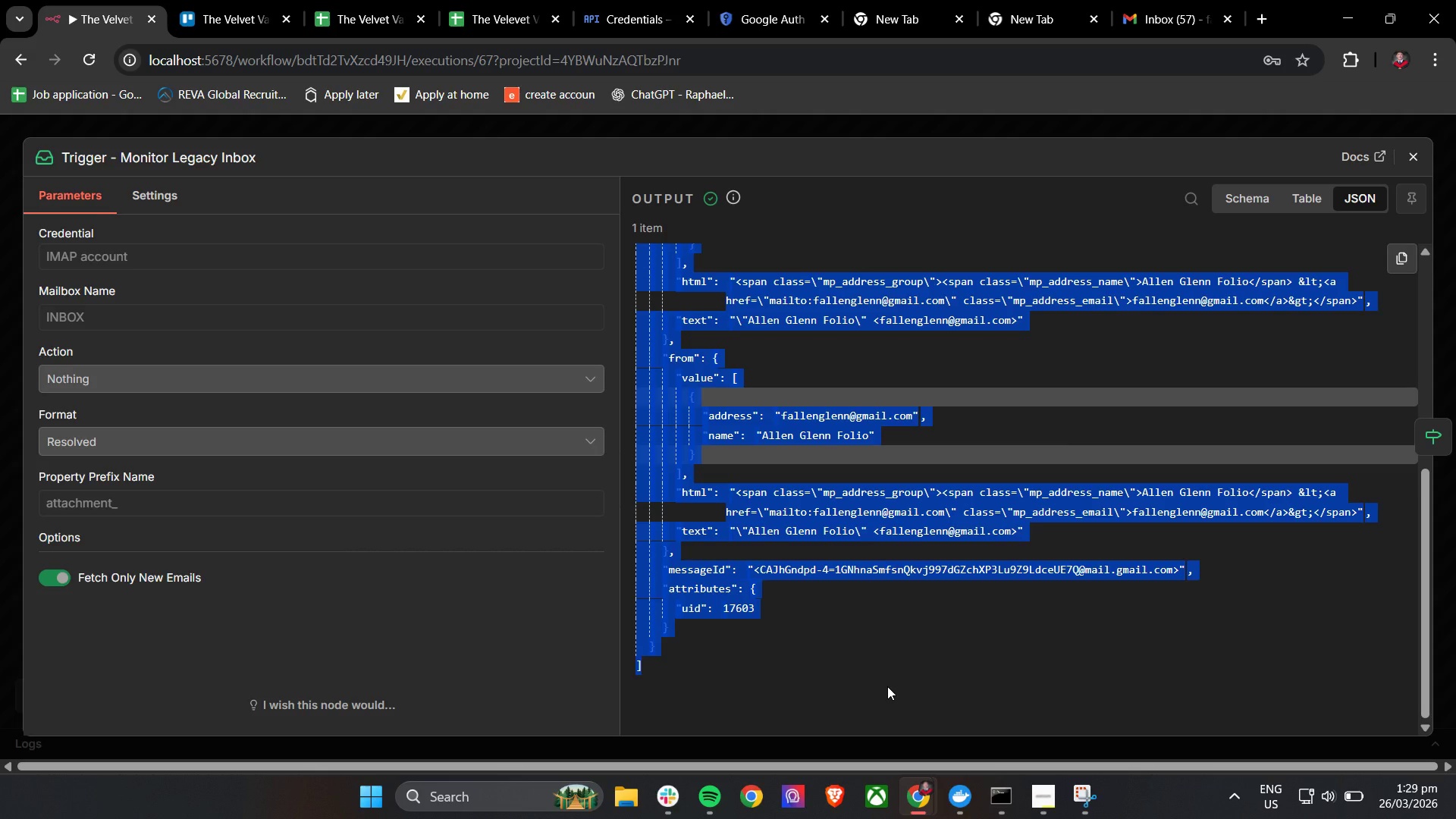 
scroll: coordinate [913, 651], scroll_direction: down, amount: 8.0
 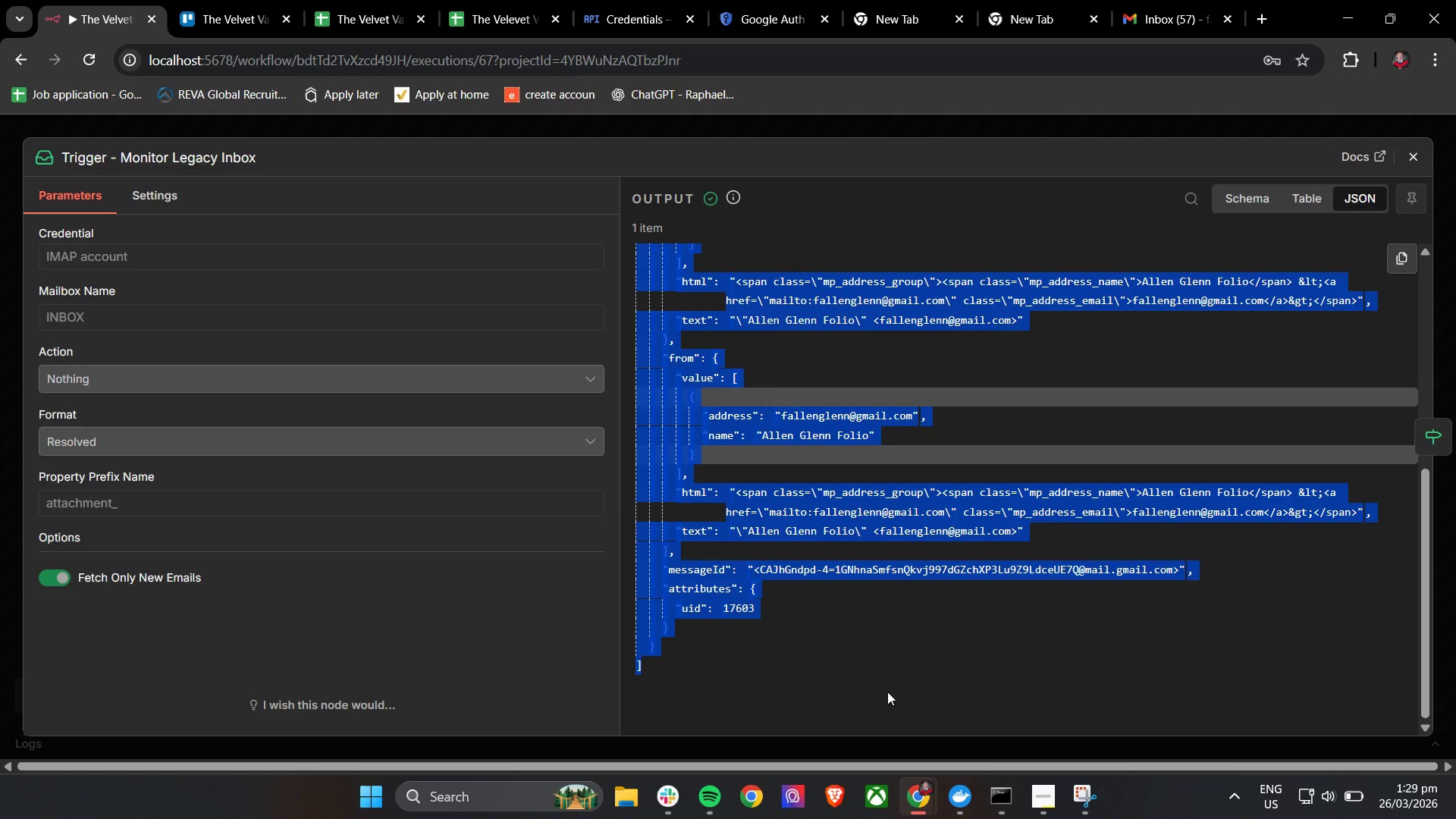 
key(Control+C)
 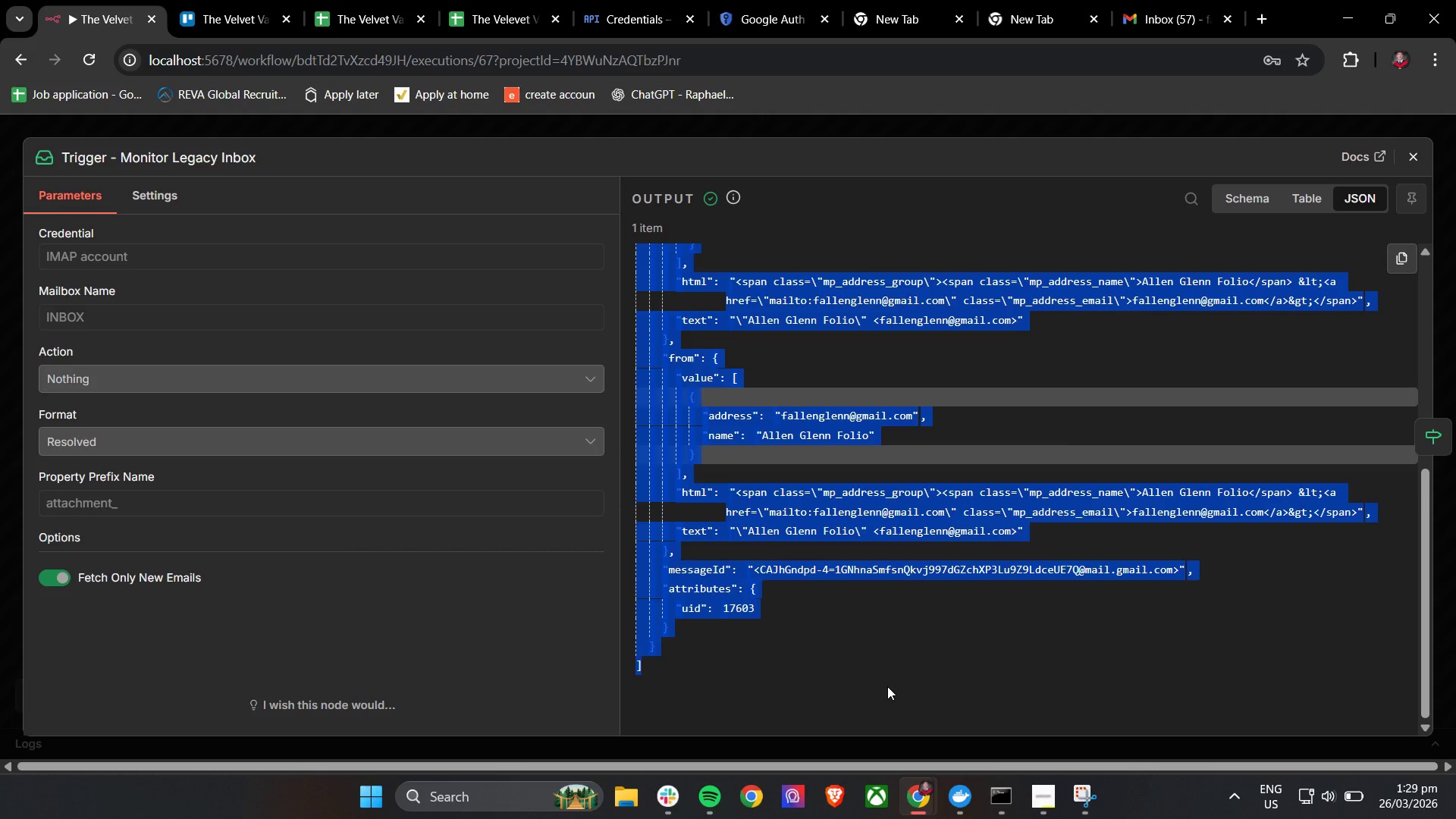 
key(Control+C)
 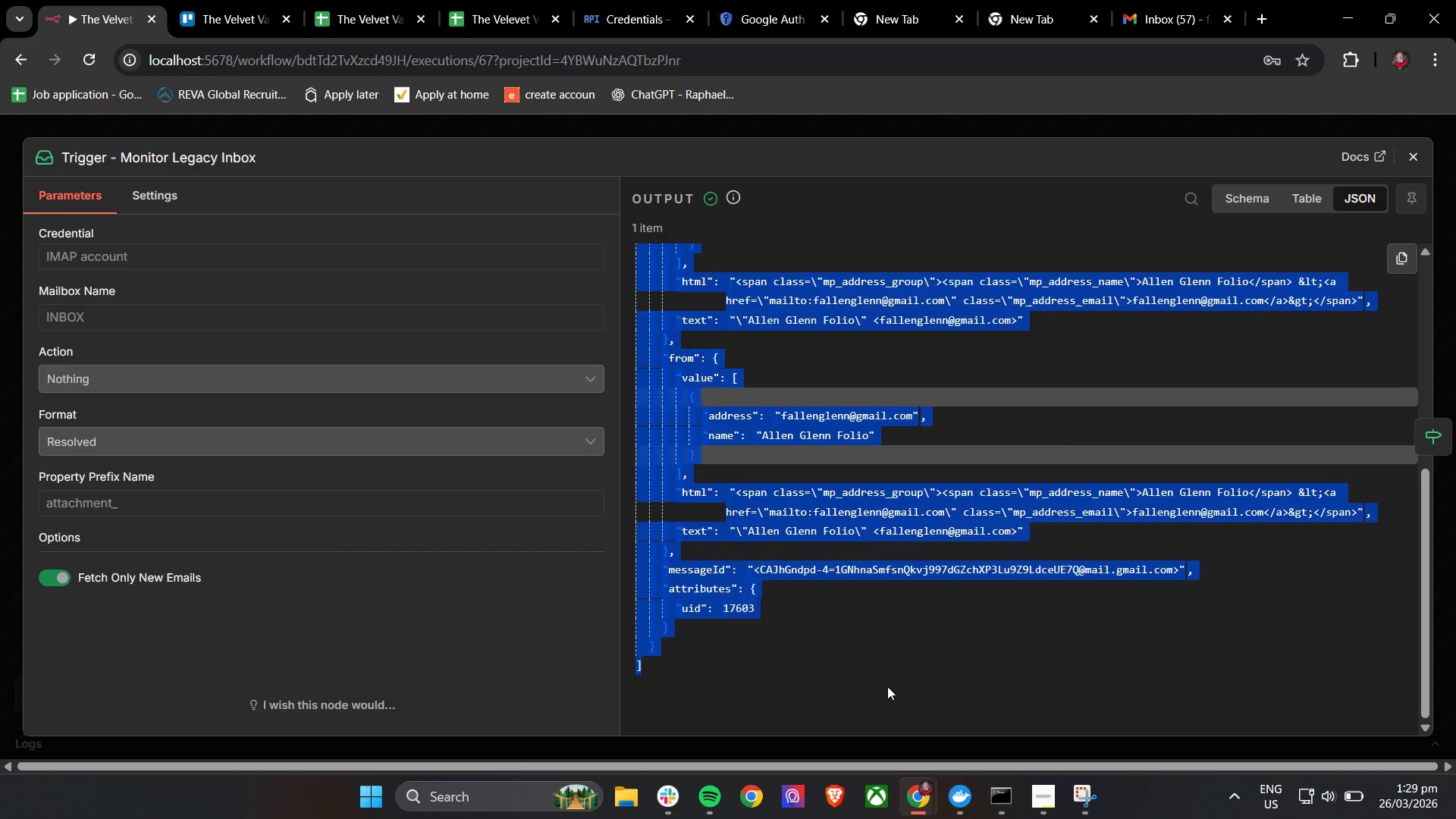 
key(Control+C)
 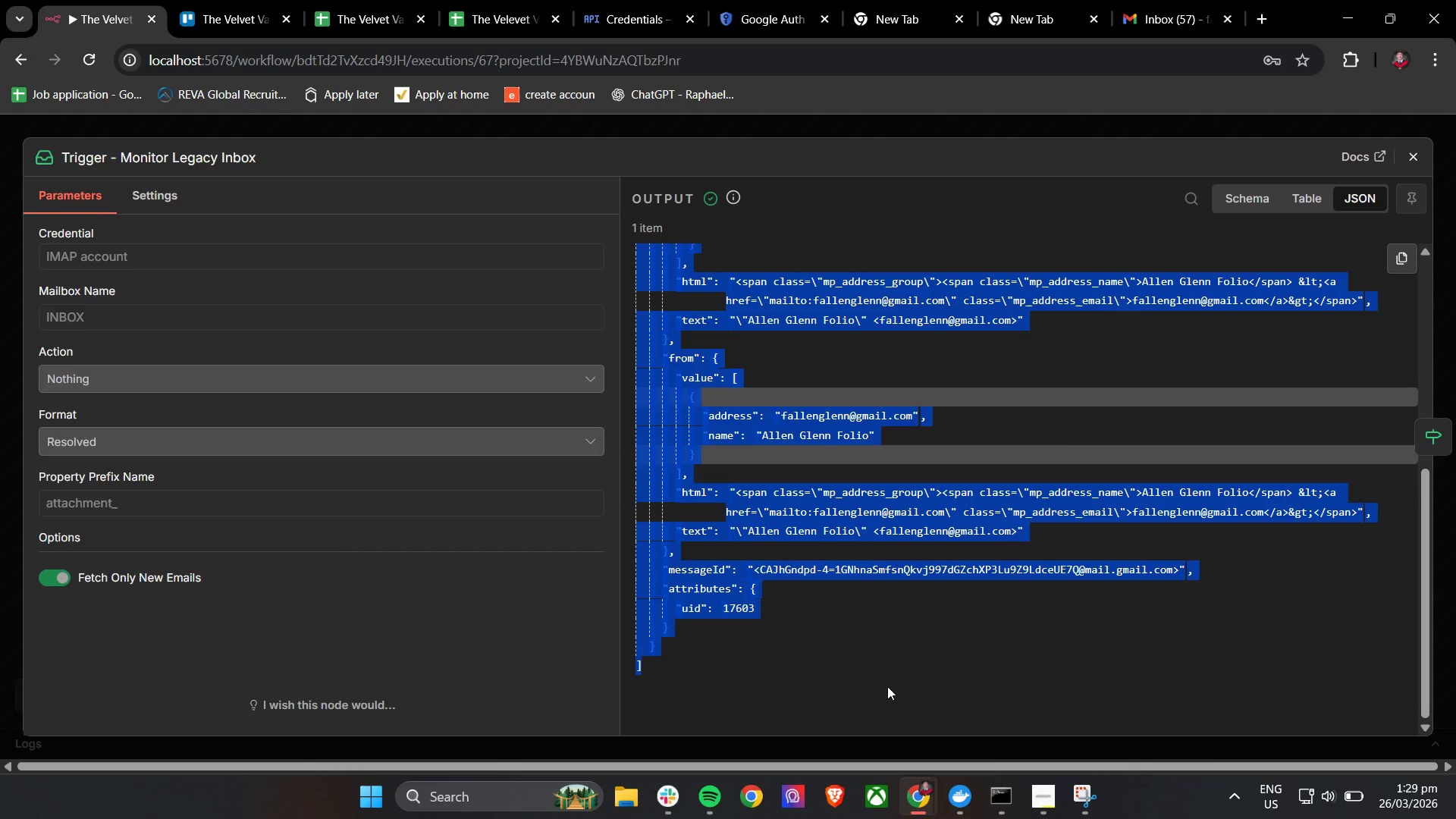 
key(Control+C)
 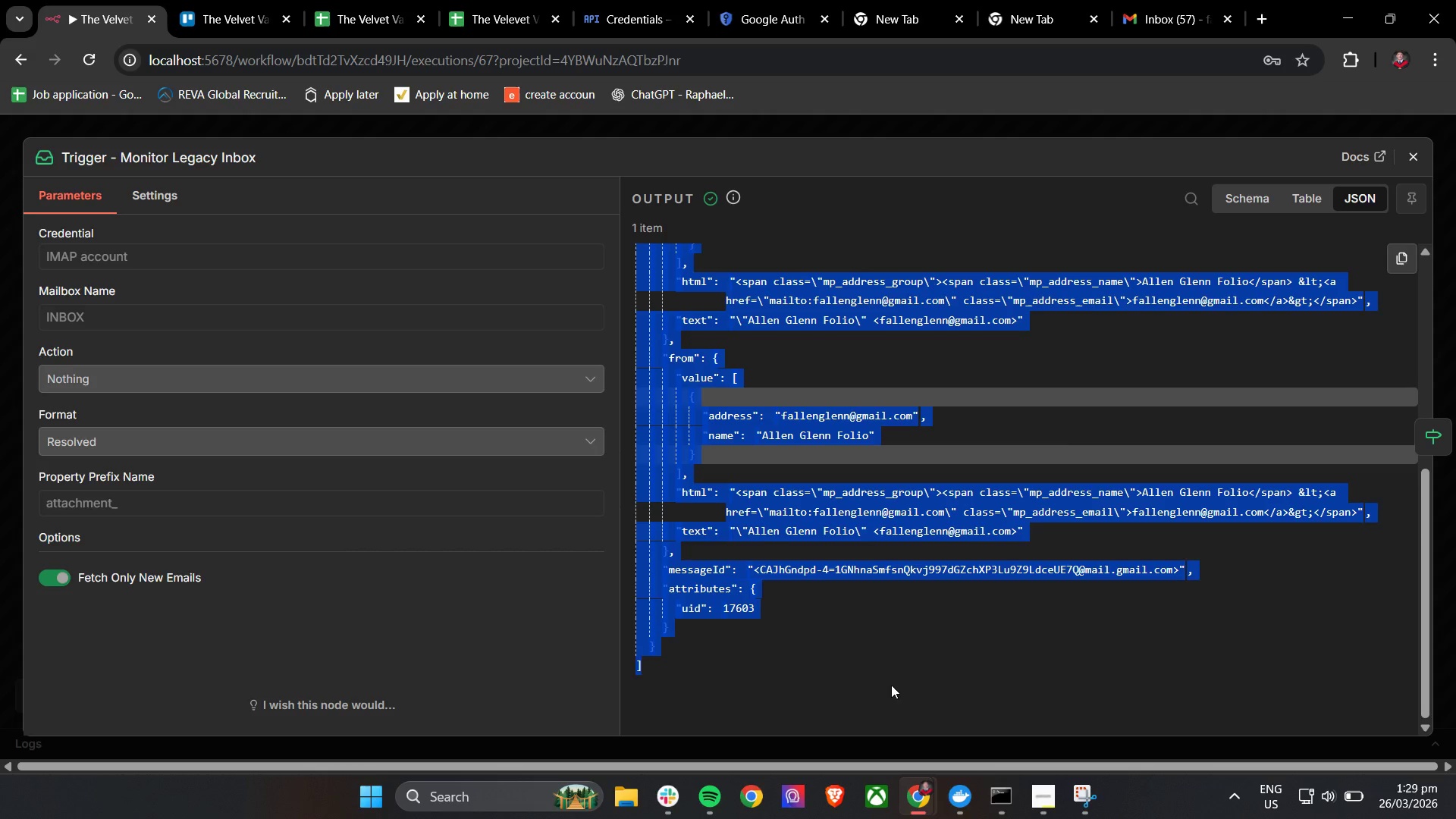 
key(Control+C)
 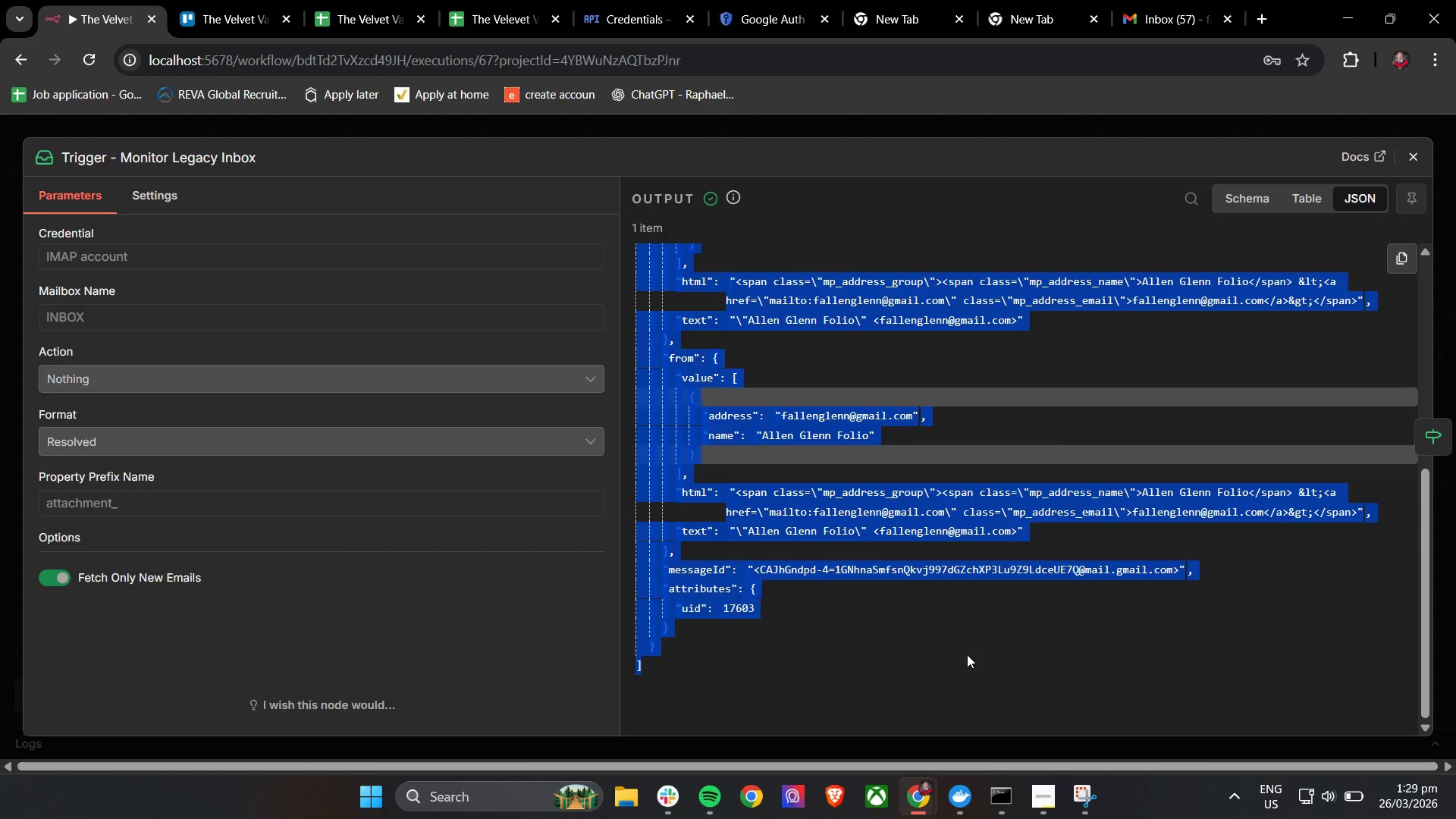 
key(Control+C)
 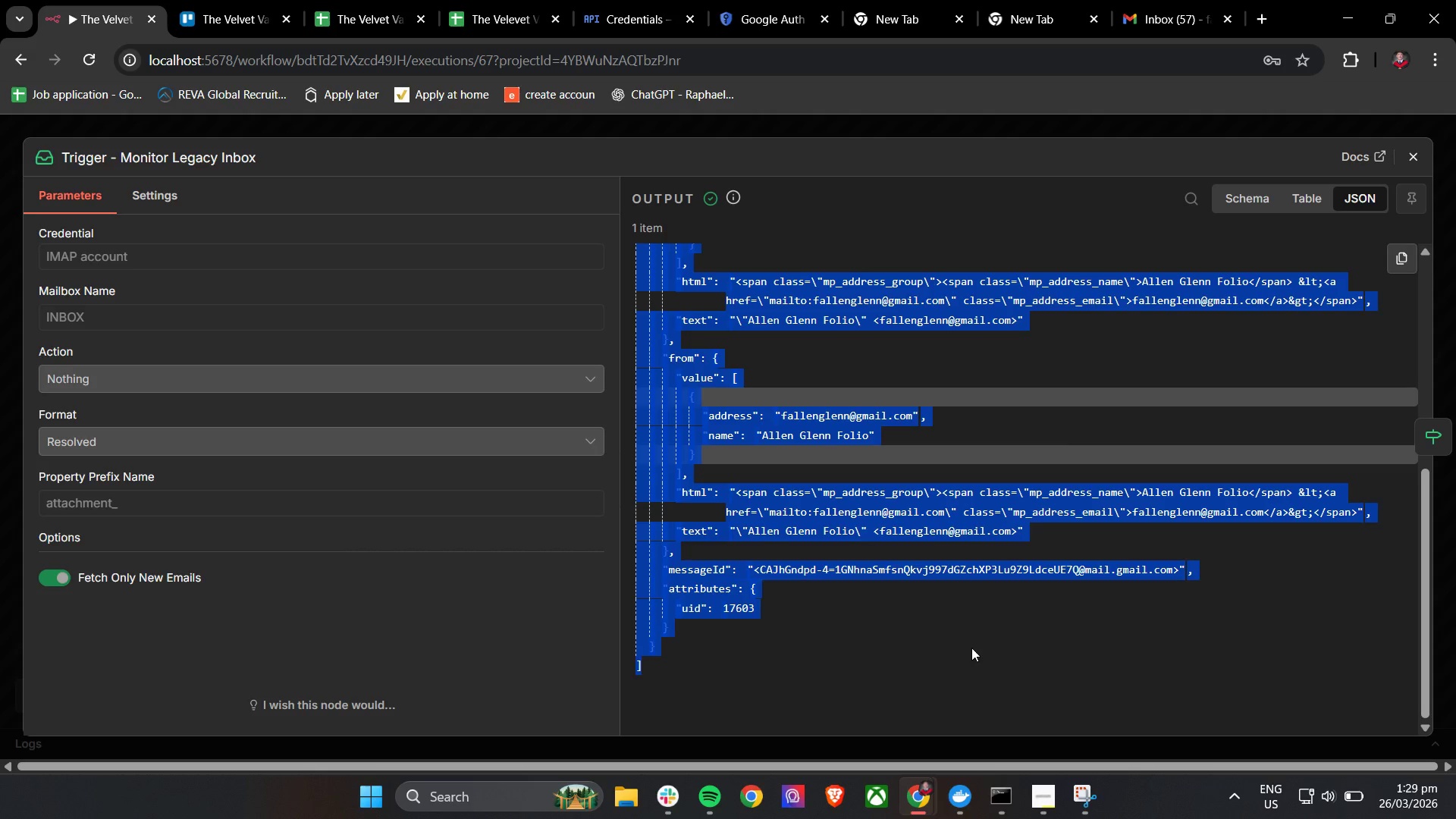 
key(Control+C)
 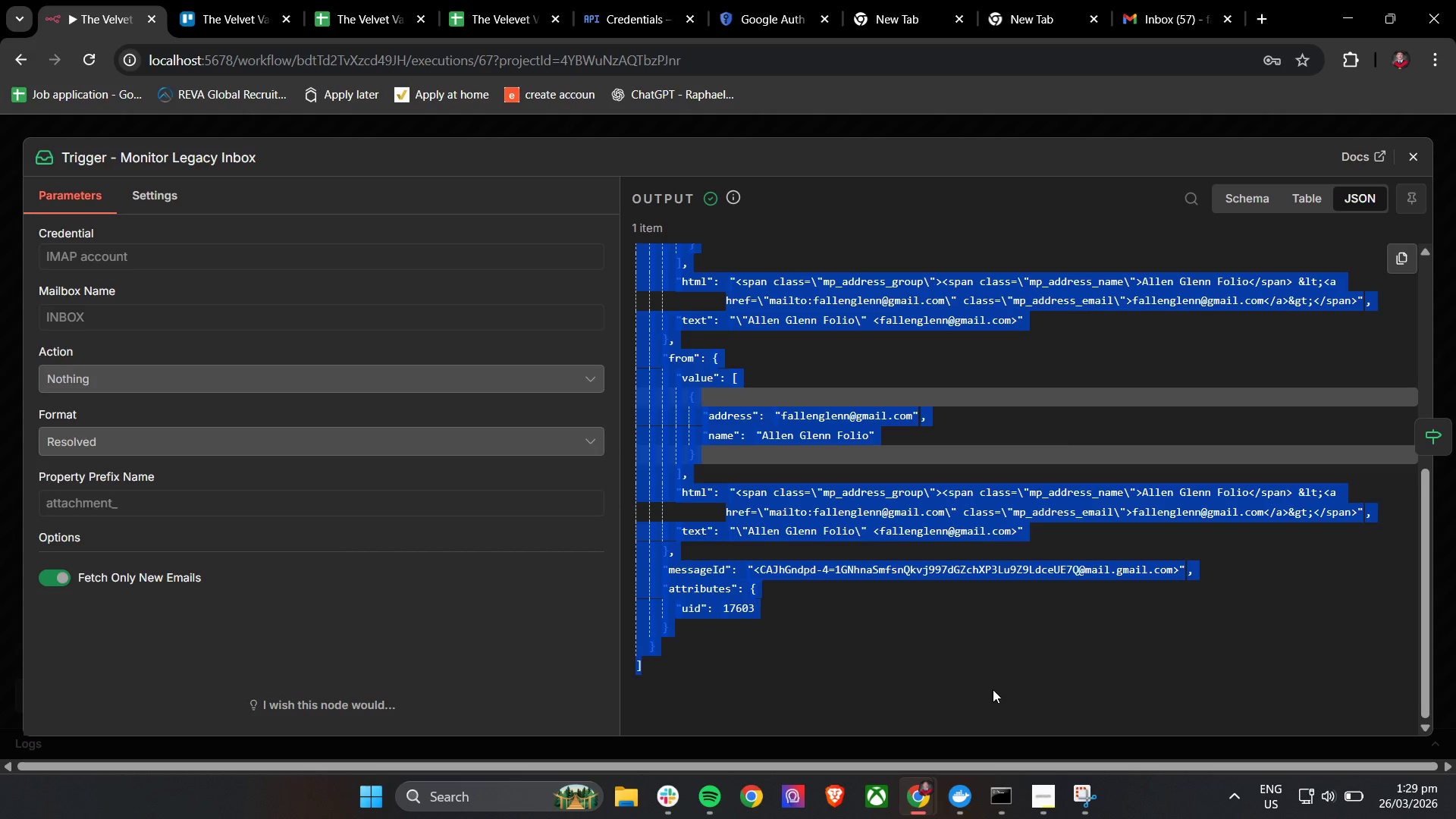 
key(Control+C)
 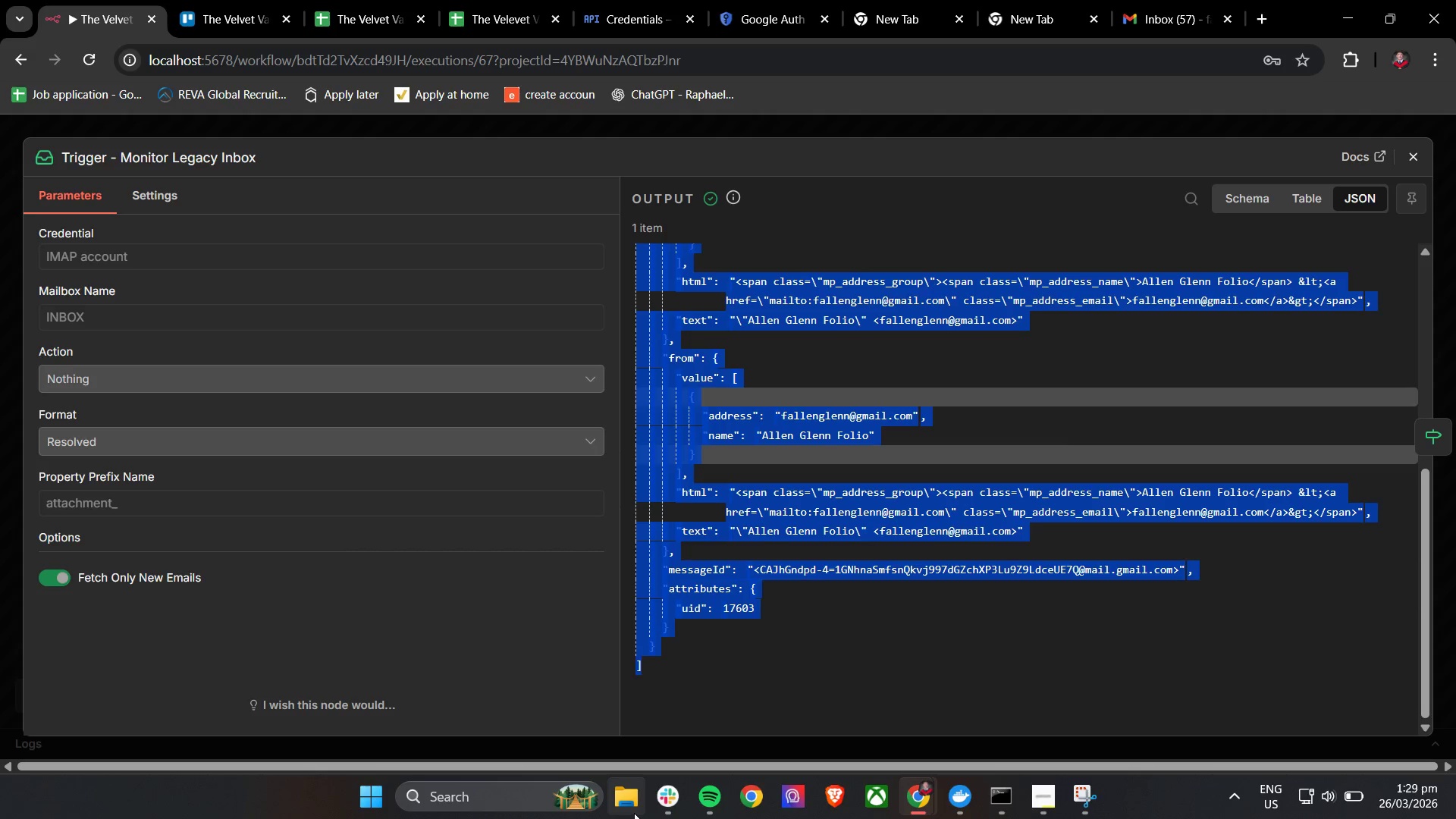 
mouse_move([632, 789])
 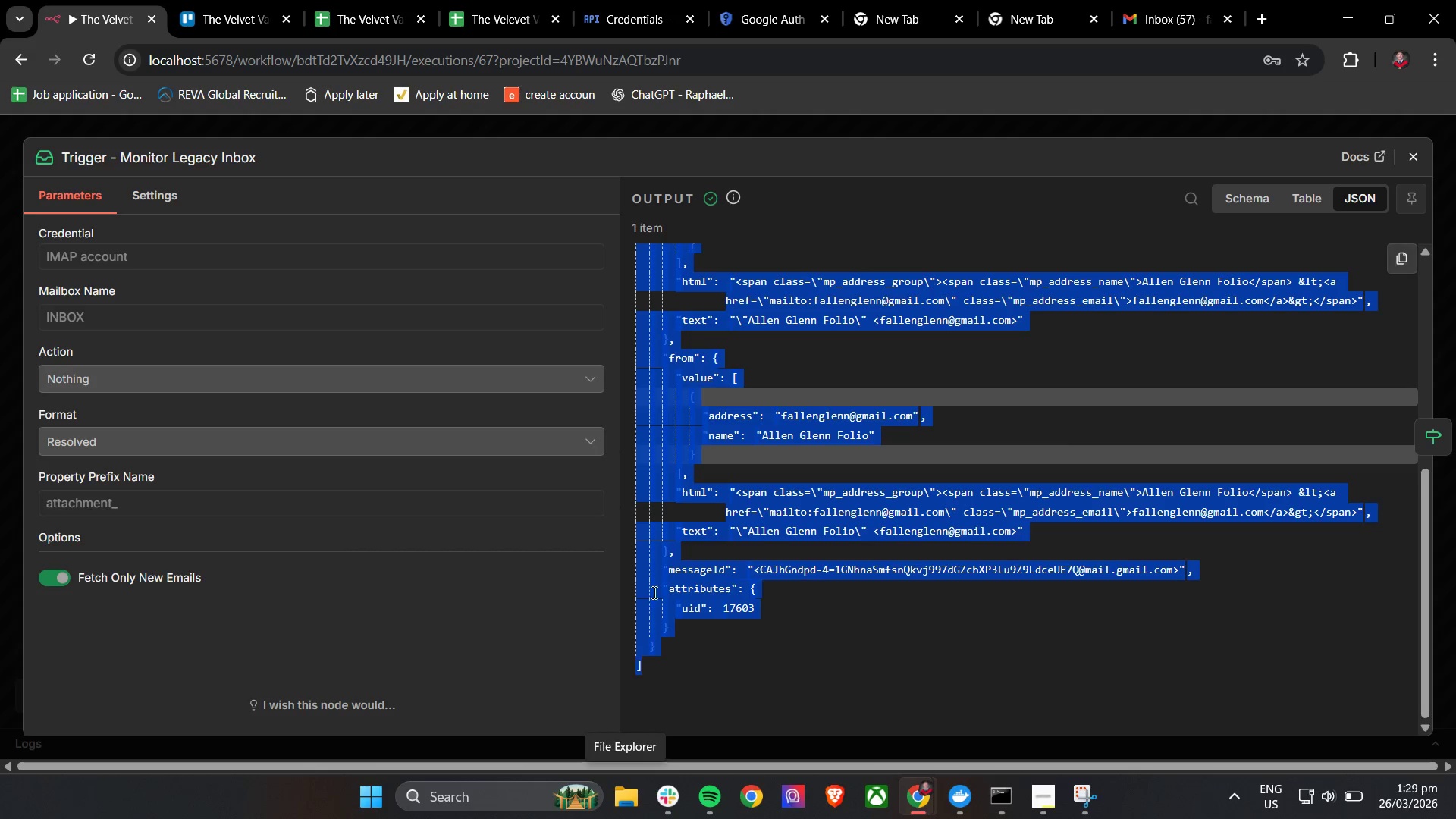 
right_click([663, 573])
 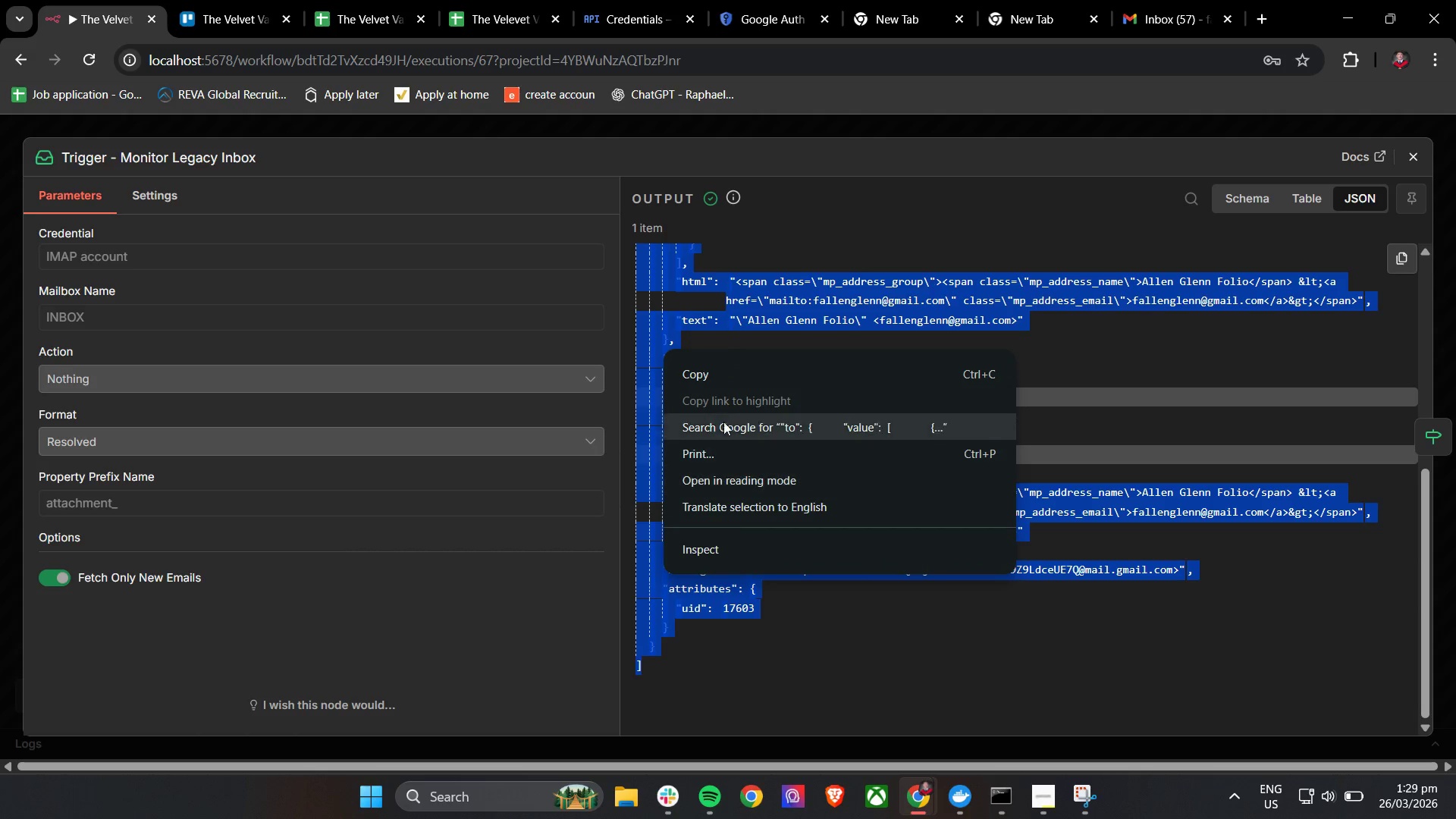 
left_click([729, 382])
 